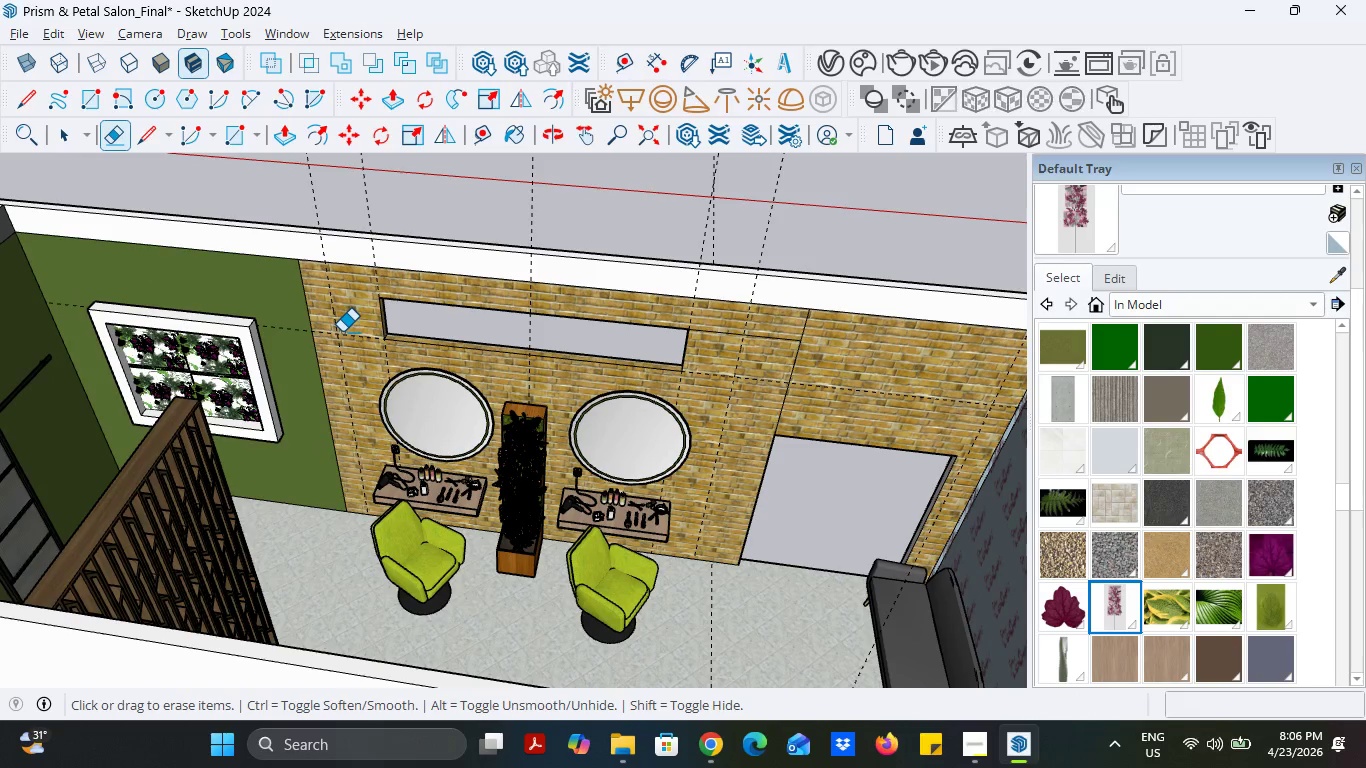 
left_click_drag(start_coordinate=[342, 335], to_coordinate=[342, 342])
 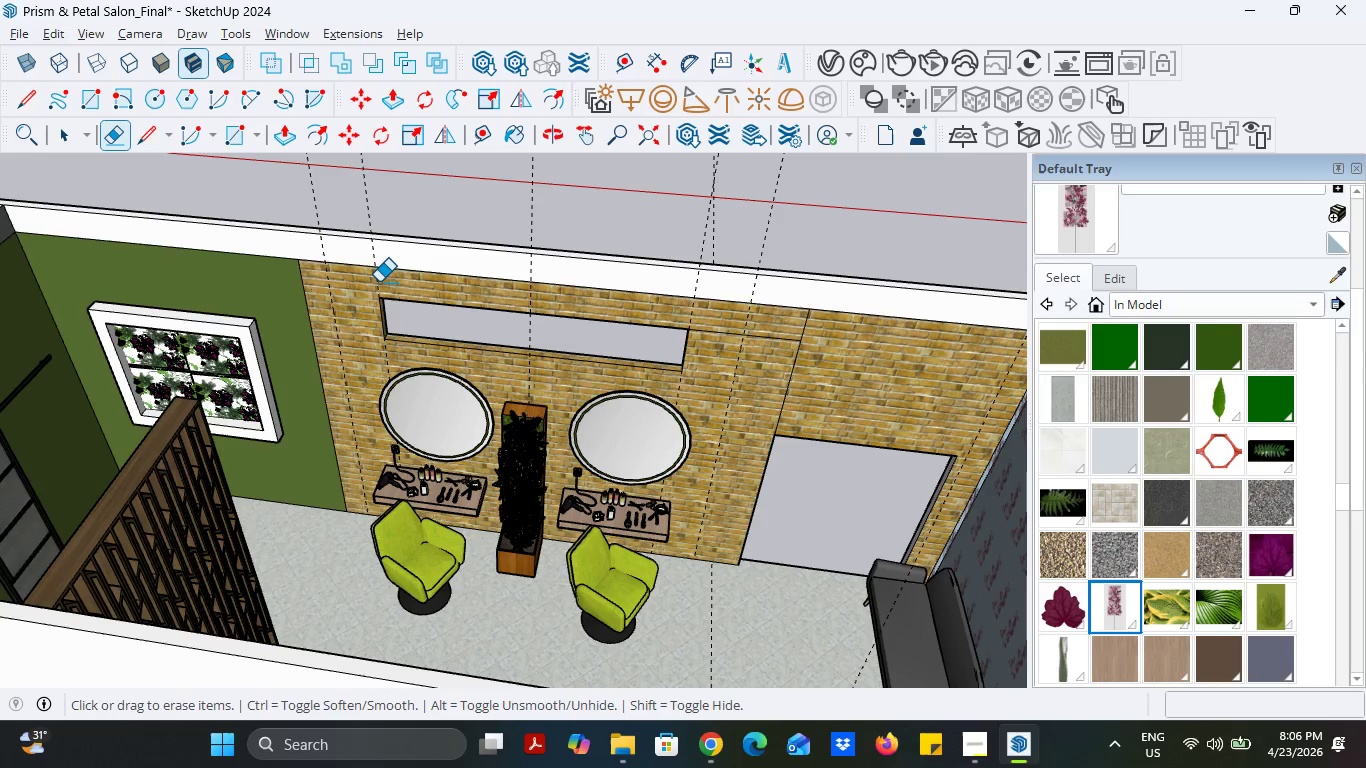 
key(Control+Z)
 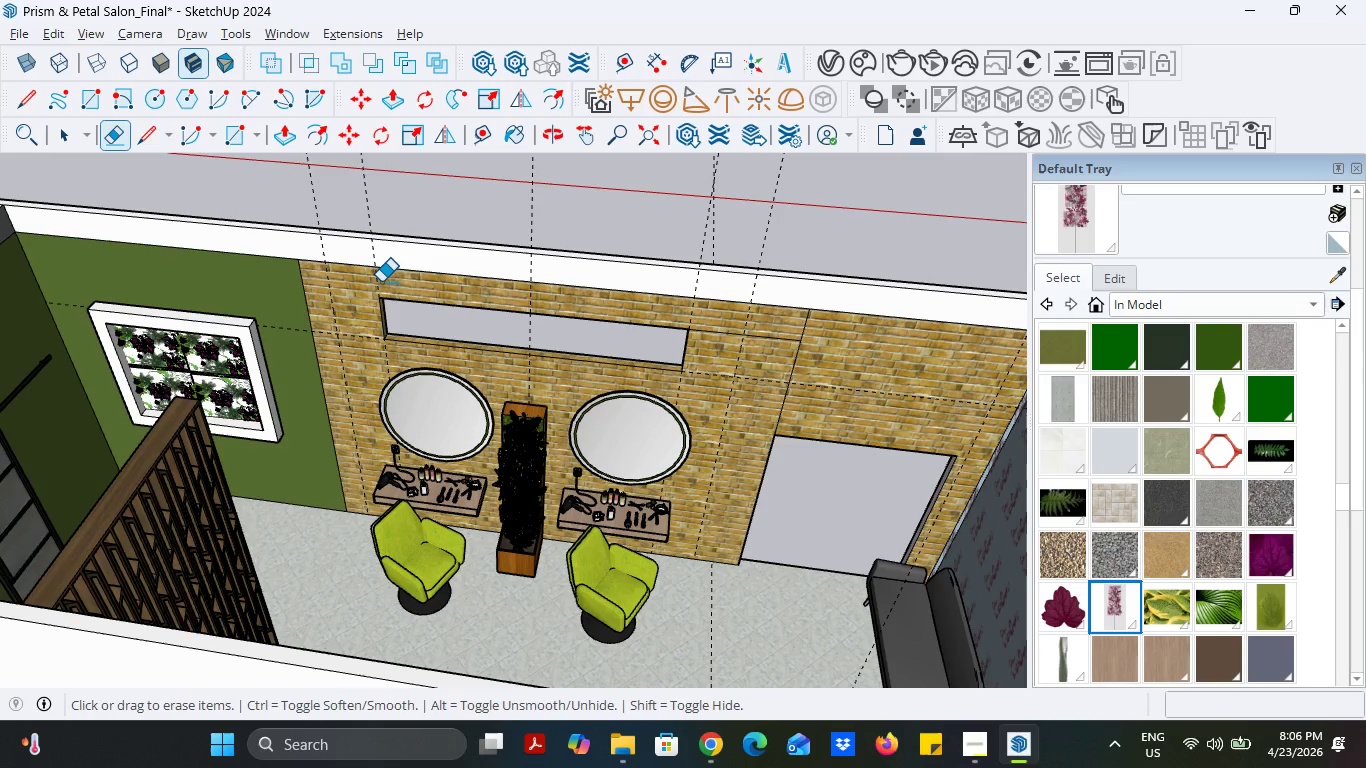 
left_click_drag(start_coordinate=[381, 282], to_coordinate=[323, 282])
 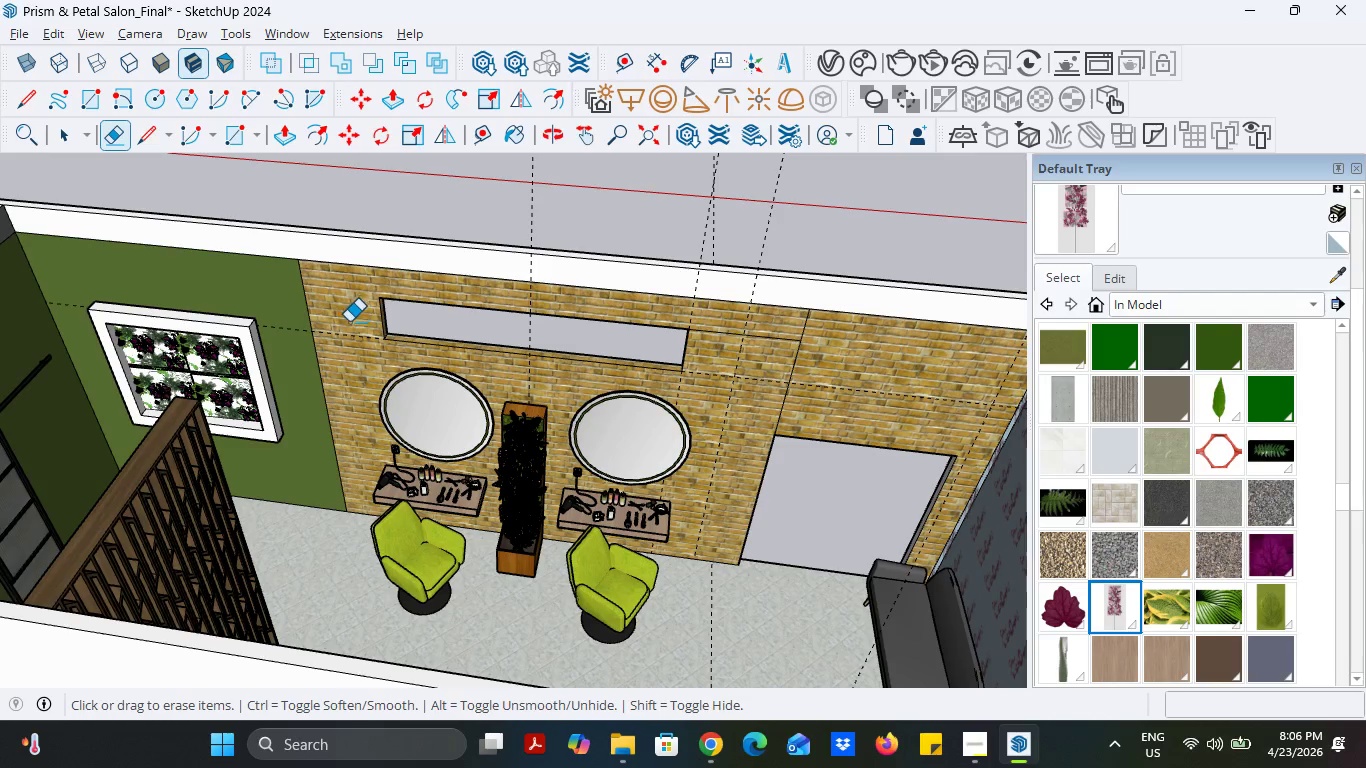 
left_click_drag(start_coordinate=[349, 322], to_coordinate=[350, 341])
 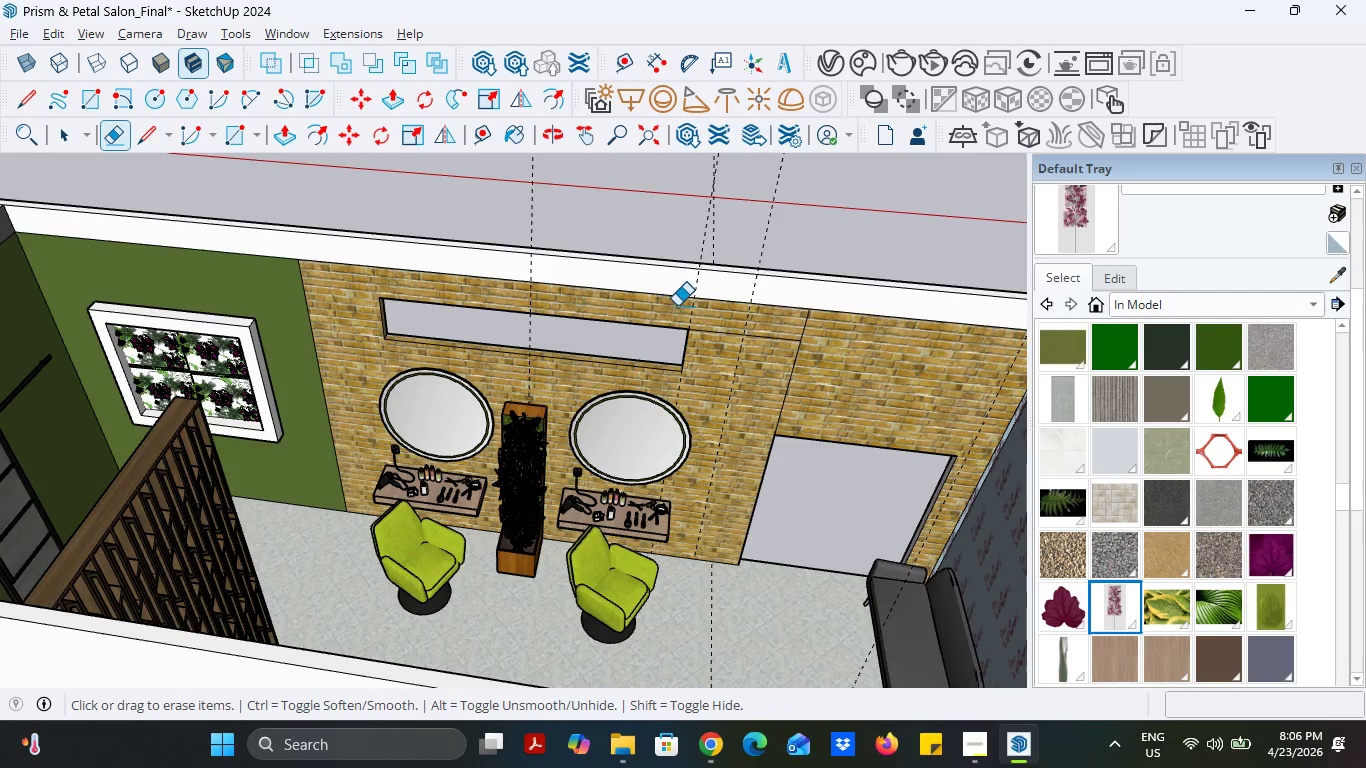 
left_click_drag(start_coordinate=[693, 306], to_coordinate=[719, 311])
 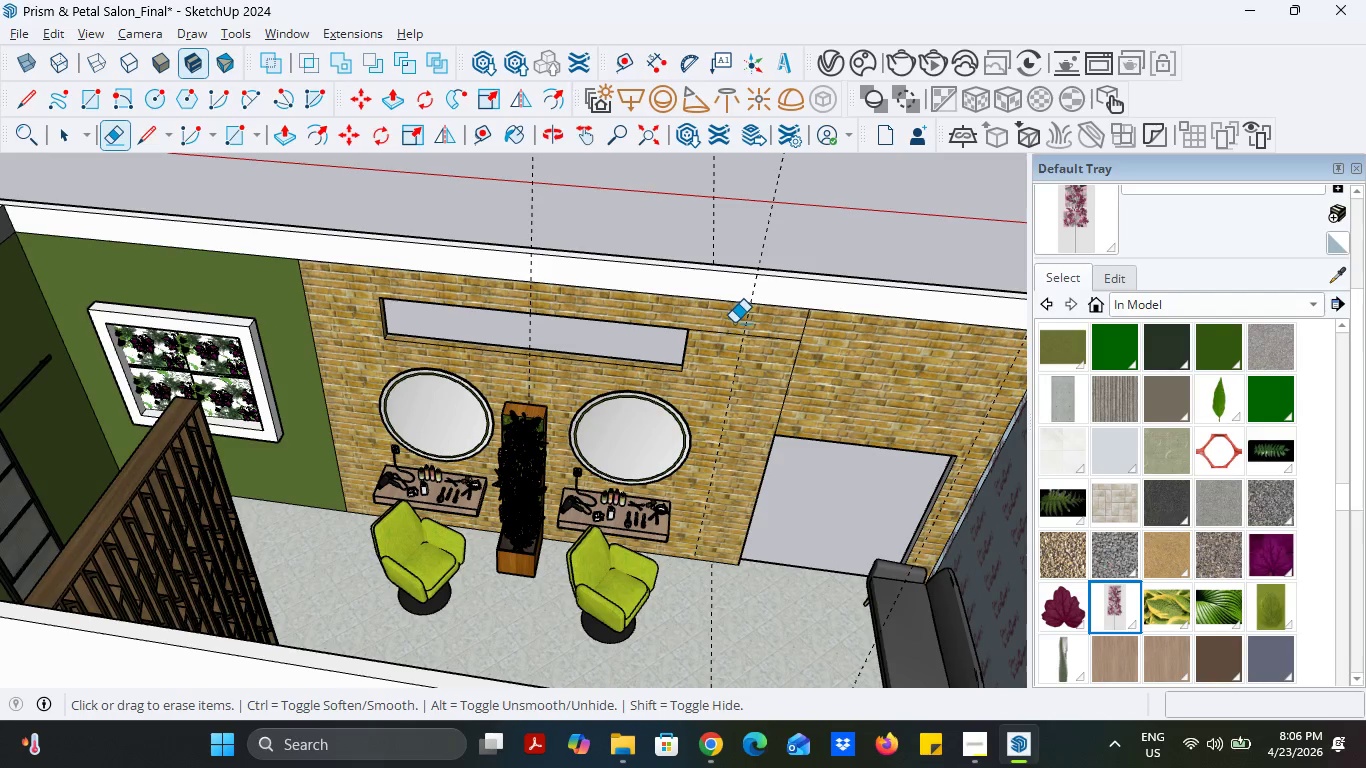 
left_click_drag(start_coordinate=[735, 324], to_coordinate=[750, 352])
 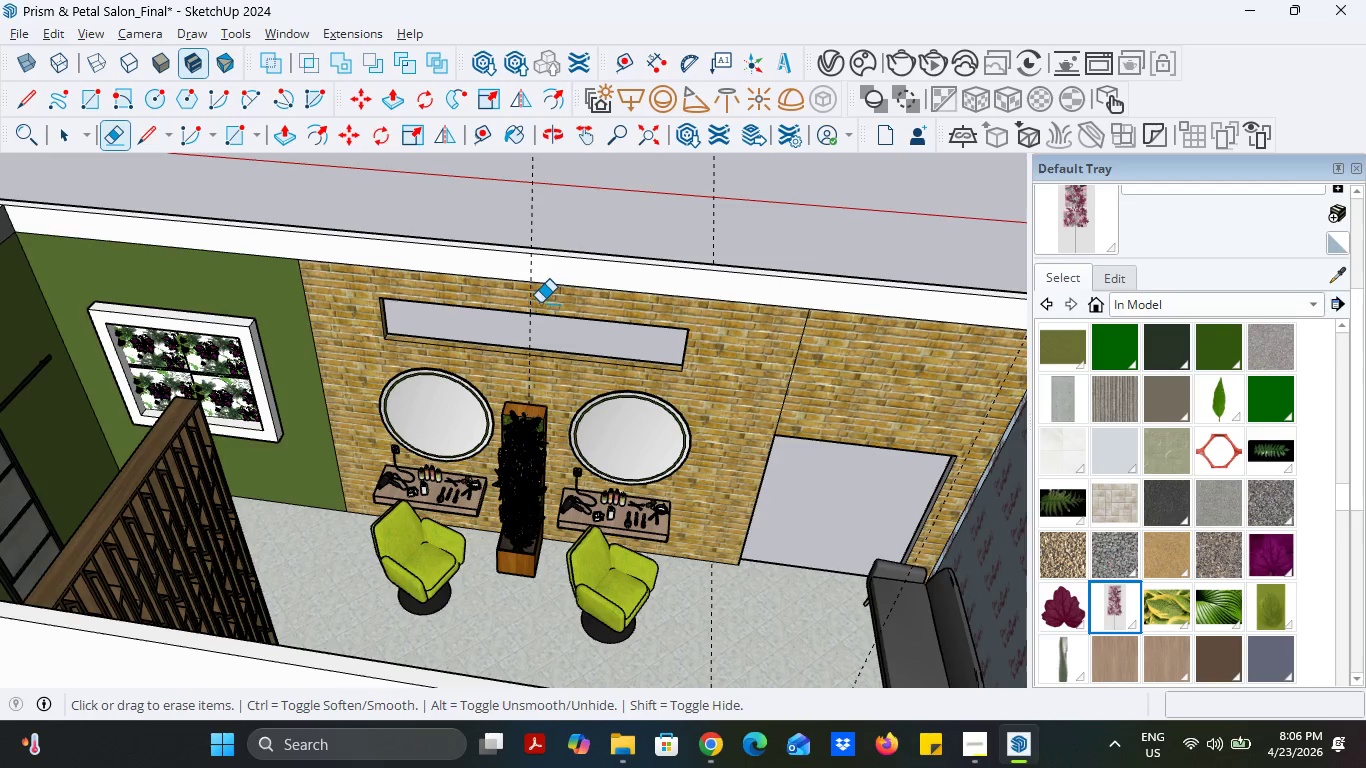 
left_click_drag(start_coordinate=[537, 301], to_coordinate=[527, 300])
 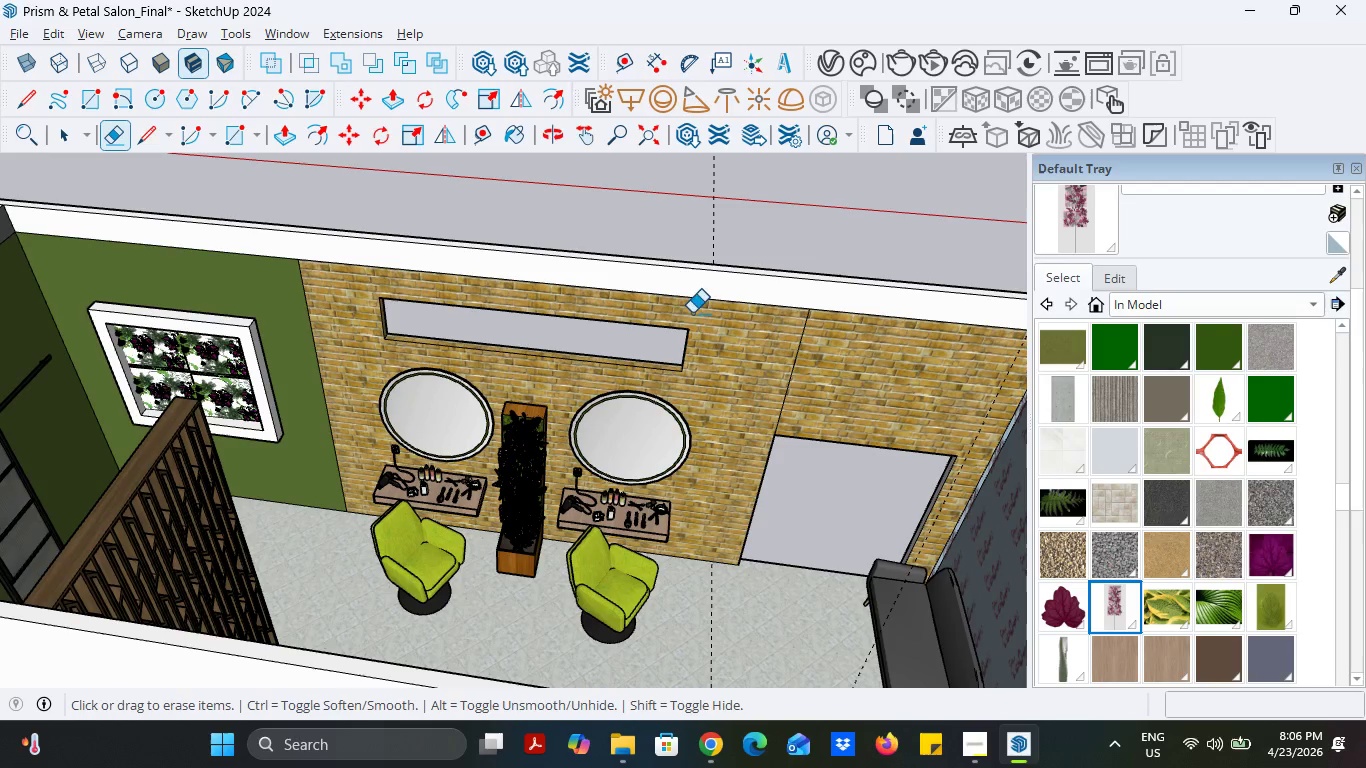 
left_click_drag(start_coordinate=[748, 235], to_coordinate=[693, 231])
 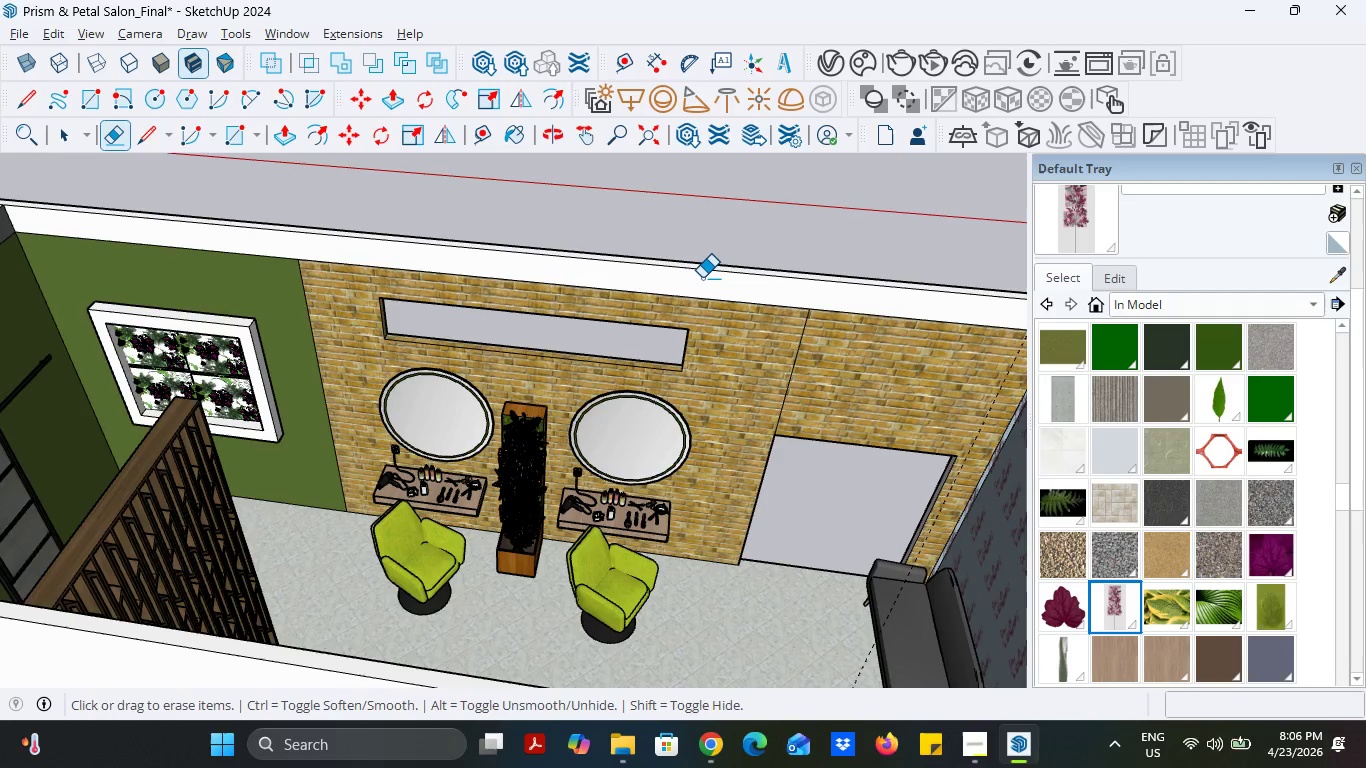 
scroll: coordinate [699, 281], scroll_direction: down, amount: 4.0
 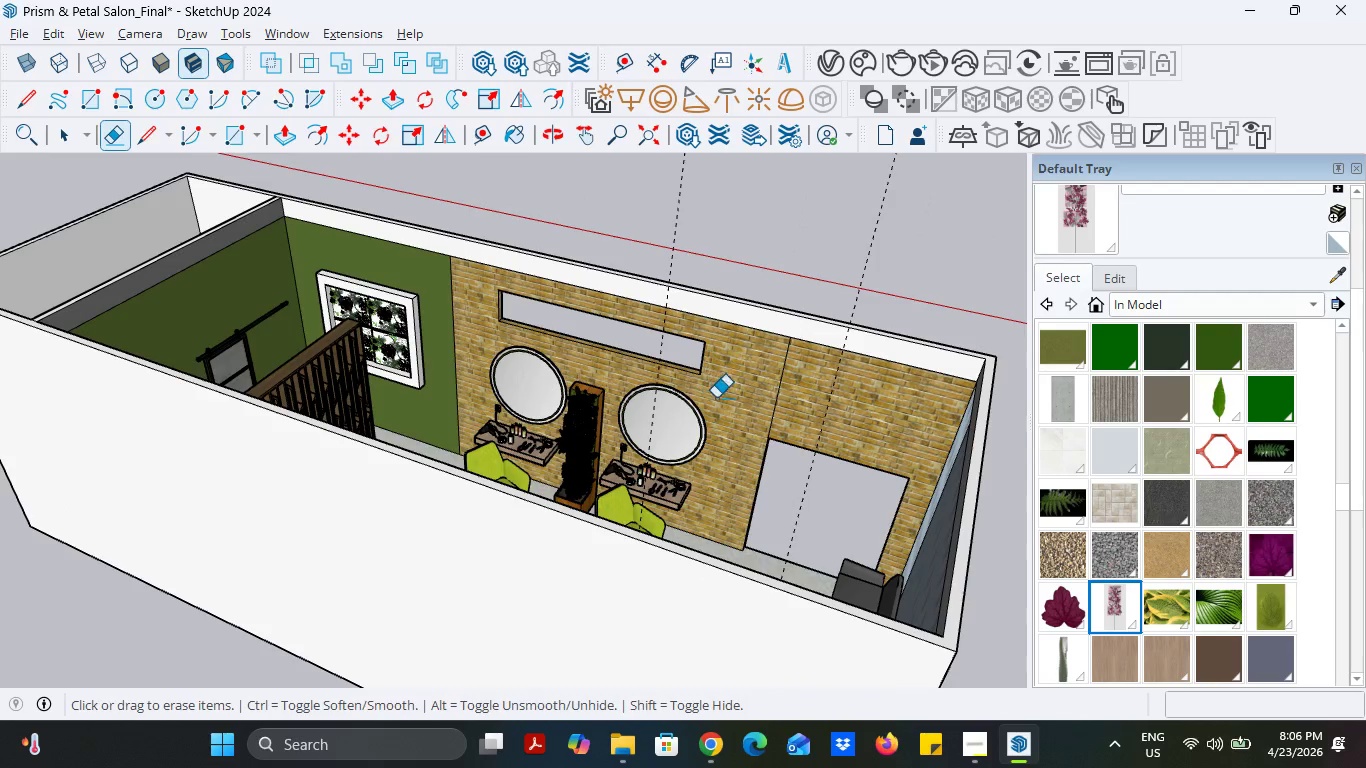 
left_click_drag(start_coordinate=[782, 381], to_coordinate=[798, 388])
 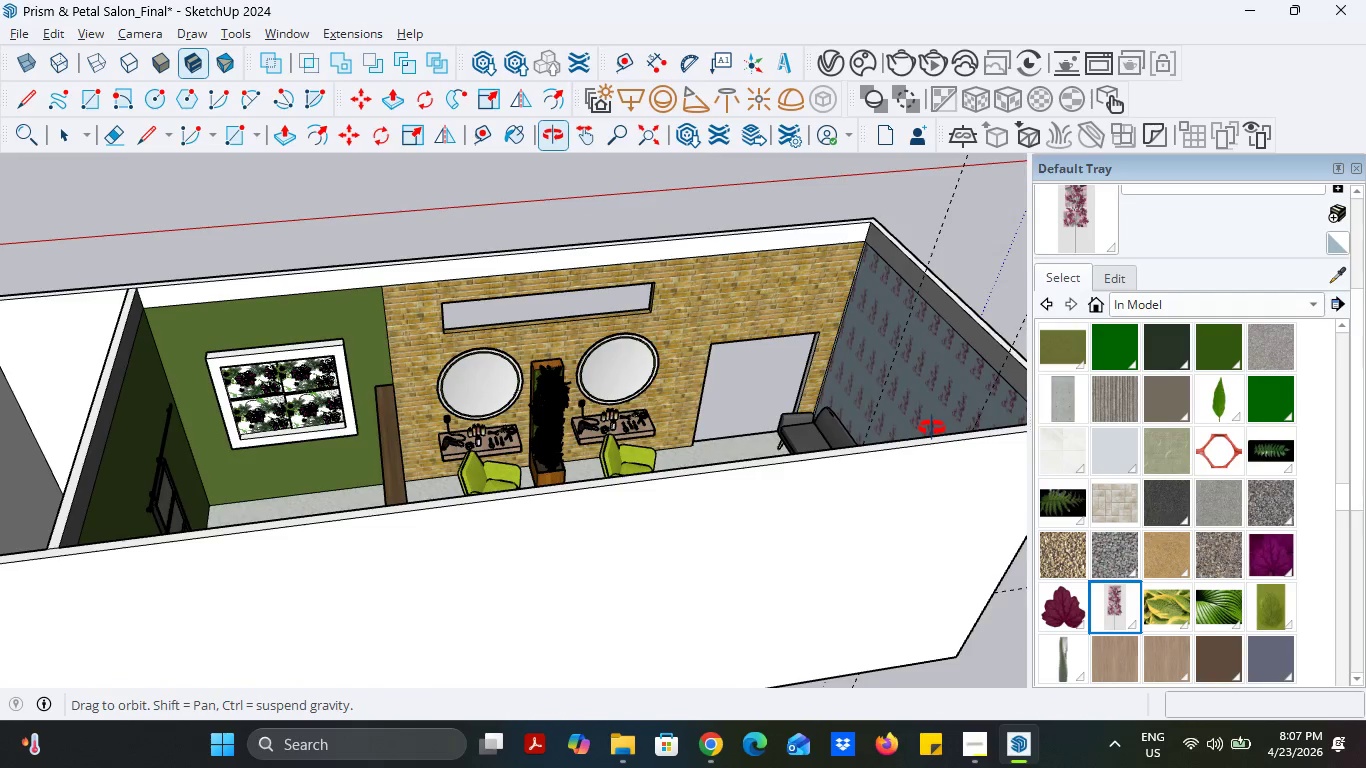 
wait(5.99)
 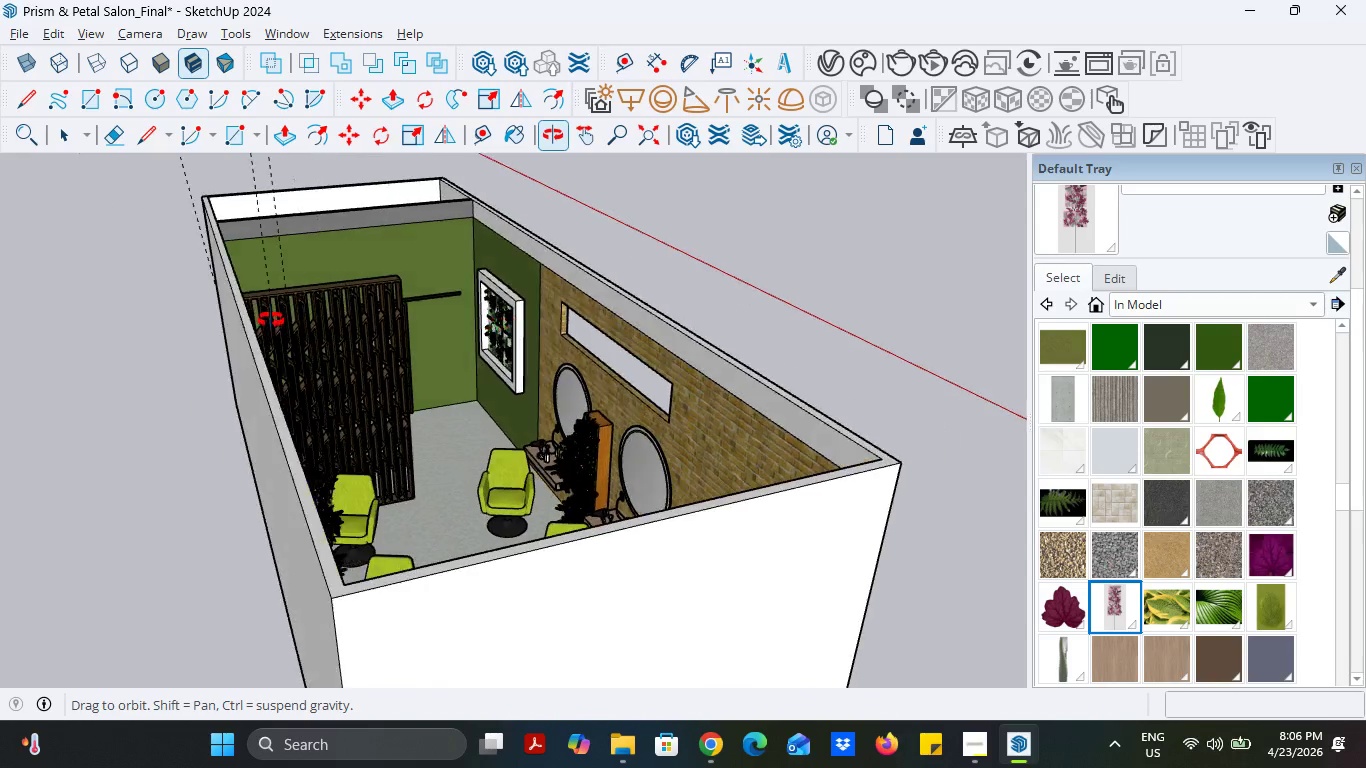 
scroll: coordinate [652, 395], scroll_direction: up, amount: 5.0
 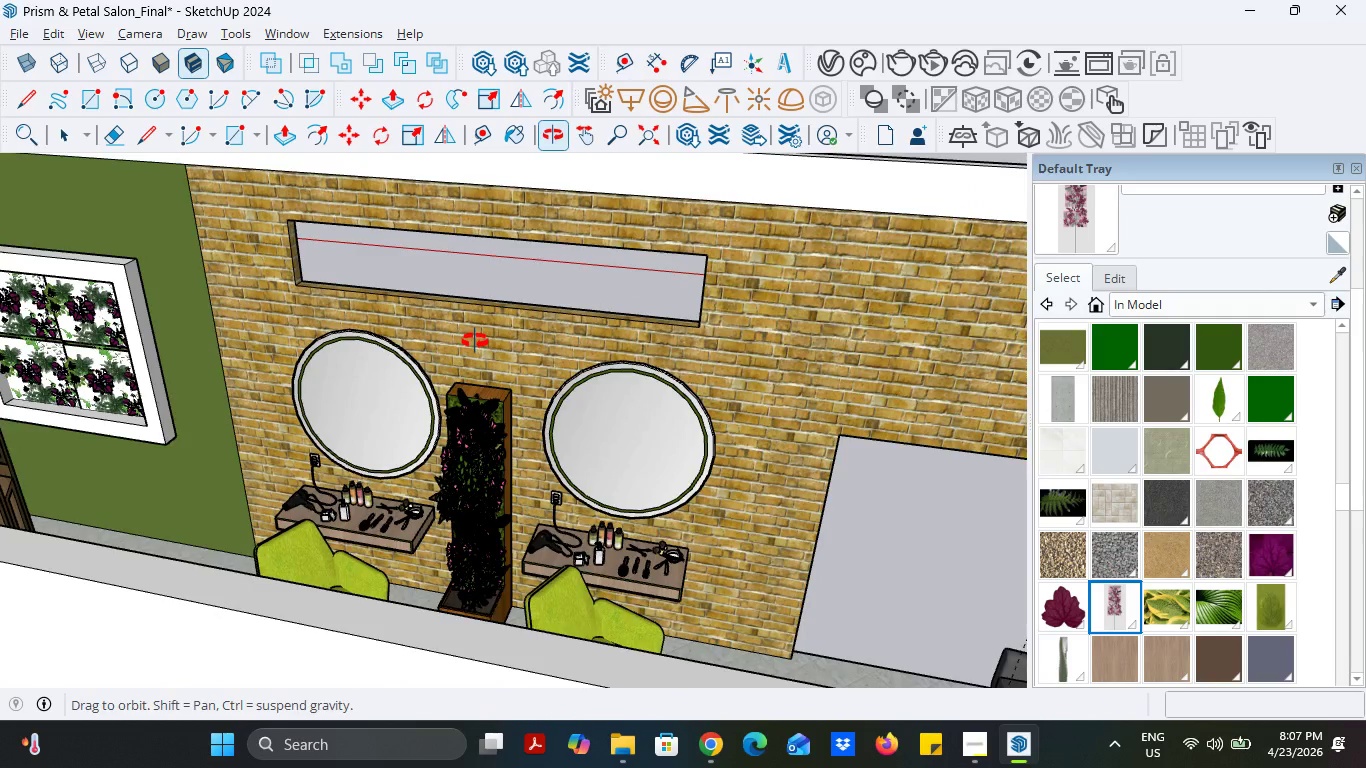 
scroll: coordinate [617, 367], scroll_direction: down, amount: 11.0
 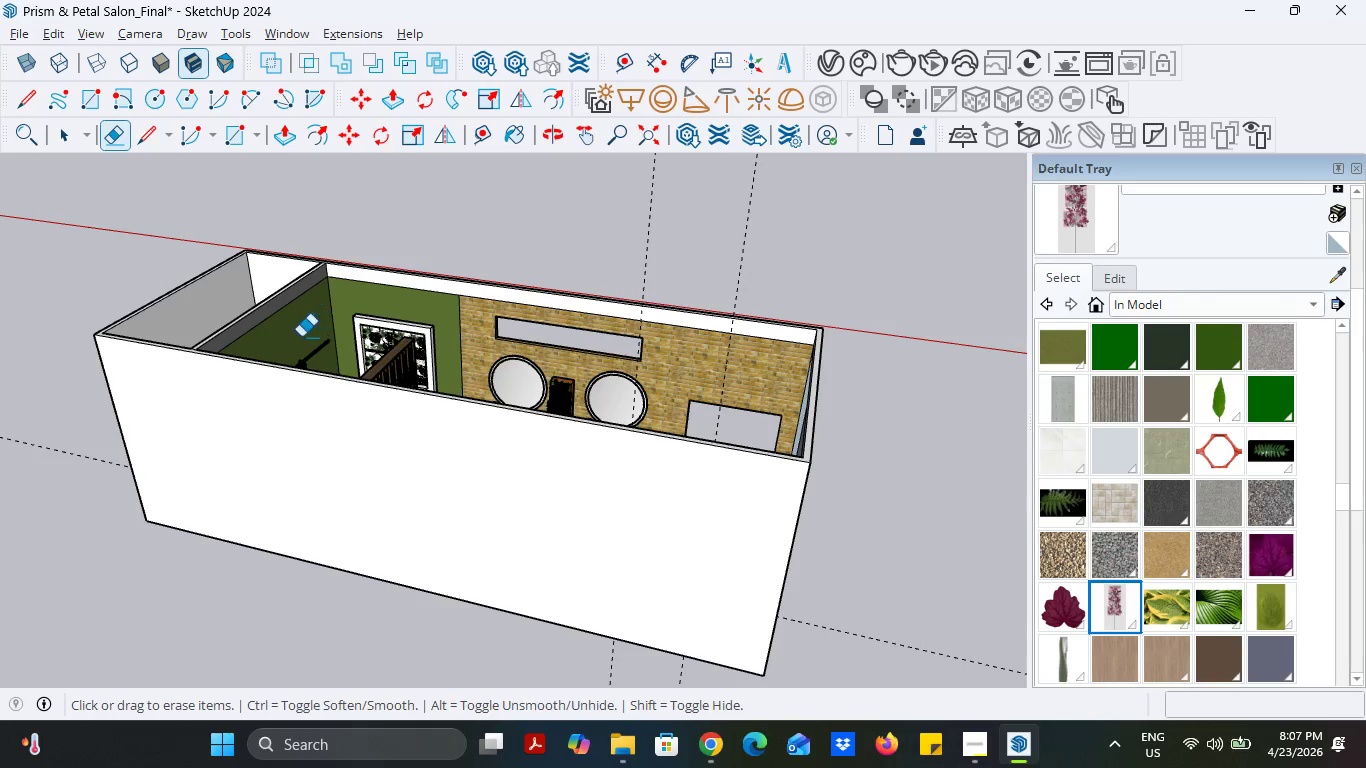 
scroll: coordinate [317, 329], scroll_direction: up, amount: 10.0
 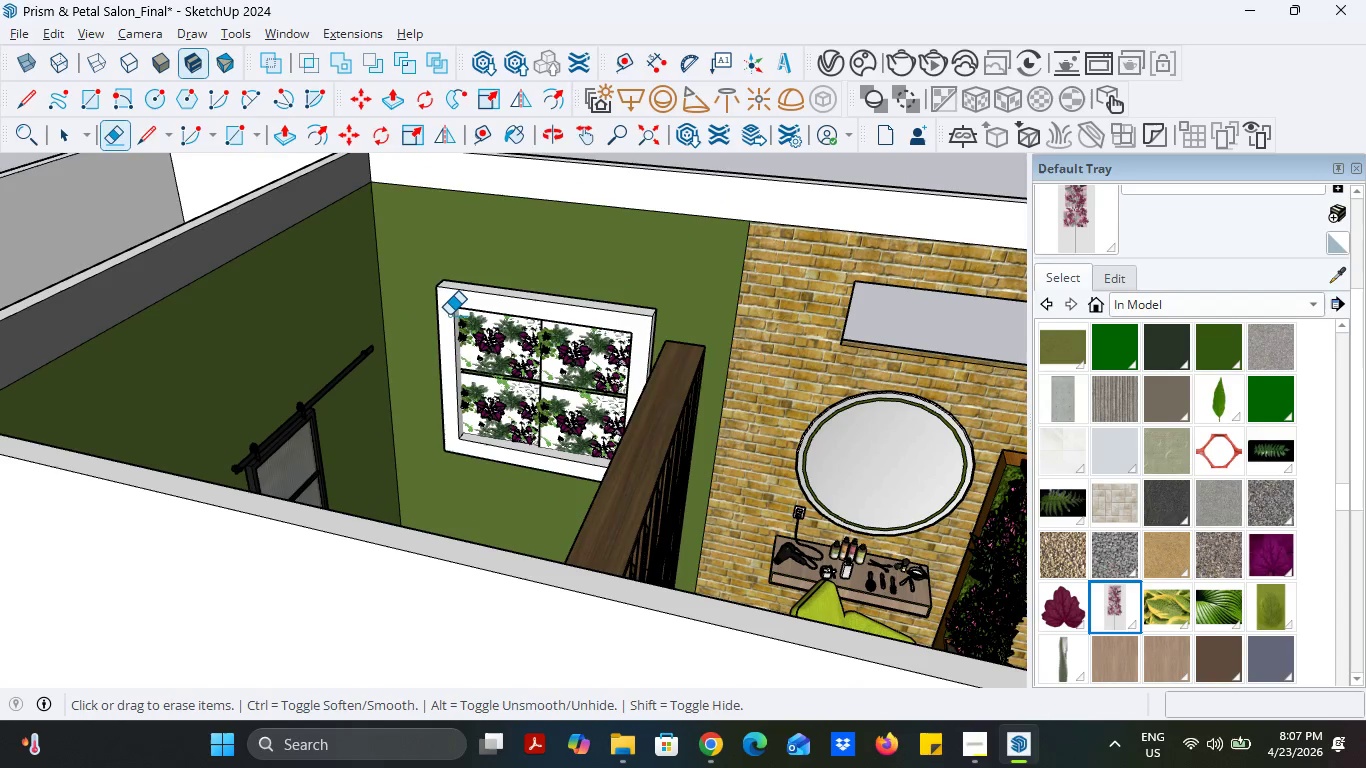 
scroll: coordinate [510, 337], scroll_direction: down, amount: 8.0
 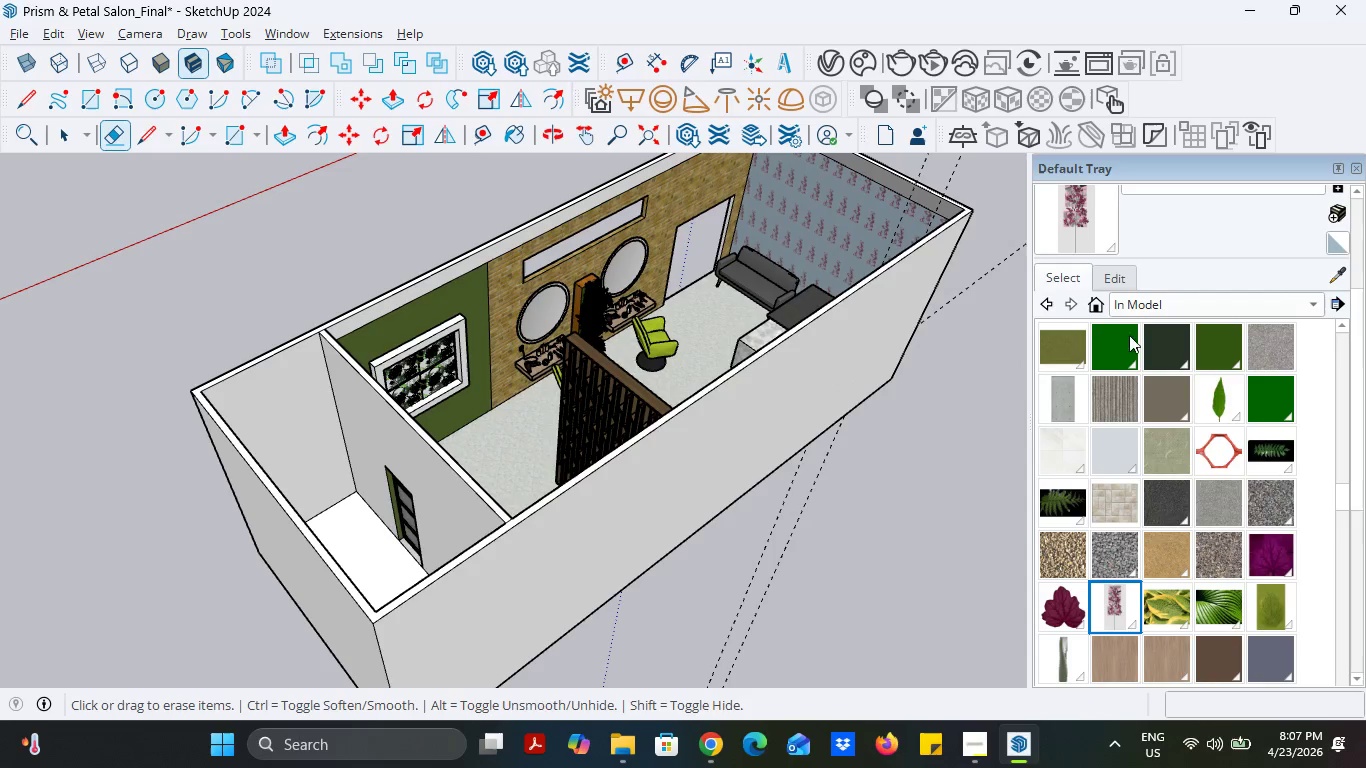 
scroll: coordinate [1187, 473], scroll_direction: up, amount: 12.0
 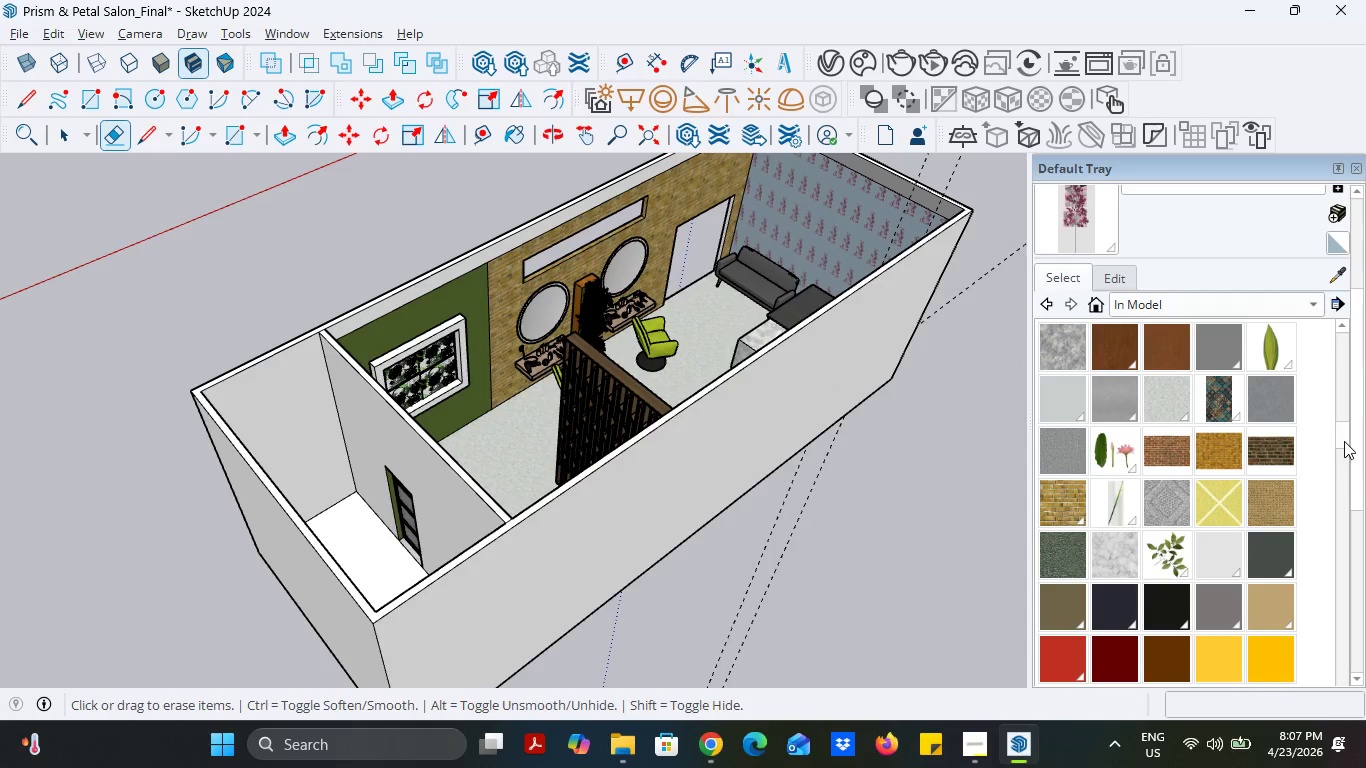 
left_click_drag(start_coordinate=[1344, 441], to_coordinate=[1346, 300])
 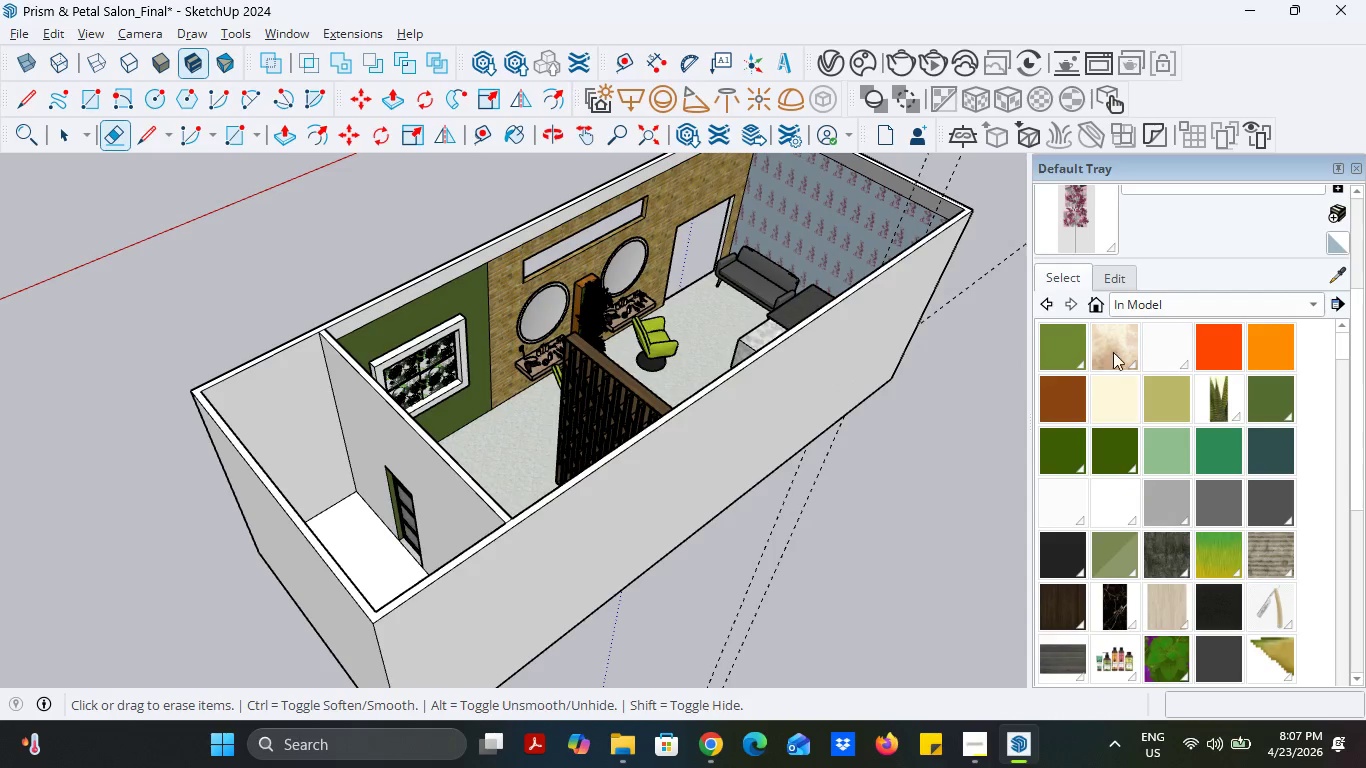 
left_click([1114, 348])
 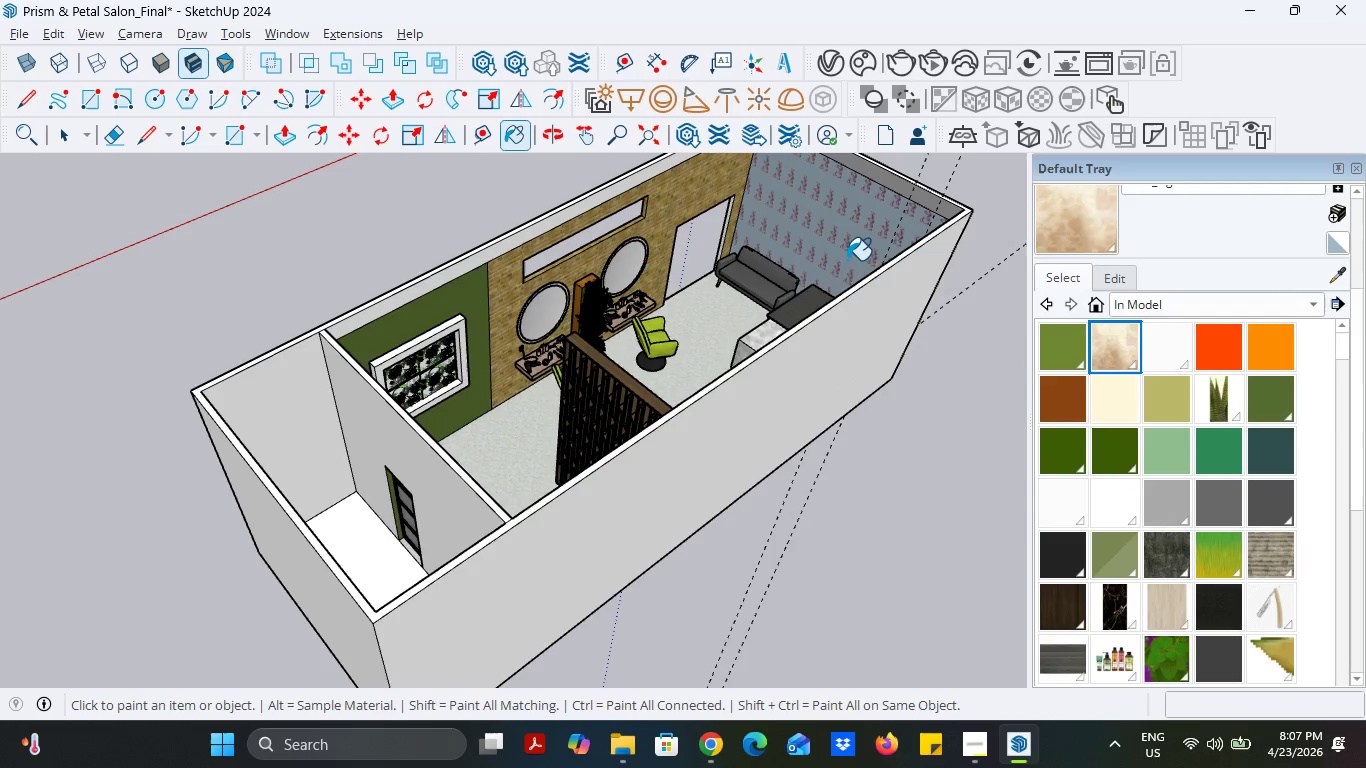 
left_click([847, 248])
 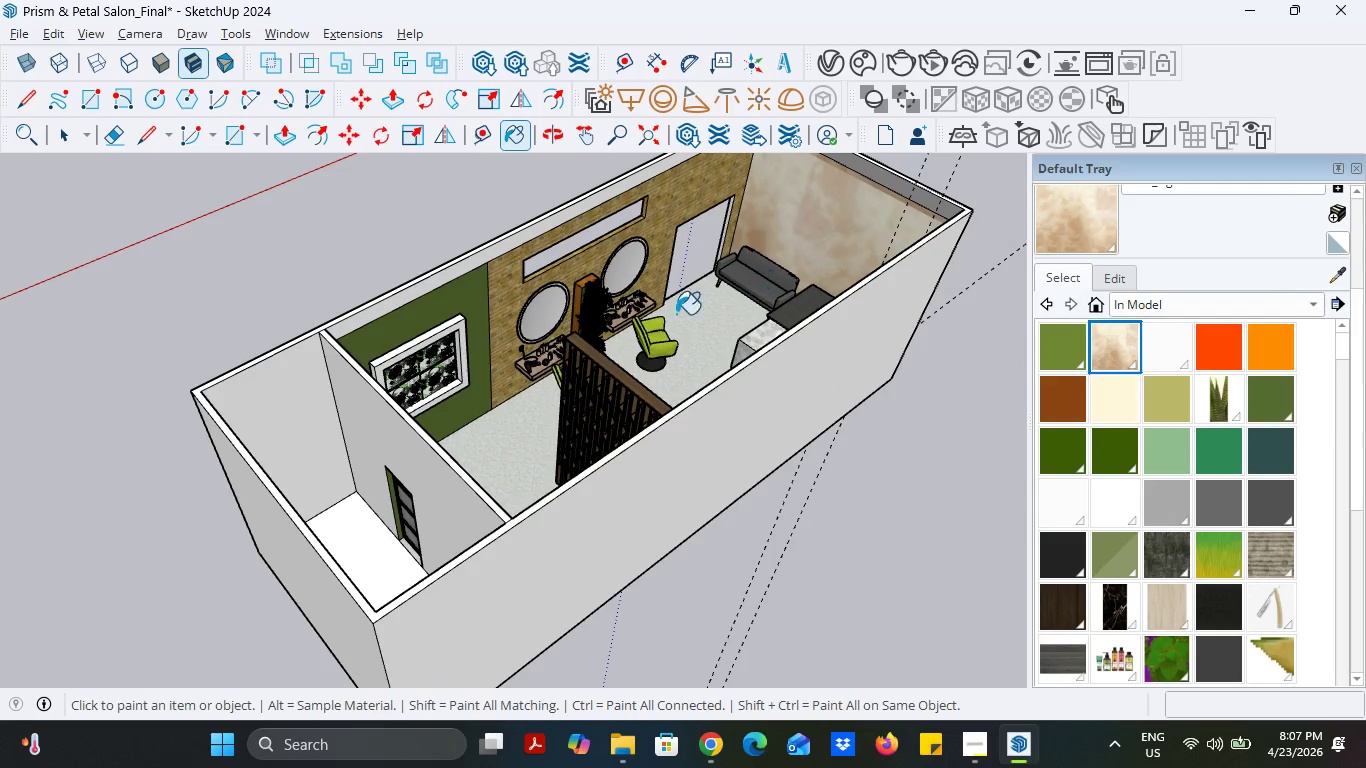 
scroll: coordinate [628, 356], scroll_direction: down, amount: 4.0
 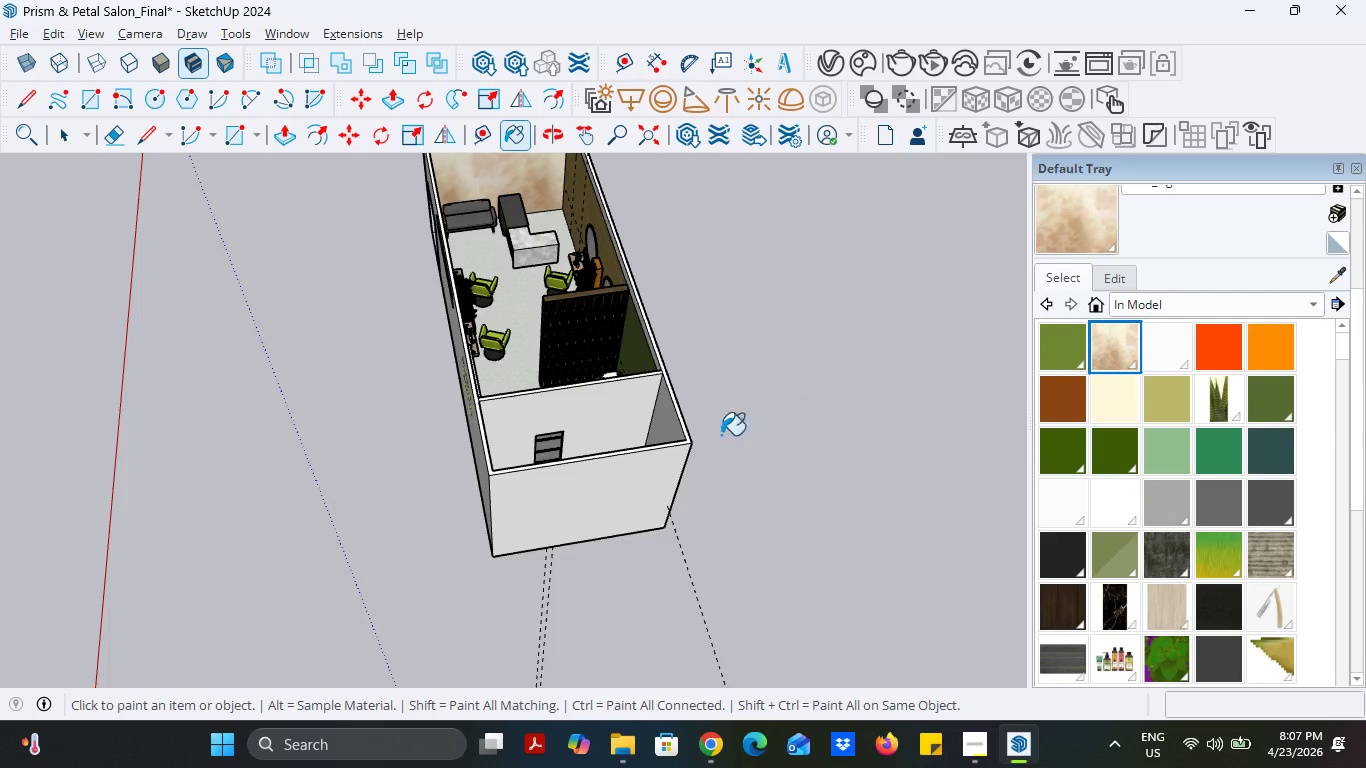 
scroll: coordinate [1250, 242], scroll_direction: up, amount: 5.0
 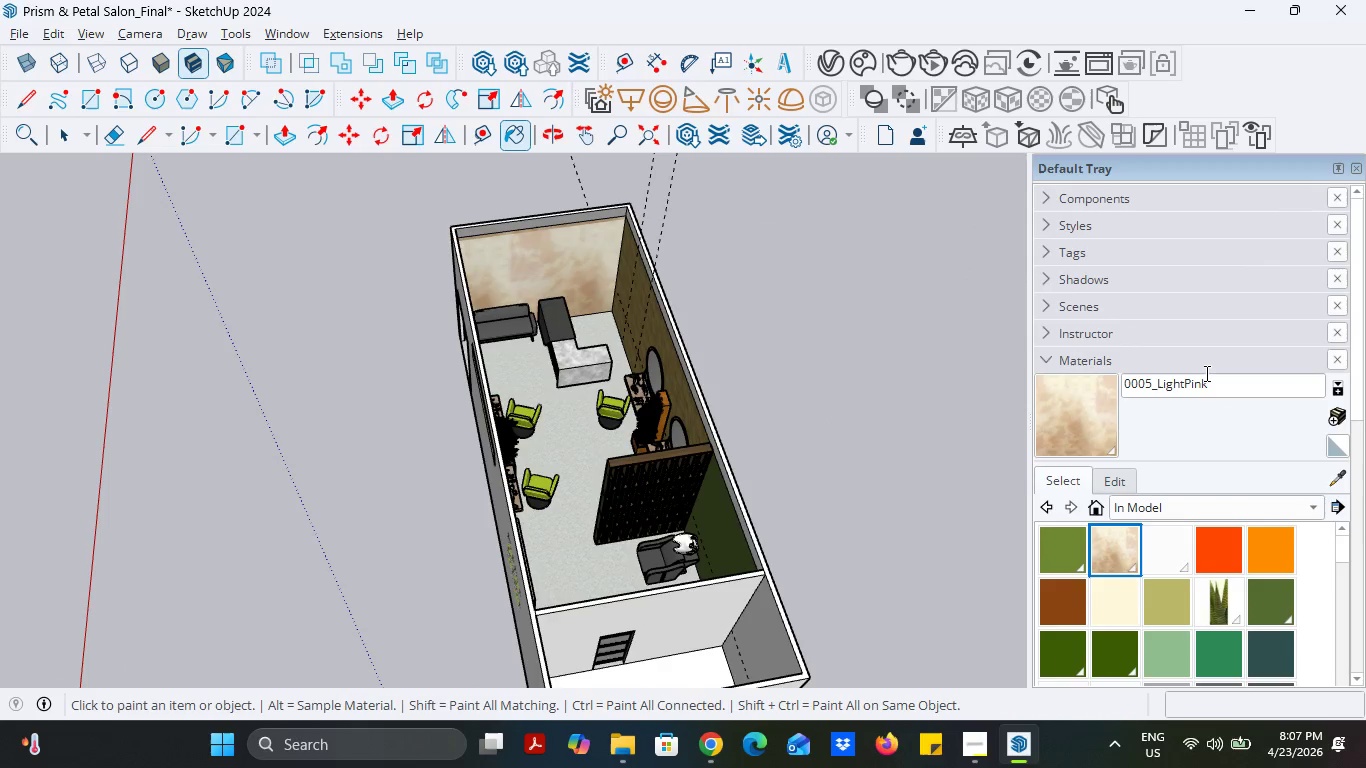 
scroll: coordinate [1201, 379], scroll_direction: down, amount: 1.0
 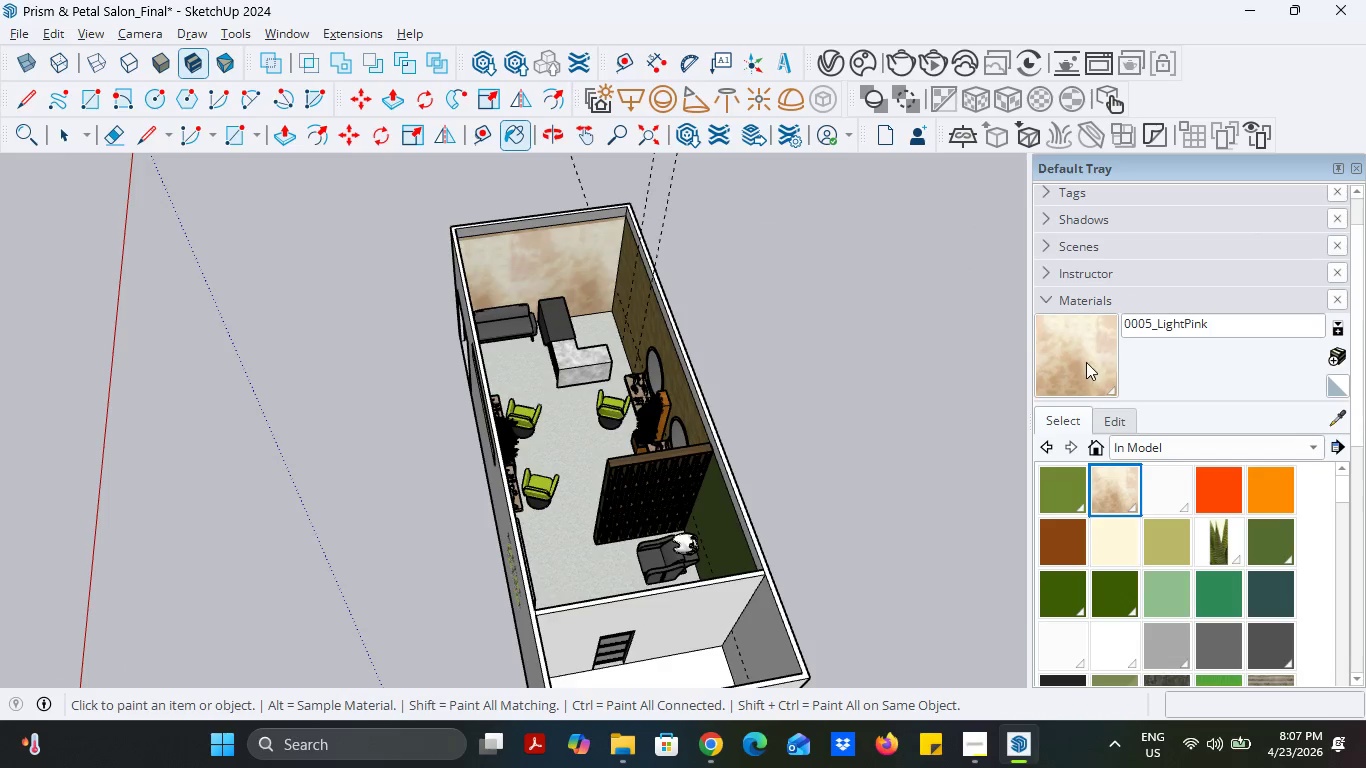 
left_click([1086, 362])
 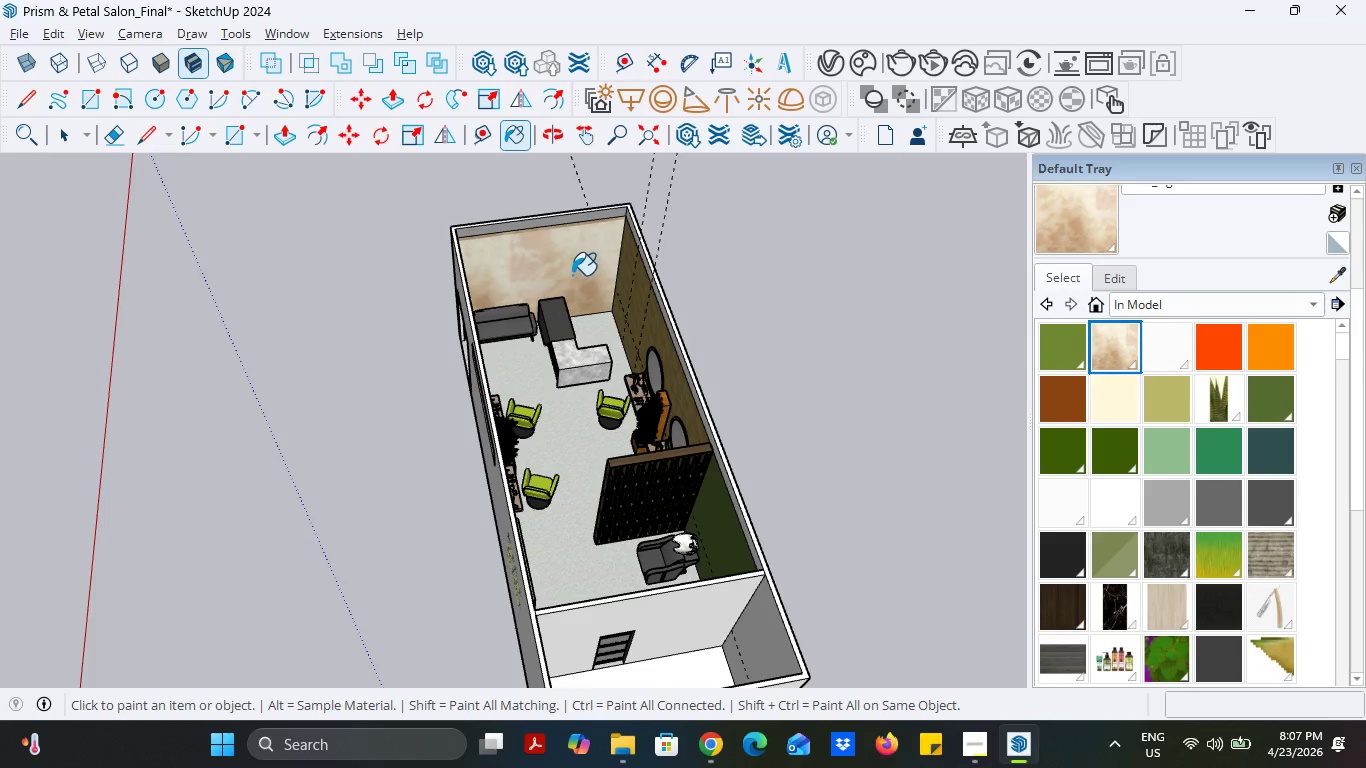 
scroll: coordinate [597, 340], scroll_direction: up, amount: 10.0
 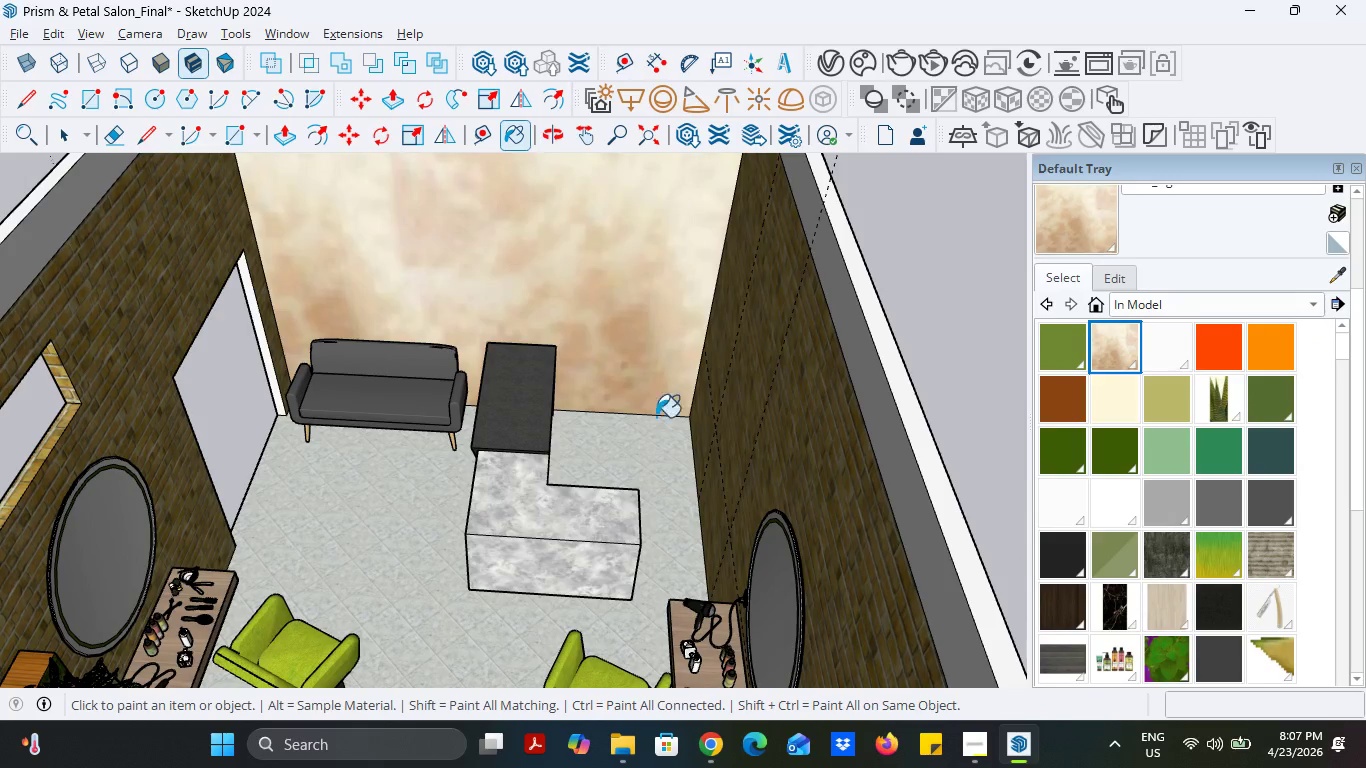 
scroll: coordinate [663, 452], scroll_direction: down, amount: 2.0
 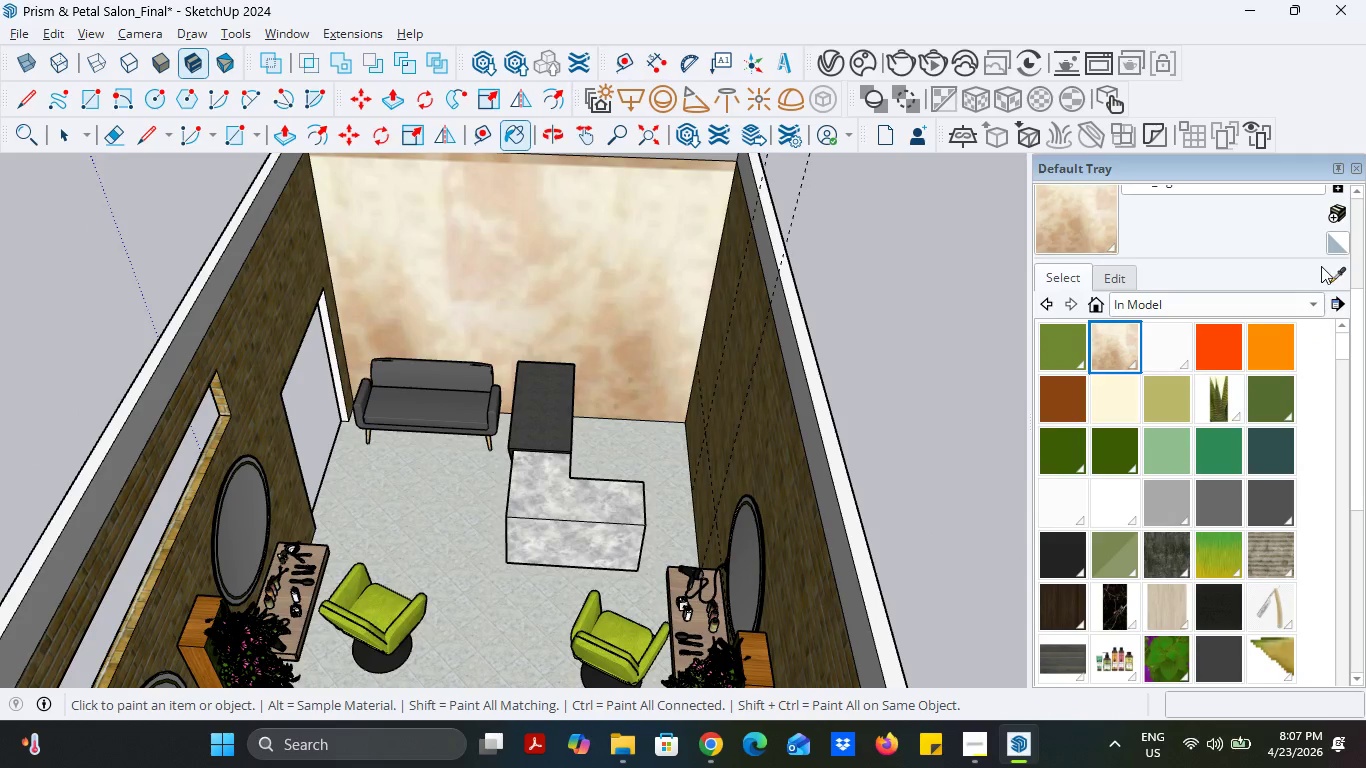 
left_click([1329, 272])
 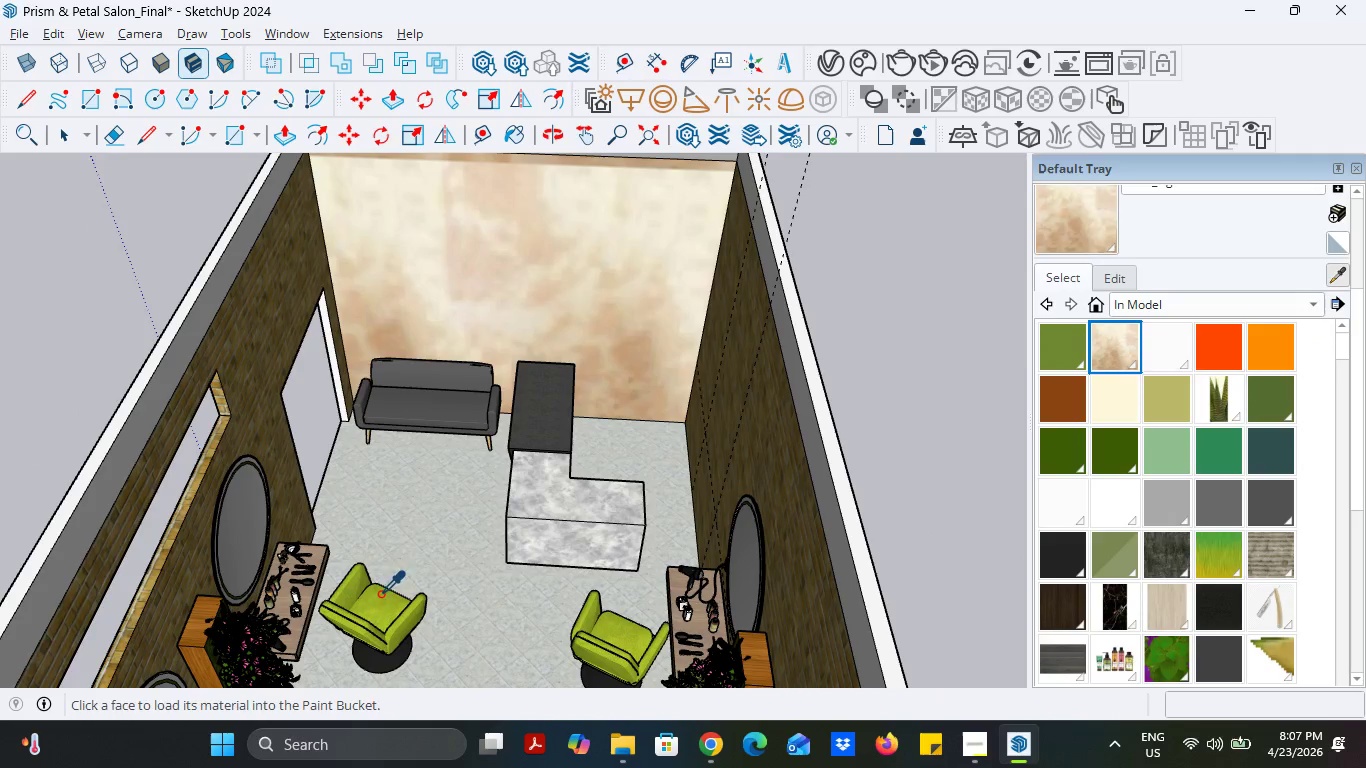 
double_click([485, 296])
 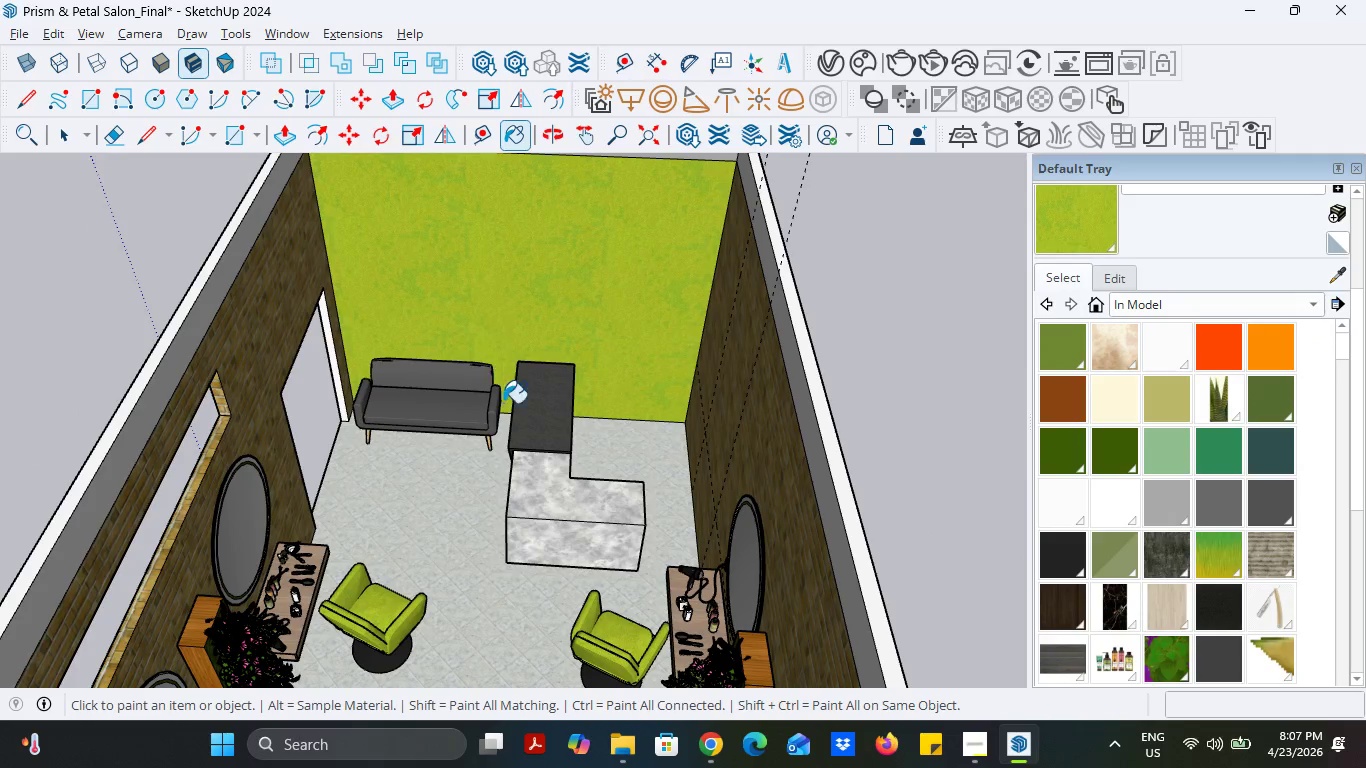 
scroll: coordinate [526, 443], scroll_direction: down, amount: 1.0
 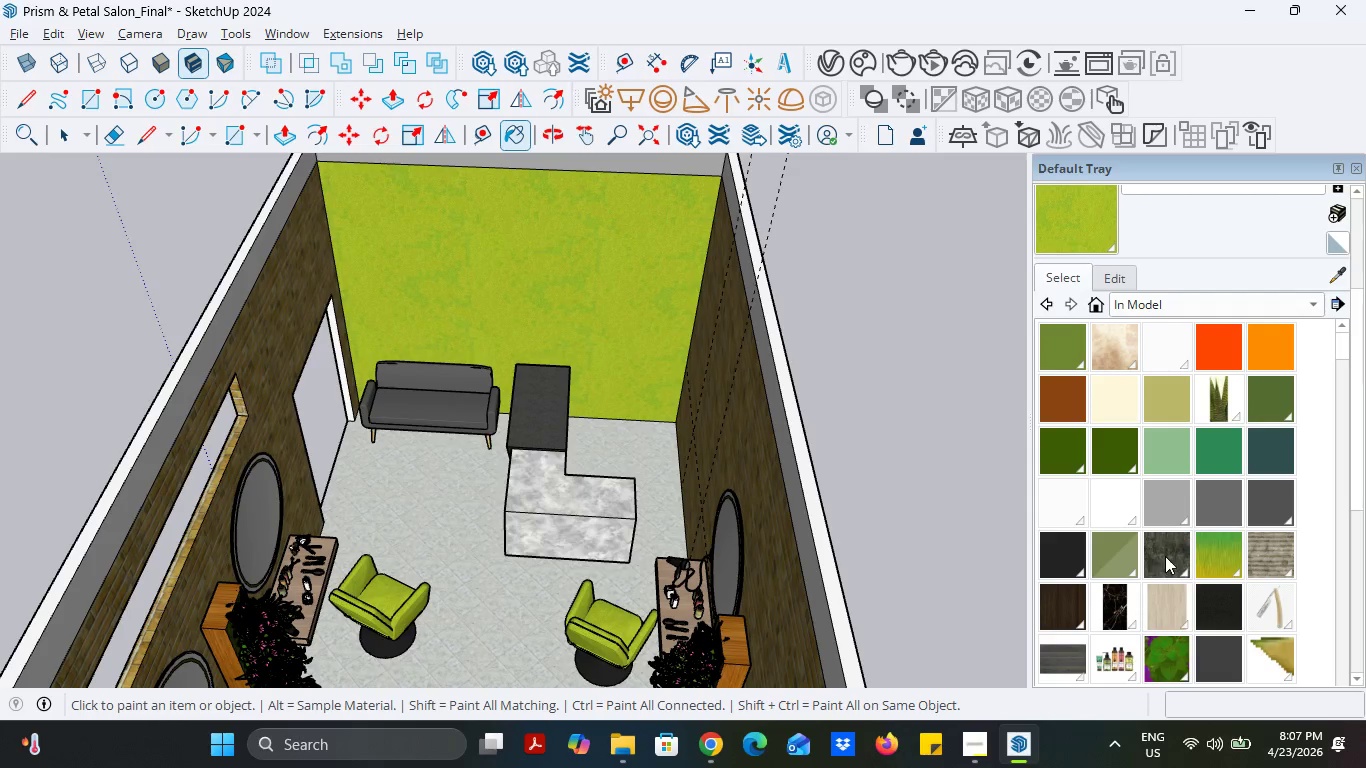 
double_click([615, 326])
 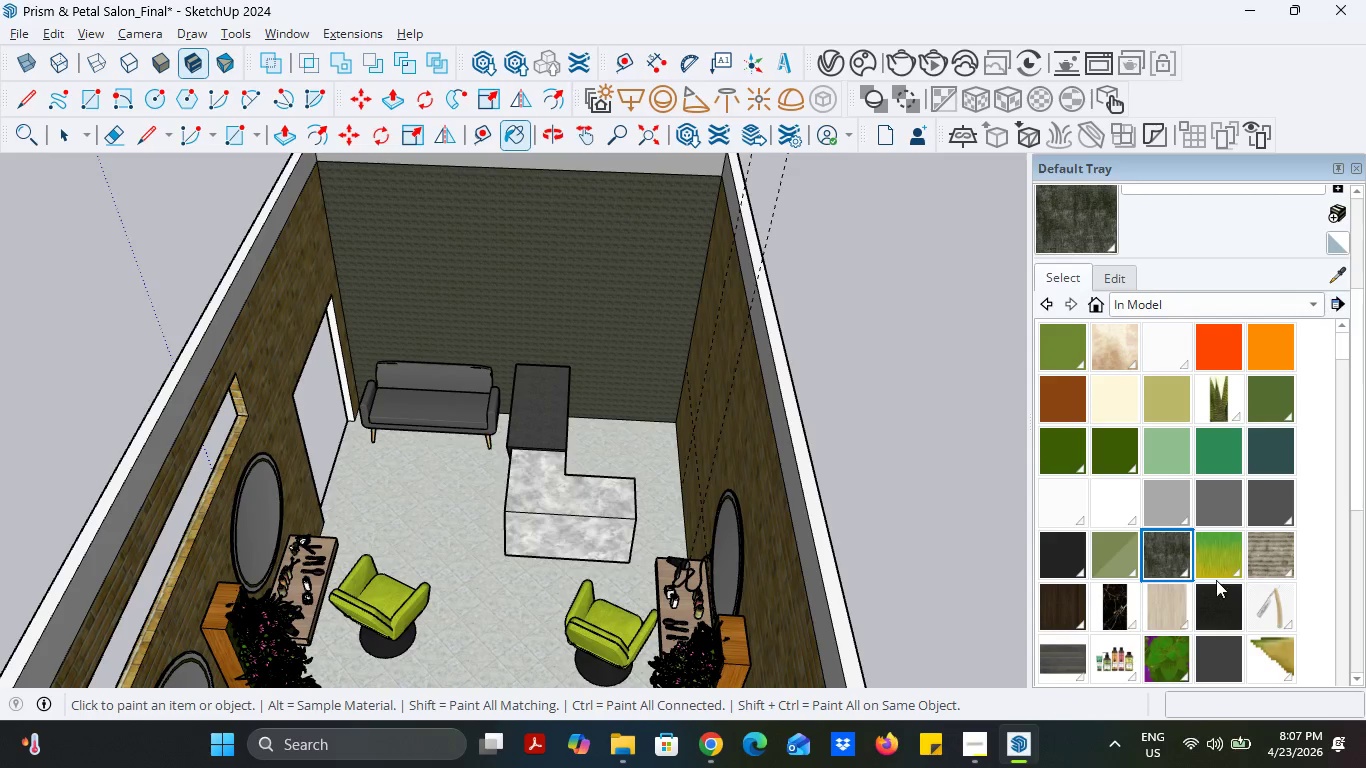 
left_click([1259, 561])
 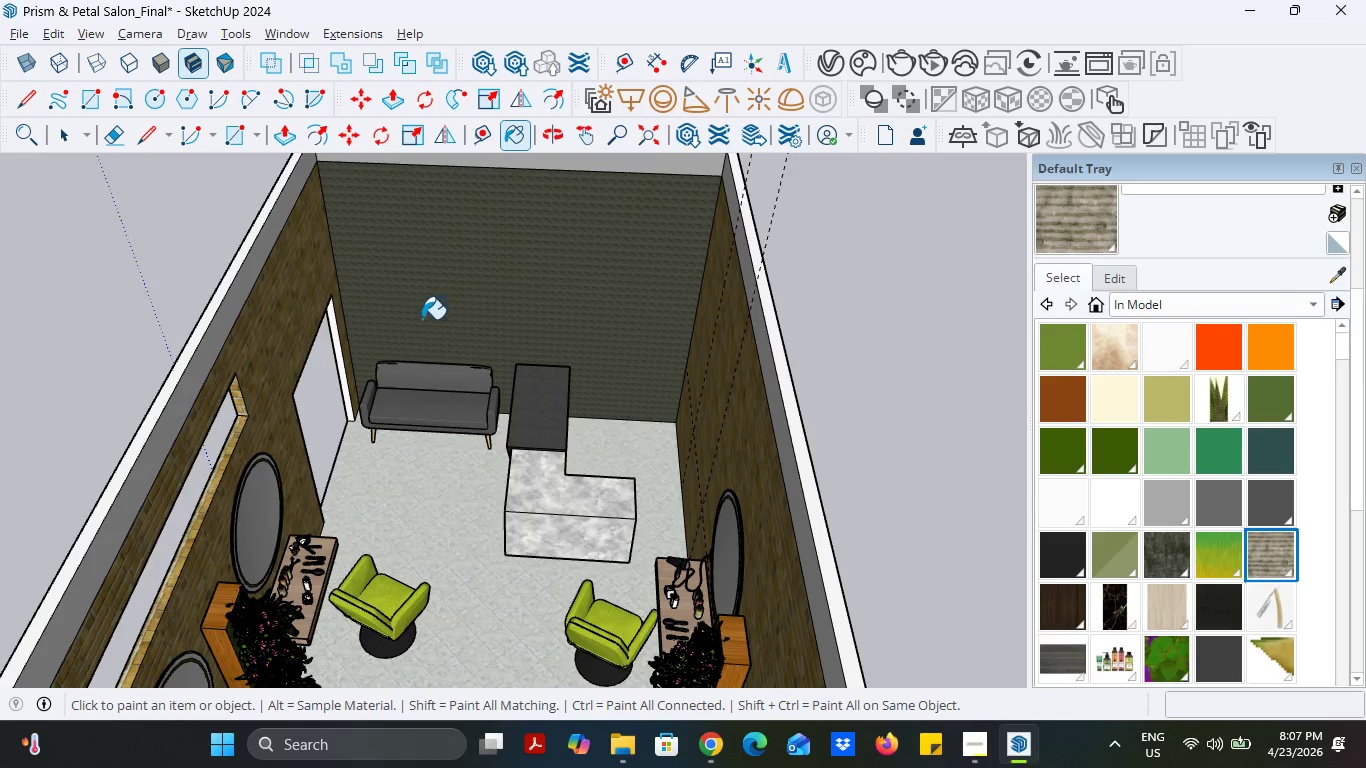 
left_click([422, 319])
 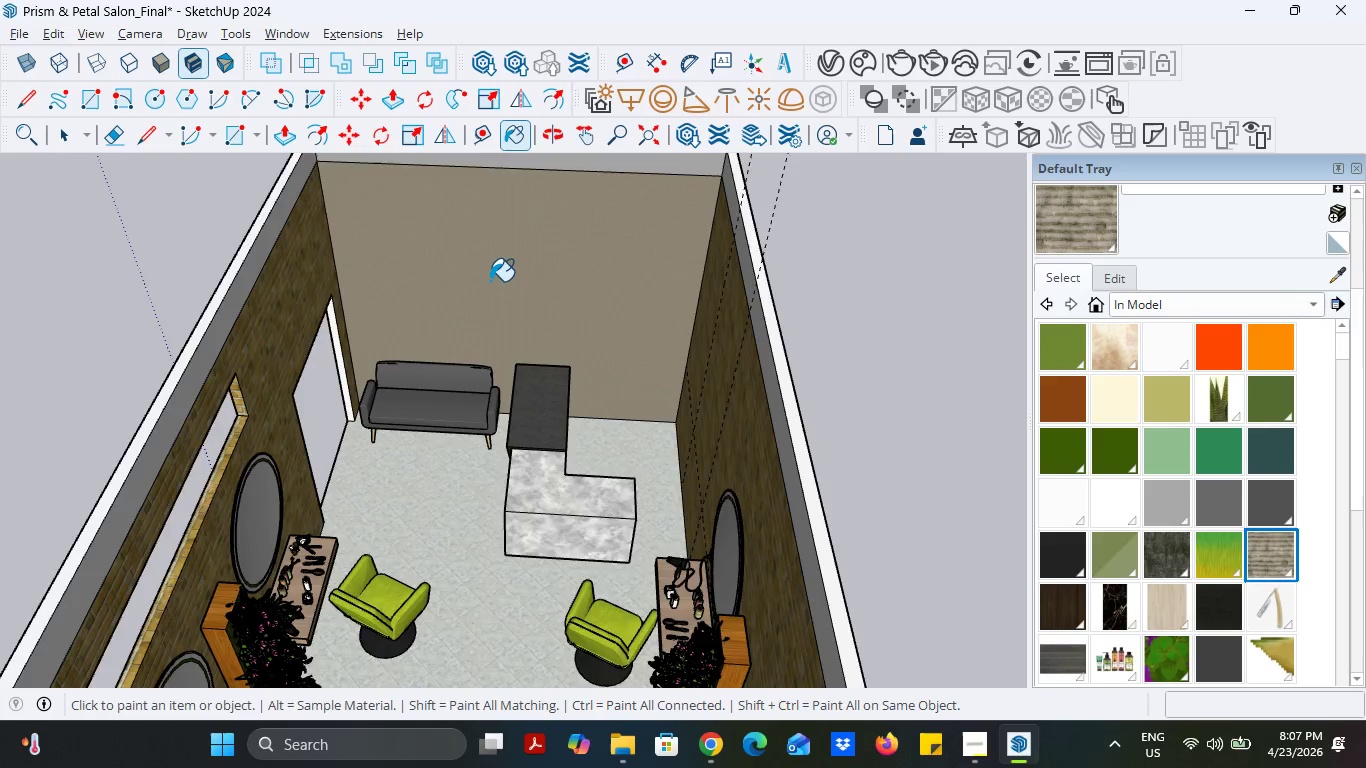 
scroll: coordinate [533, 451], scroll_direction: up, amount: 3.0
 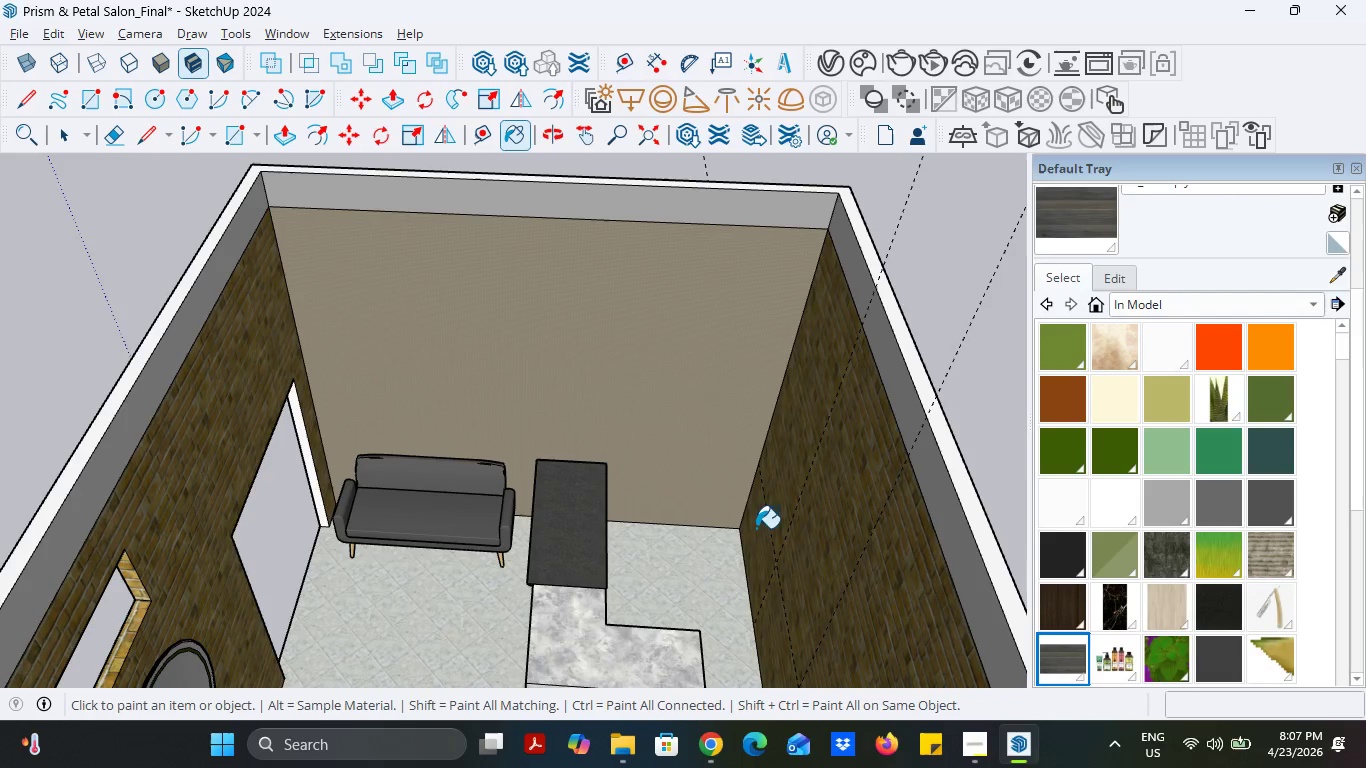 
double_click([503, 407])
 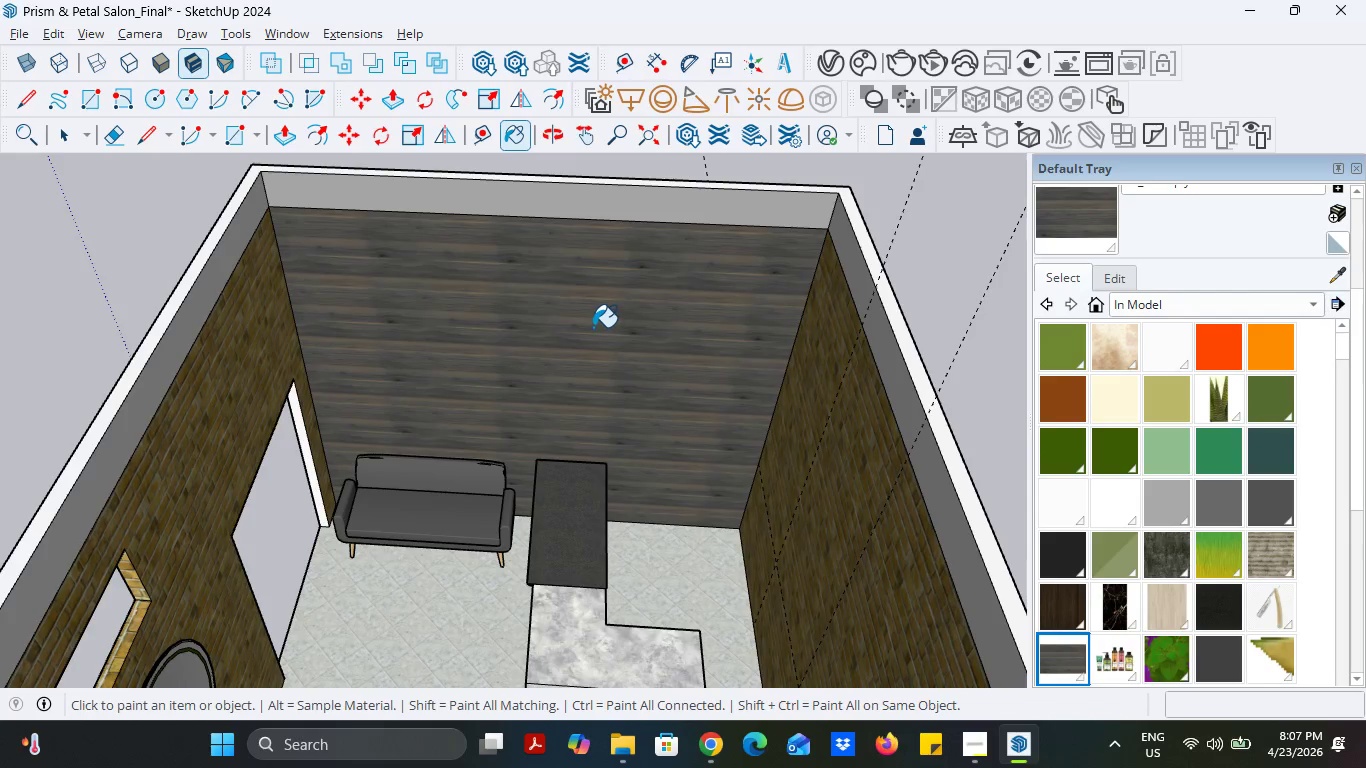 
scroll: coordinate [593, 327], scroll_direction: up, amount: 4.0
 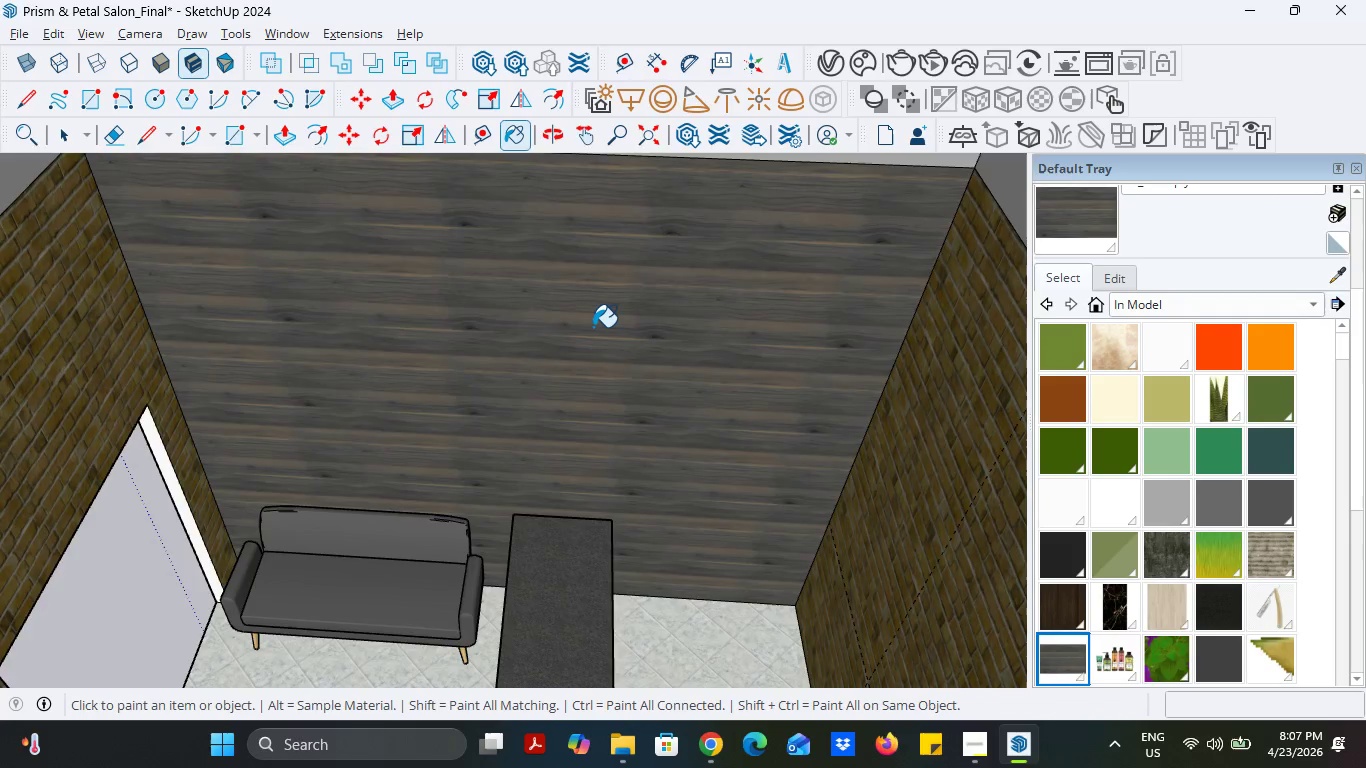 
scroll: coordinate [593, 327], scroll_direction: down, amount: 5.0
 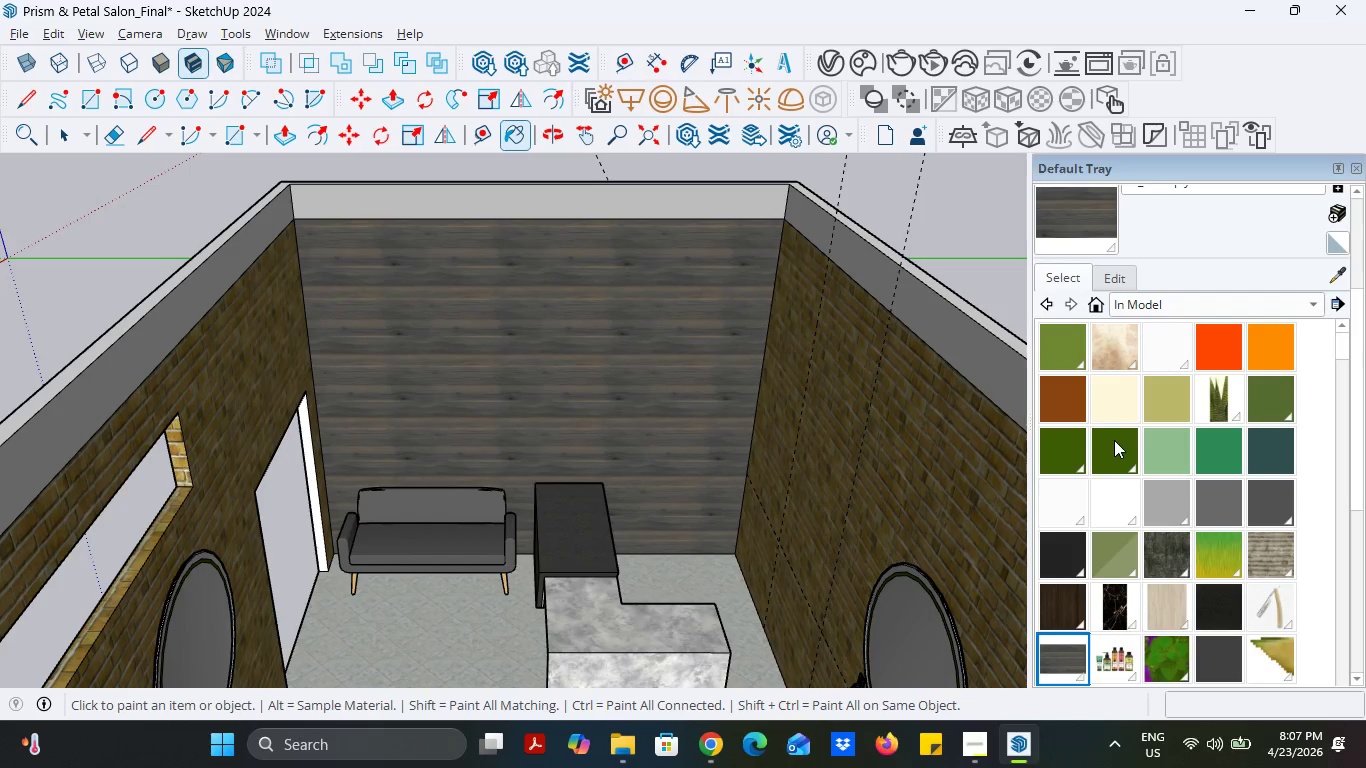 
double_click([652, 374])
 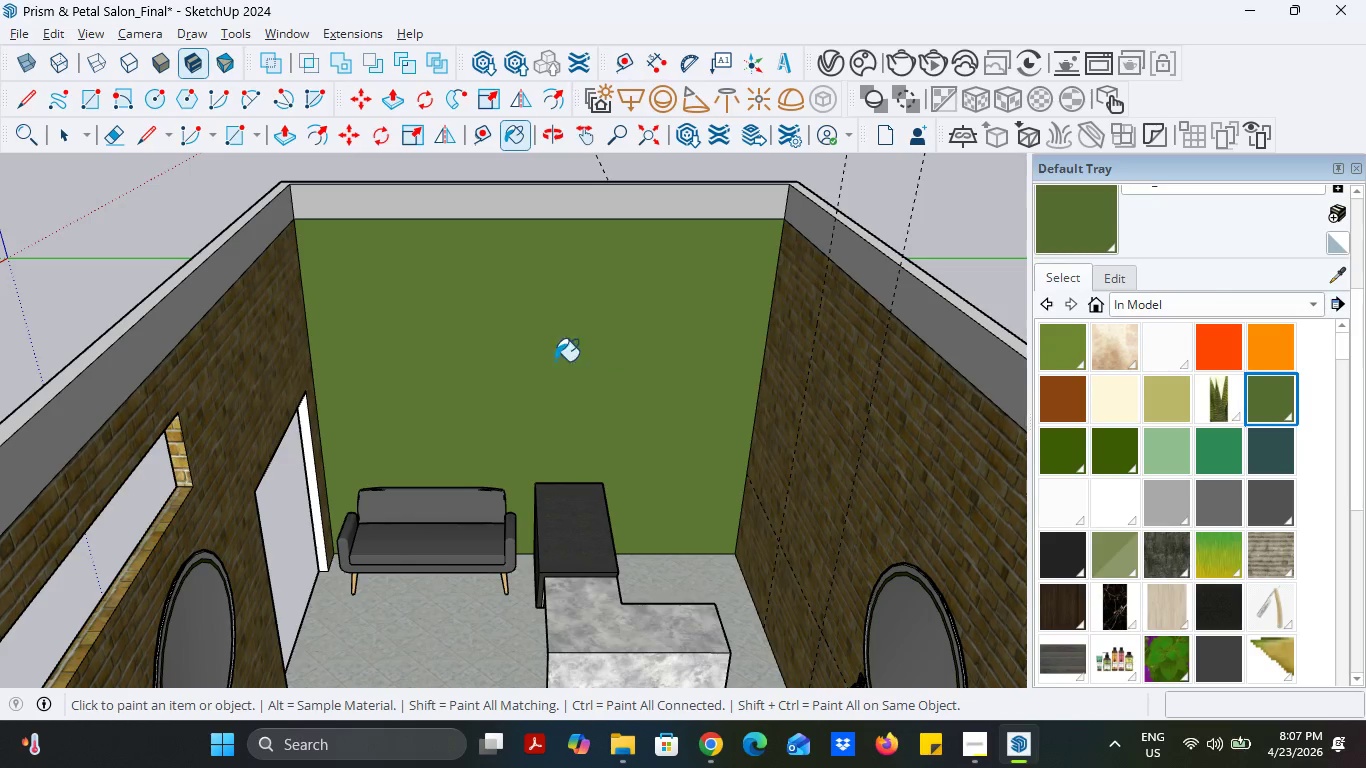 
scroll: coordinate [499, 354], scroll_direction: down, amount: 5.0
 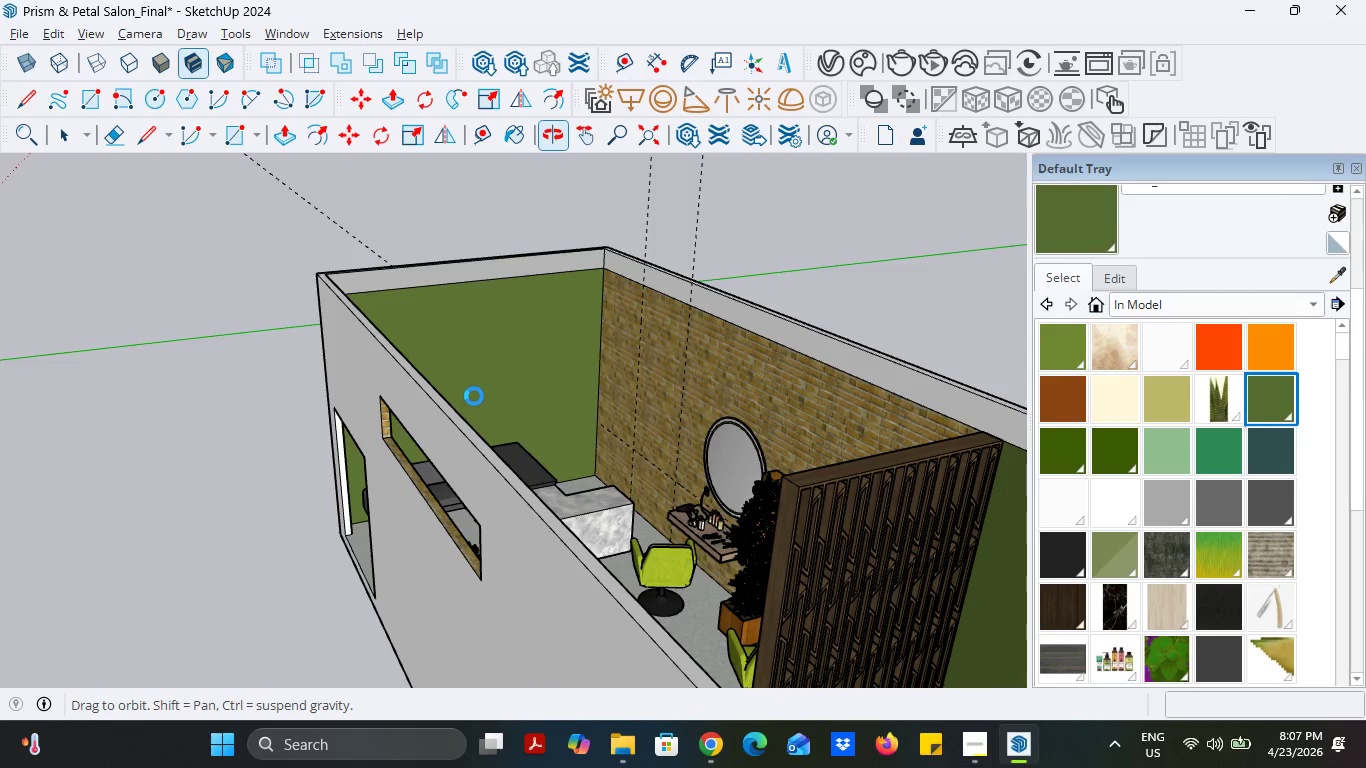 
wait(9.46)
 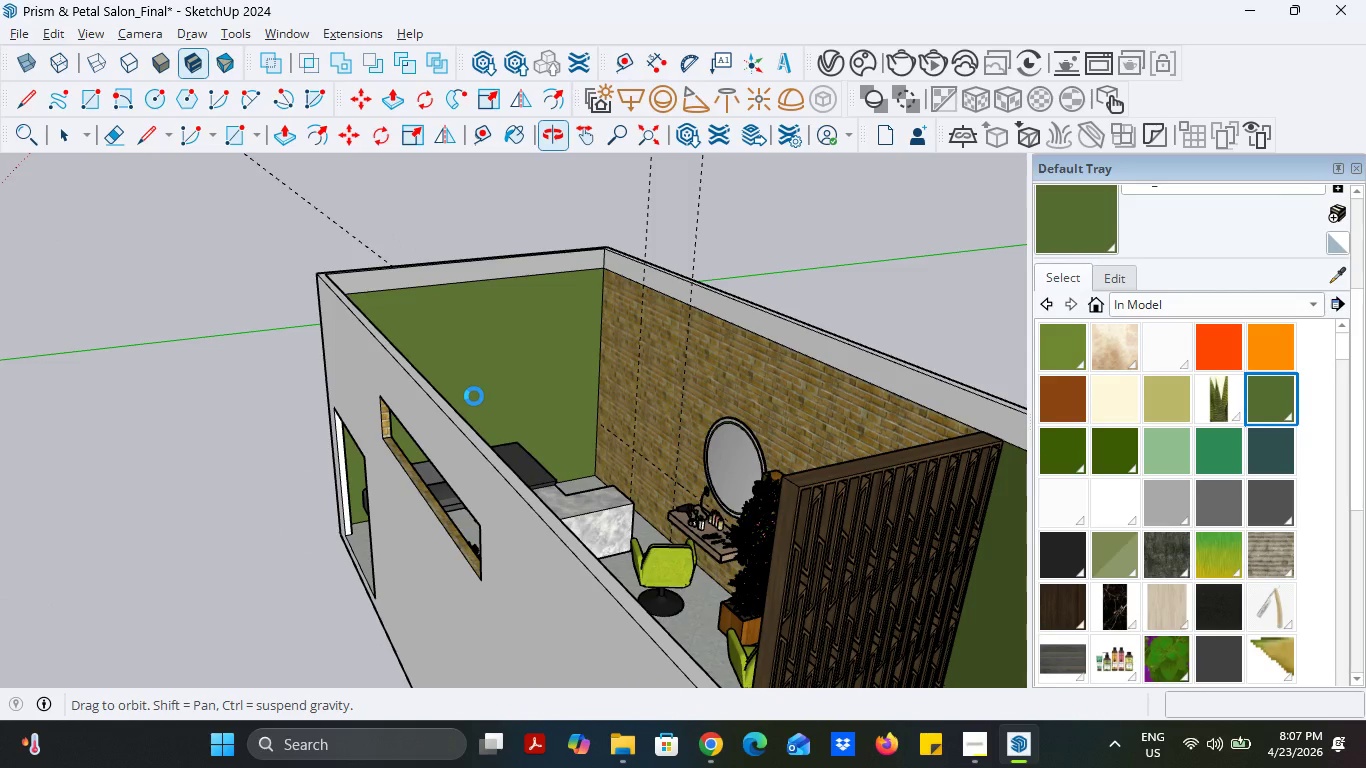 
left_click([63, 129])
 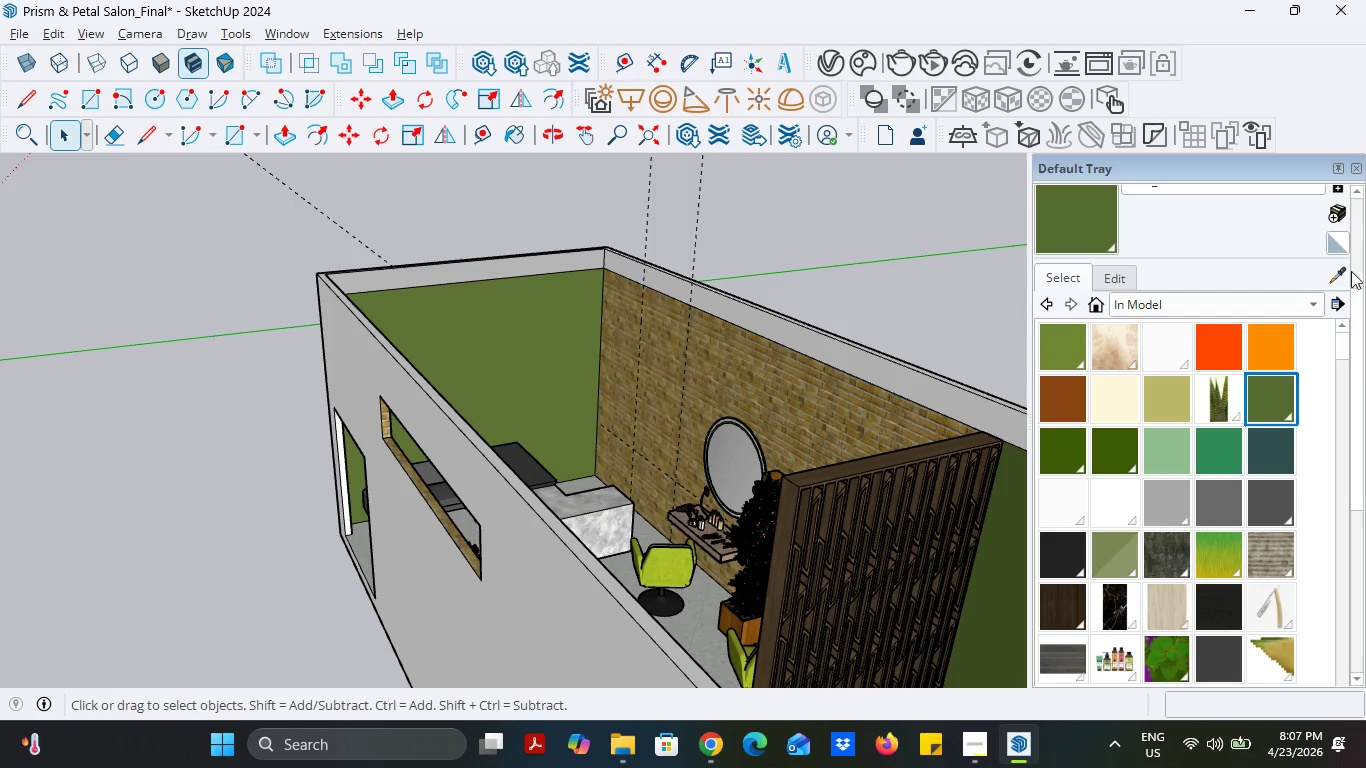 
left_click([1344, 271])
 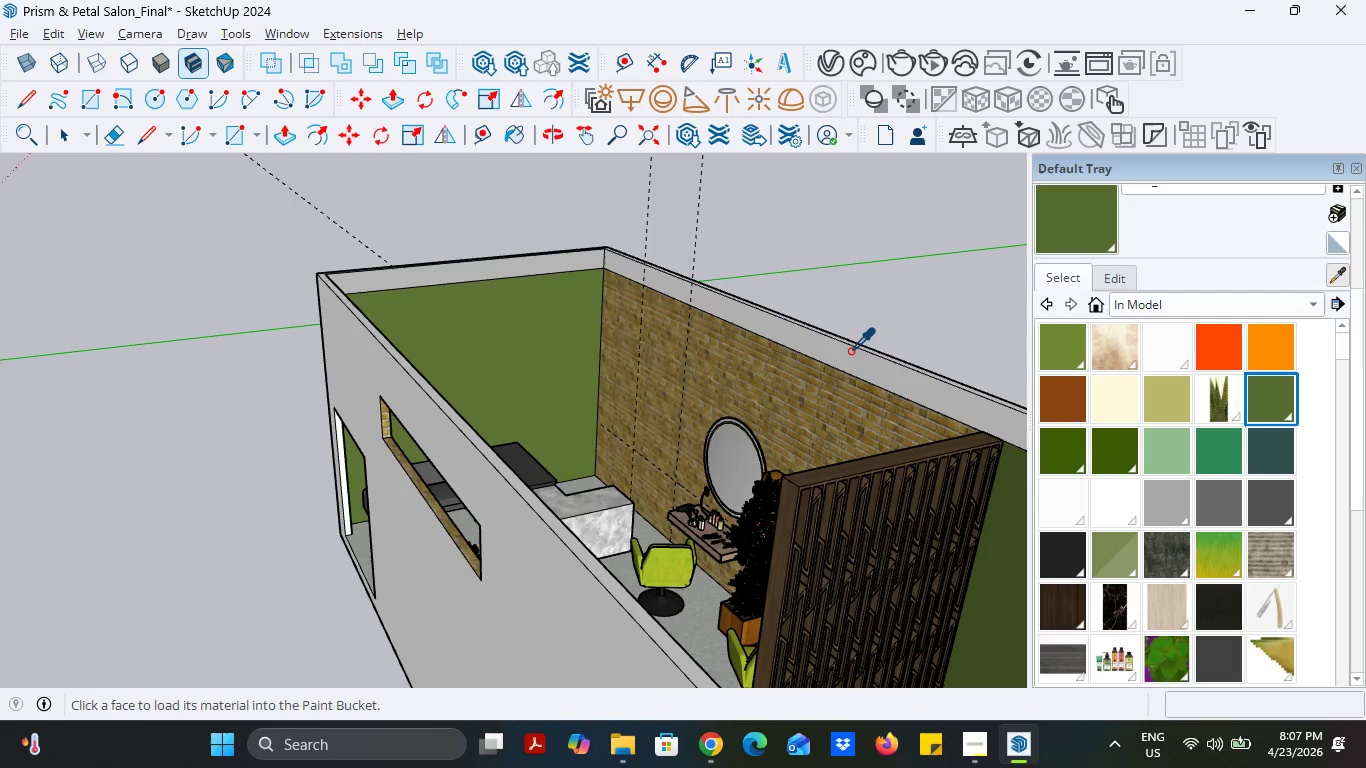 
left_click([850, 351])
 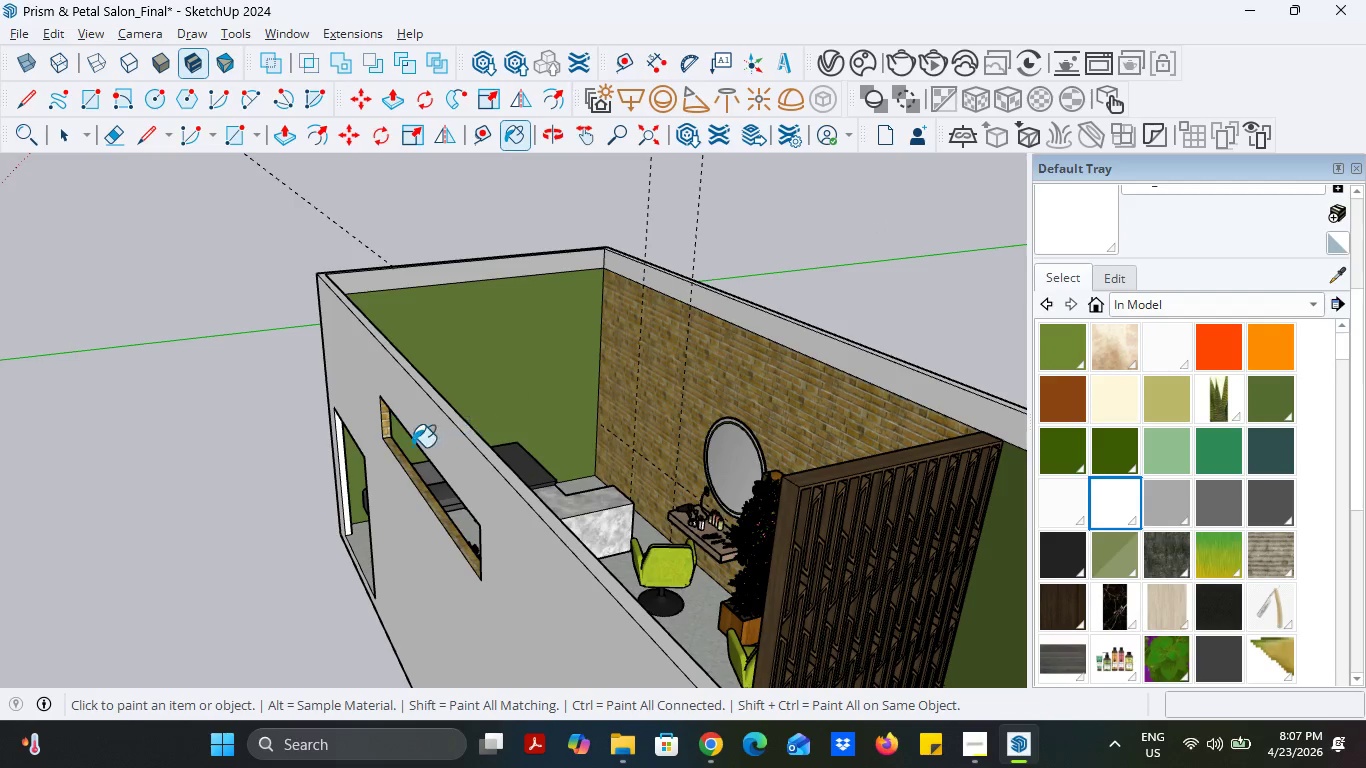 
scroll: coordinate [376, 425], scroll_direction: up, amount: 9.0
 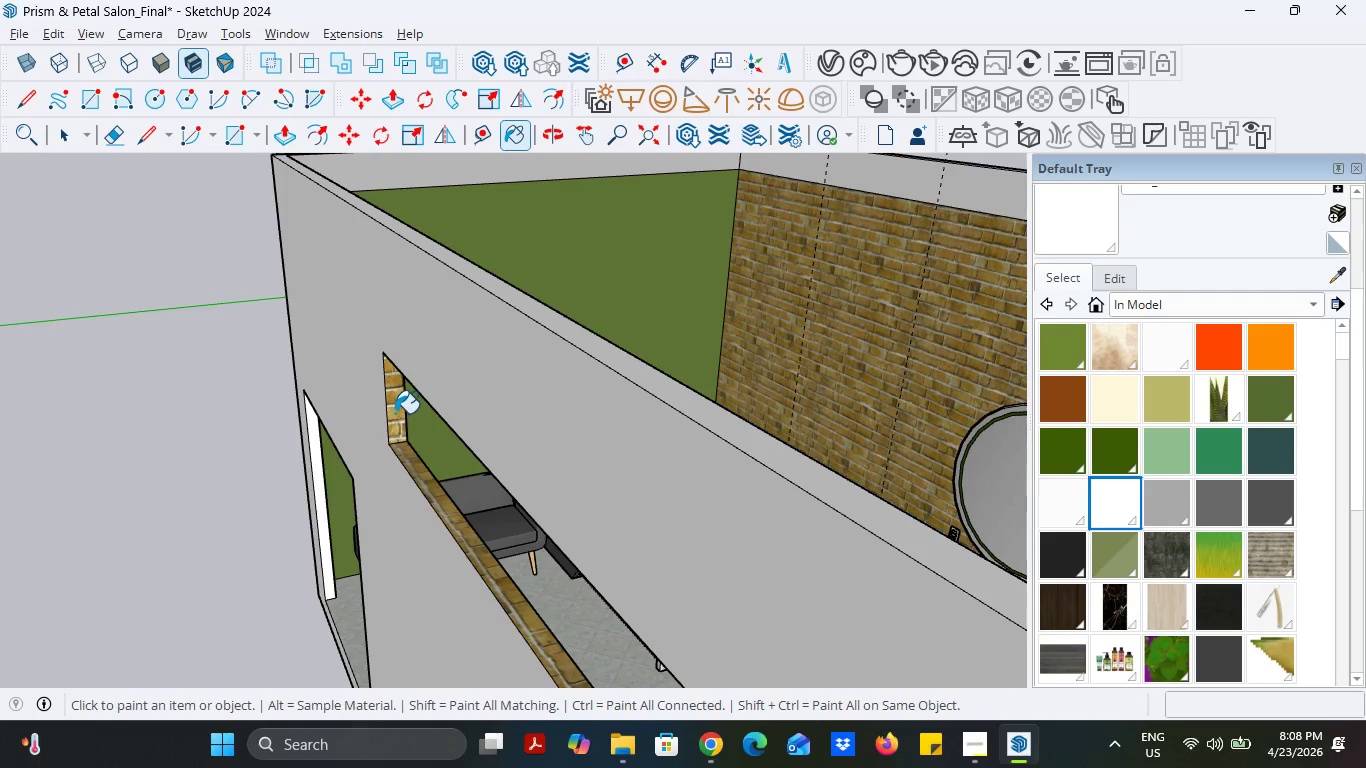 
left_click([395, 413])
 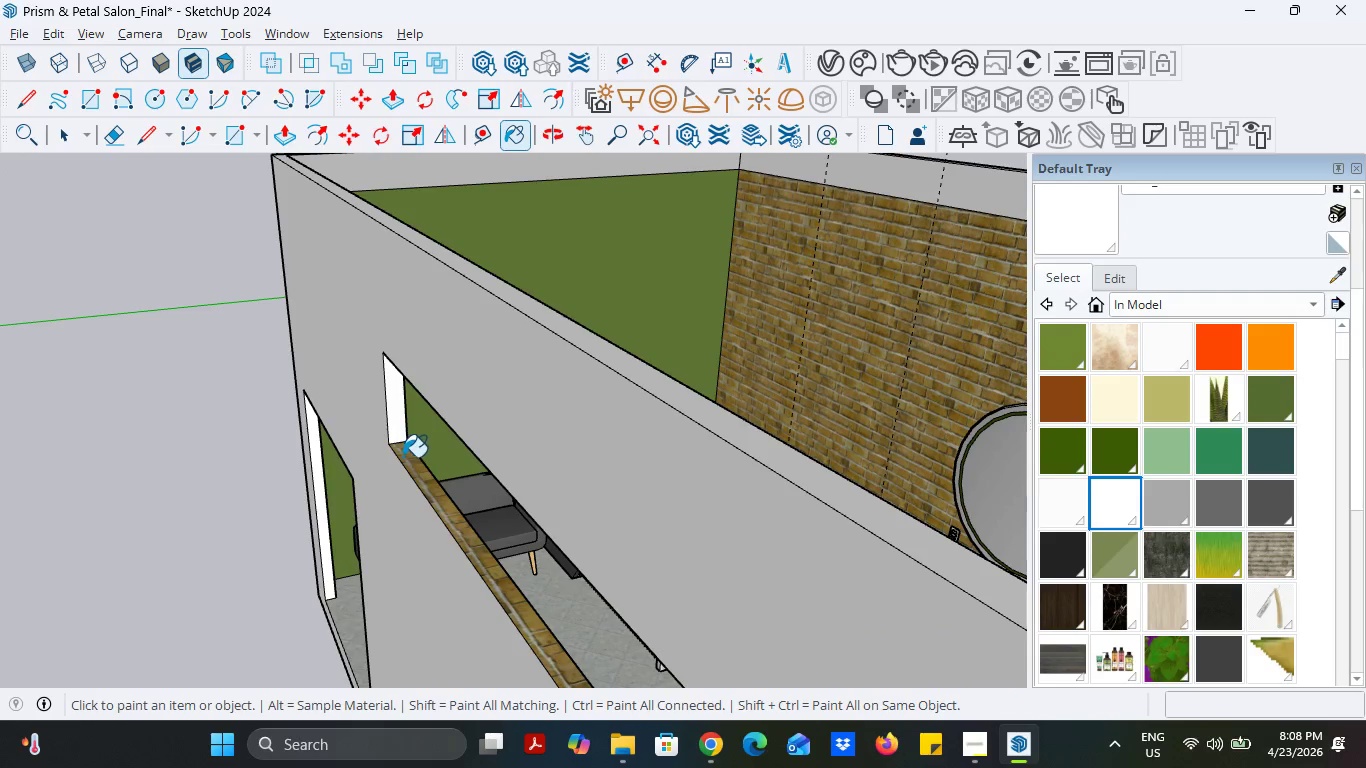 
left_click([415, 469])
 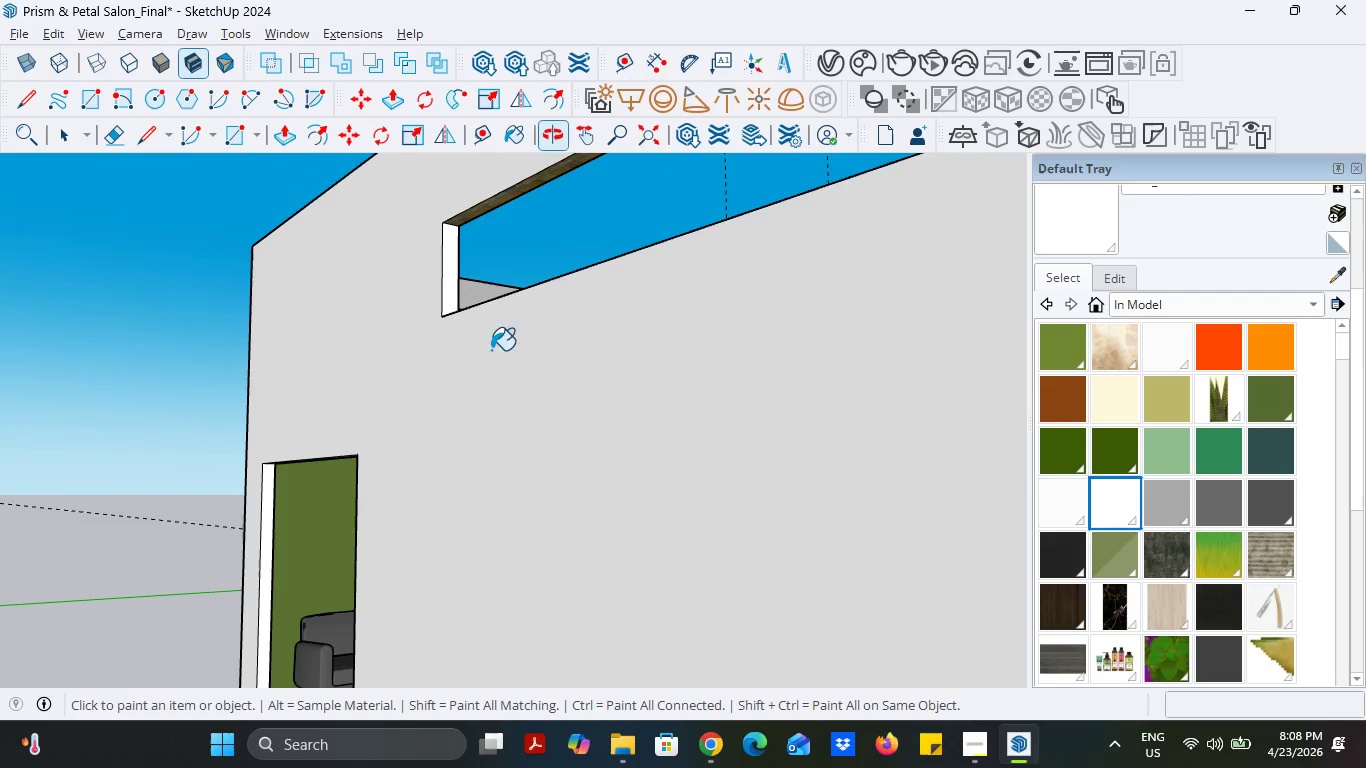 
scroll: coordinate [533, 287], scroll_direction: none, amount: 0.0
 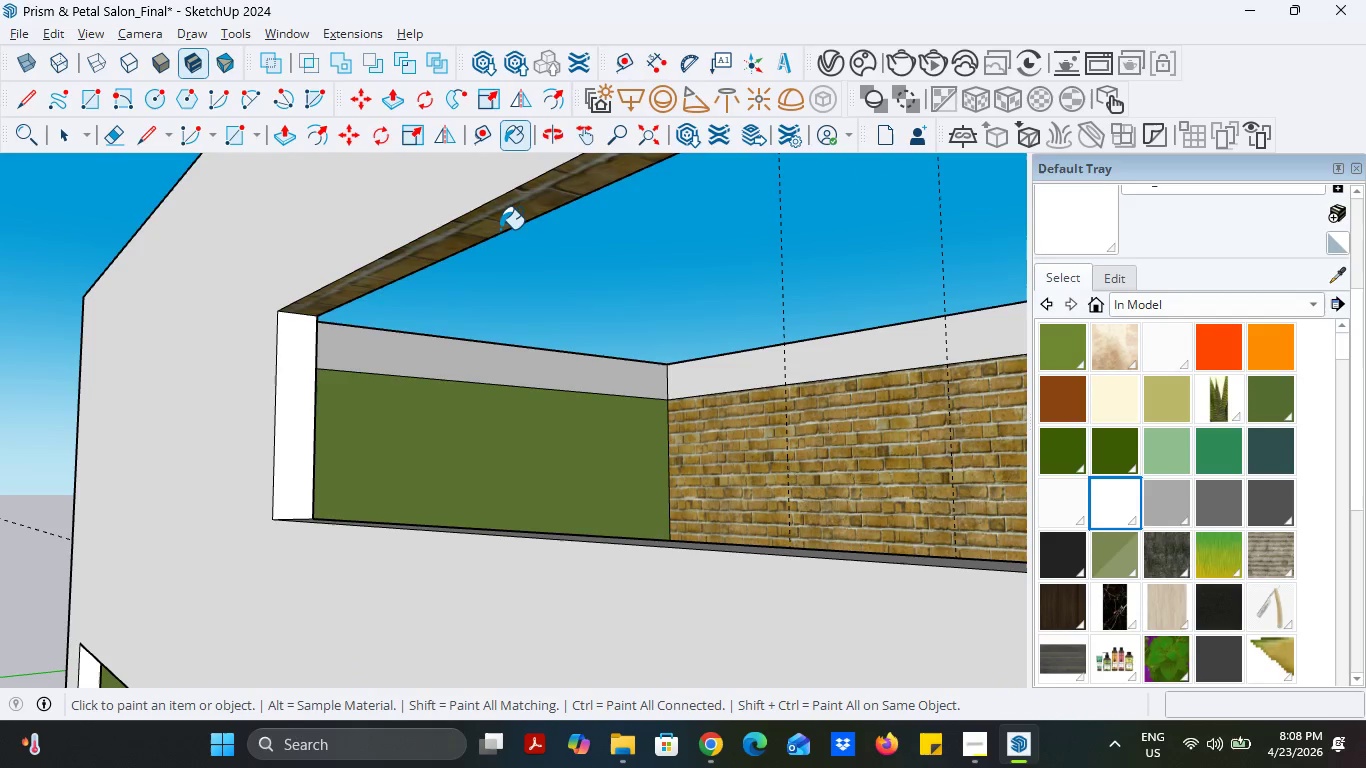 
left_click([500, 224])
 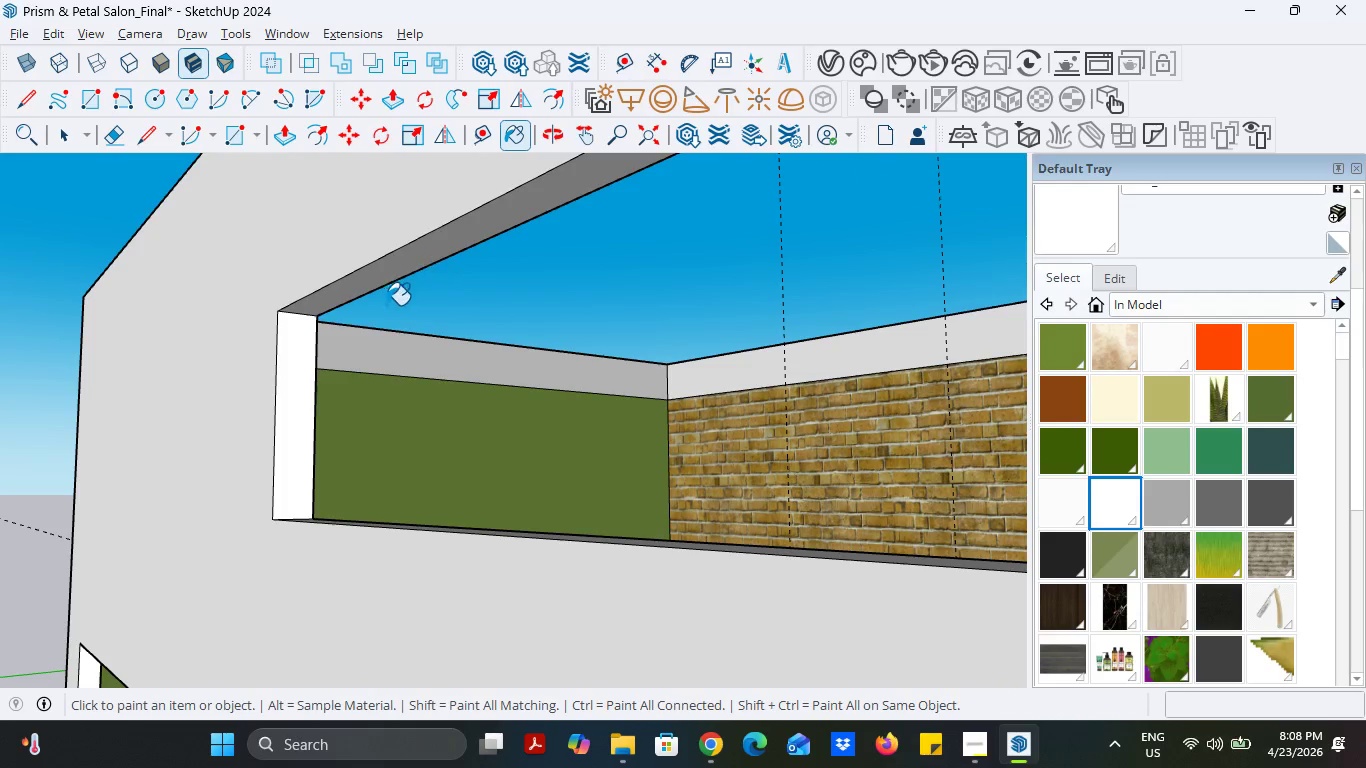 
scroll: coordinate [380, 329], scroll_direction: down, amount: 5.0
 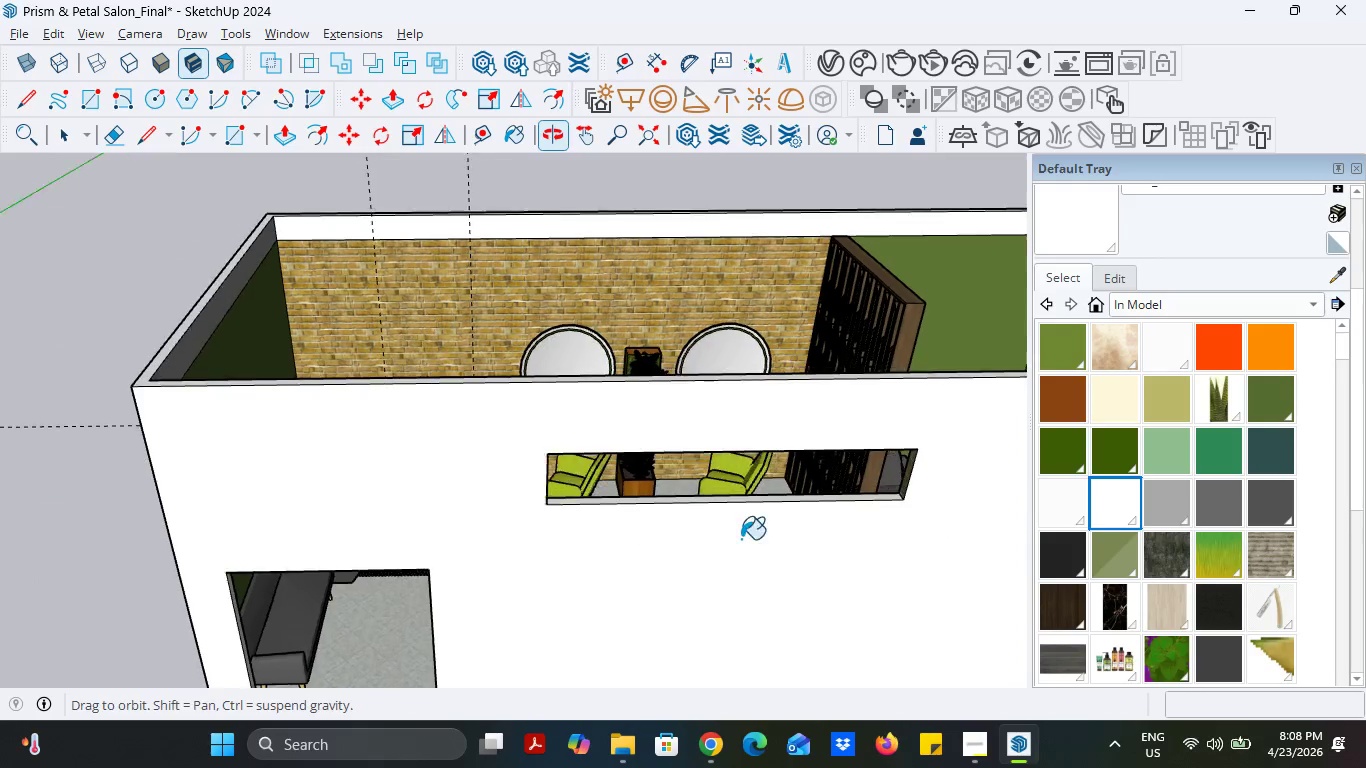 
scroll: coordinate [878, 501], scroll_direction: up, amount: 5.0
 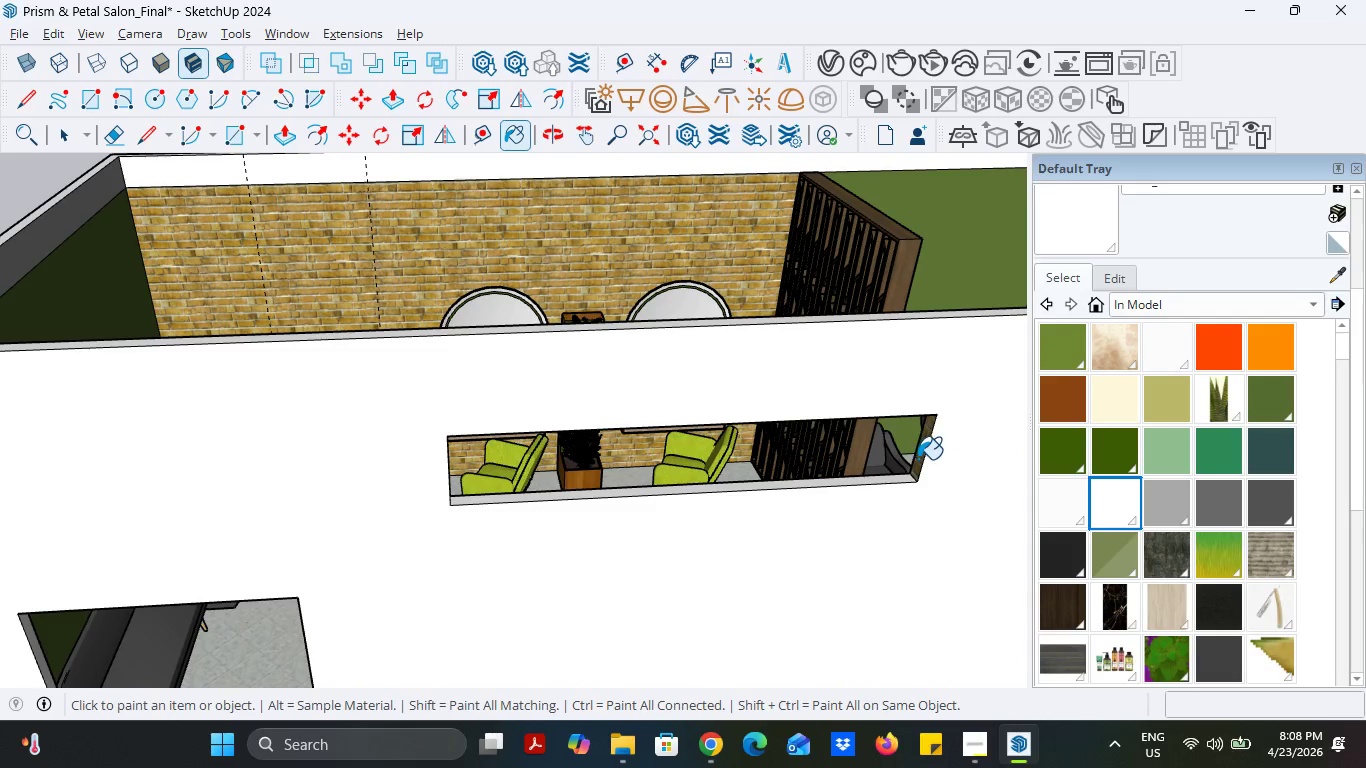 
left_click([918, 459])
 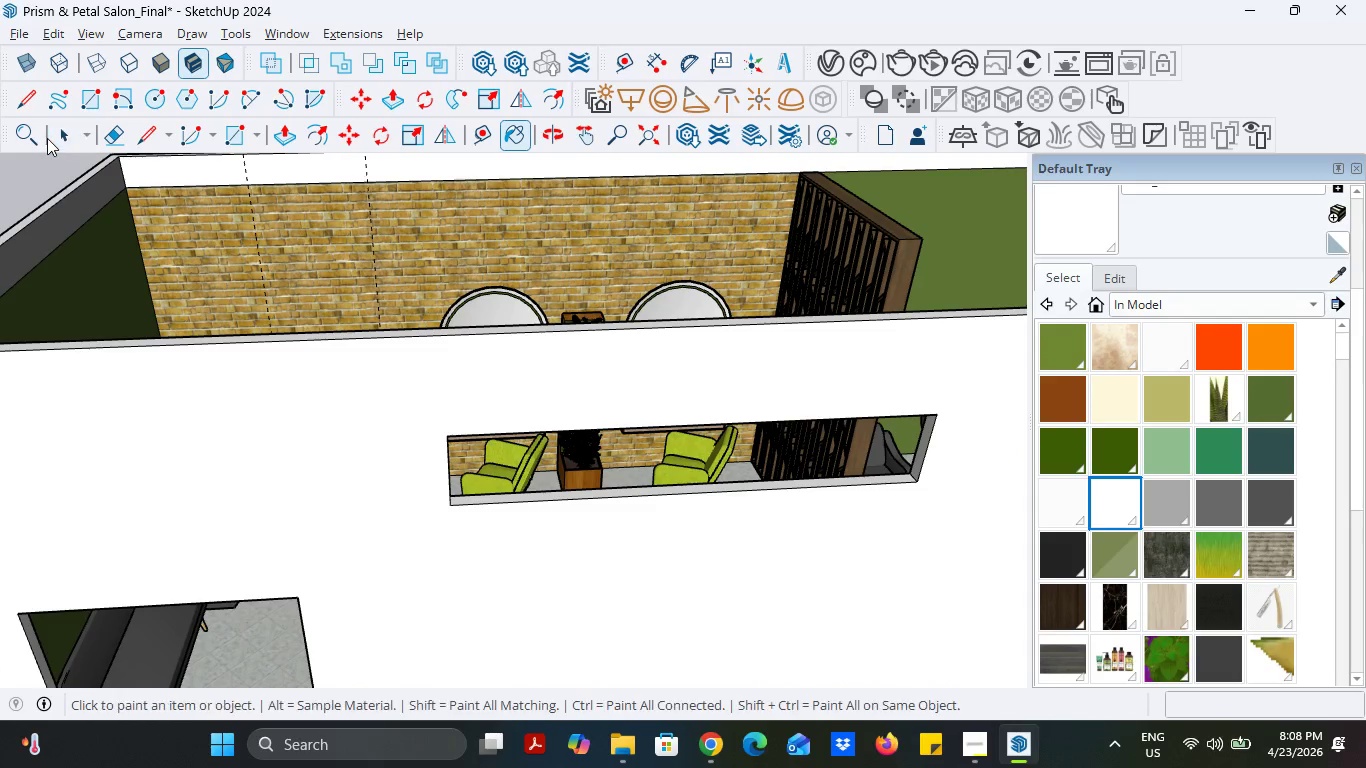 
double_click([52, 138])
 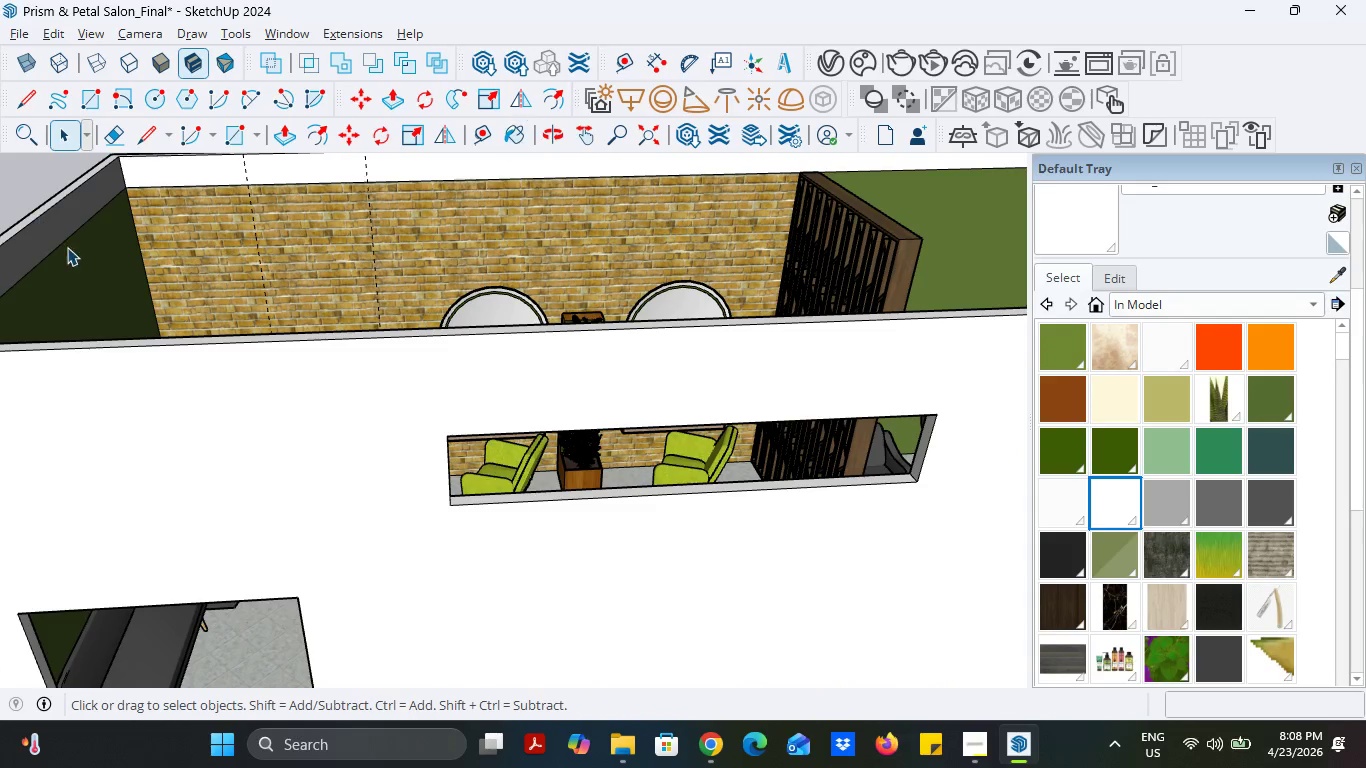 
scroll: coordinate [149, 281], scroll_direction: down, amount: 8.0
 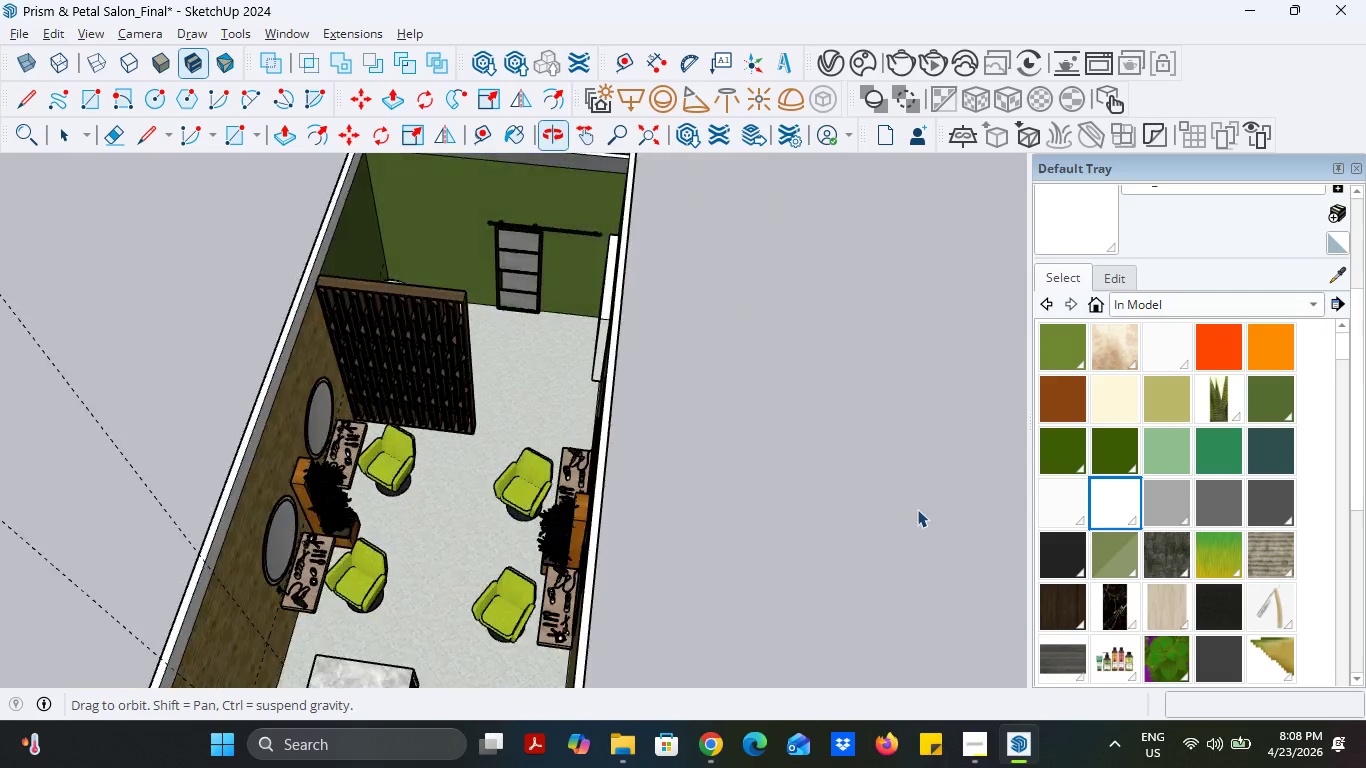 
scroll: coordinate [550, 312], scroll_direction: up, amount: 11.0
 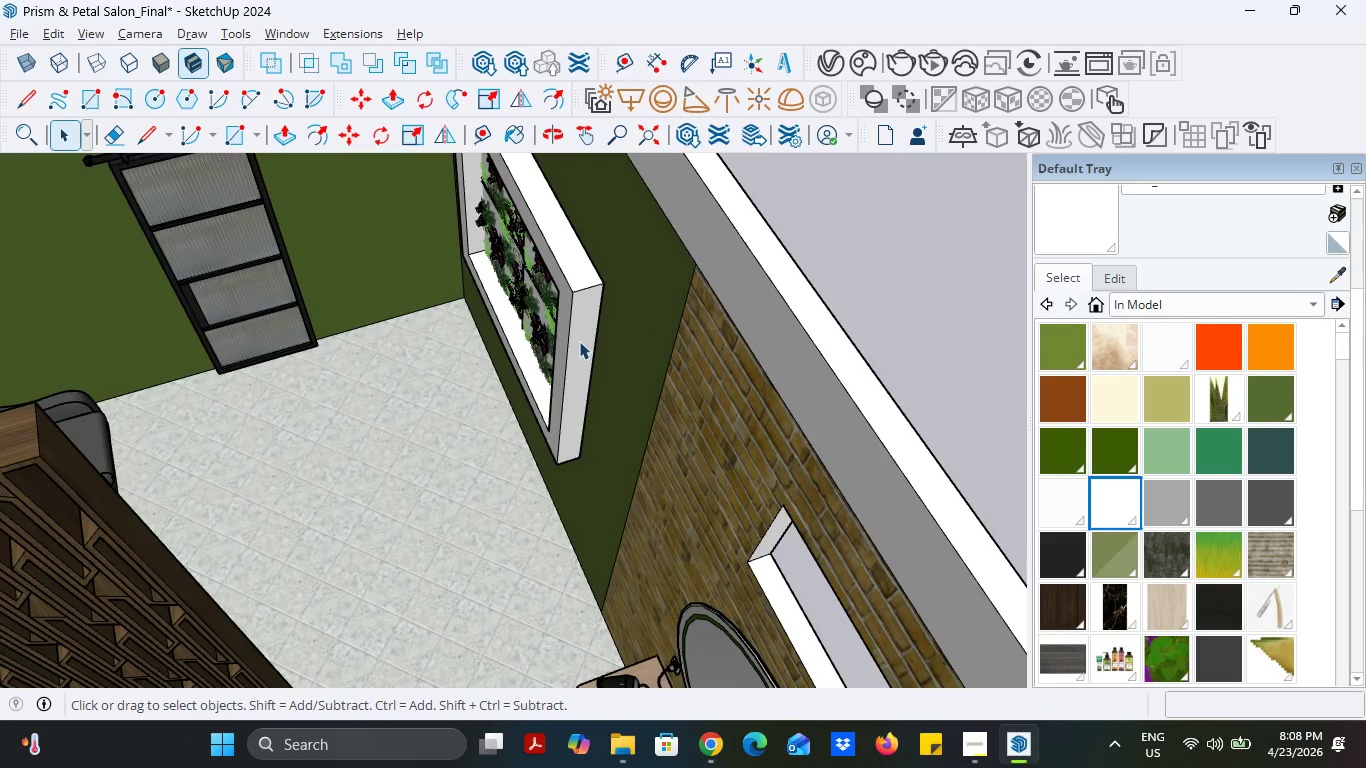 
left_click([579, 341])
 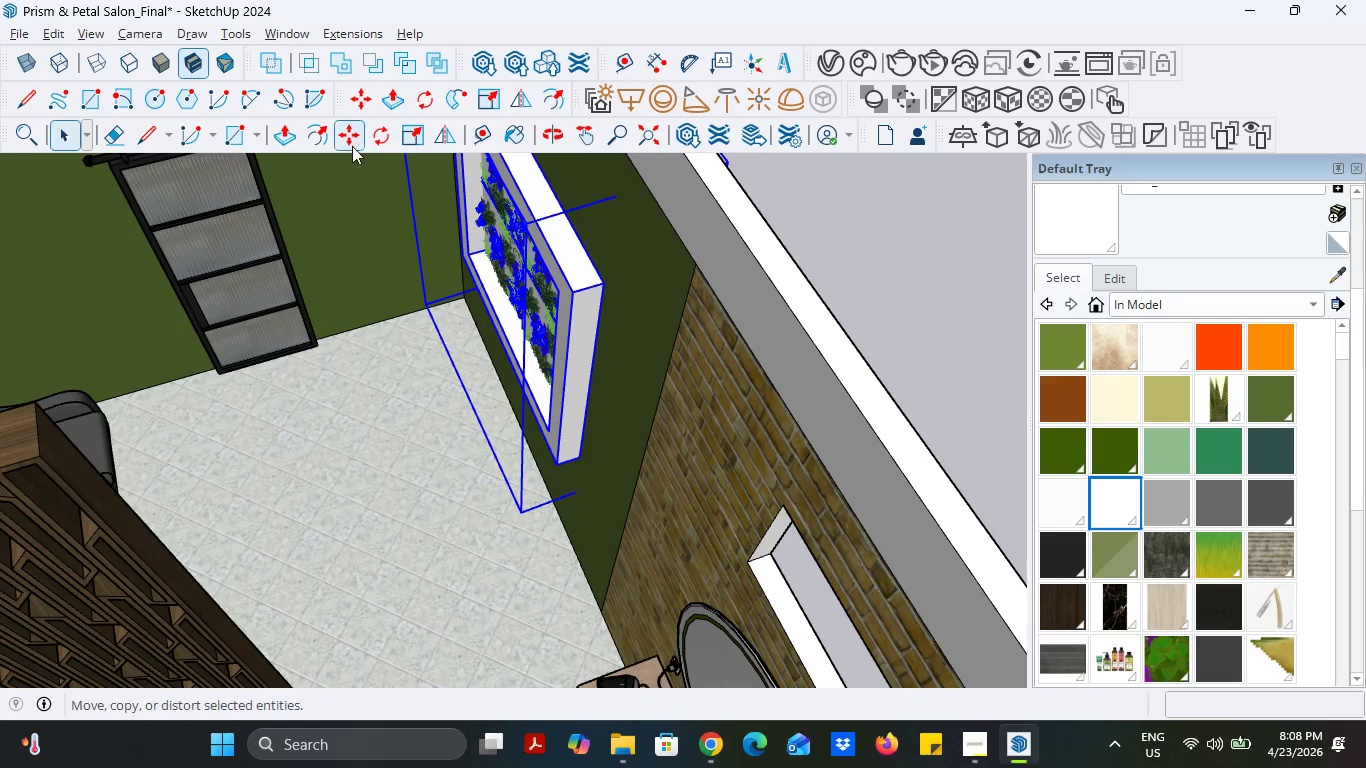 
left_click([348, 142])
 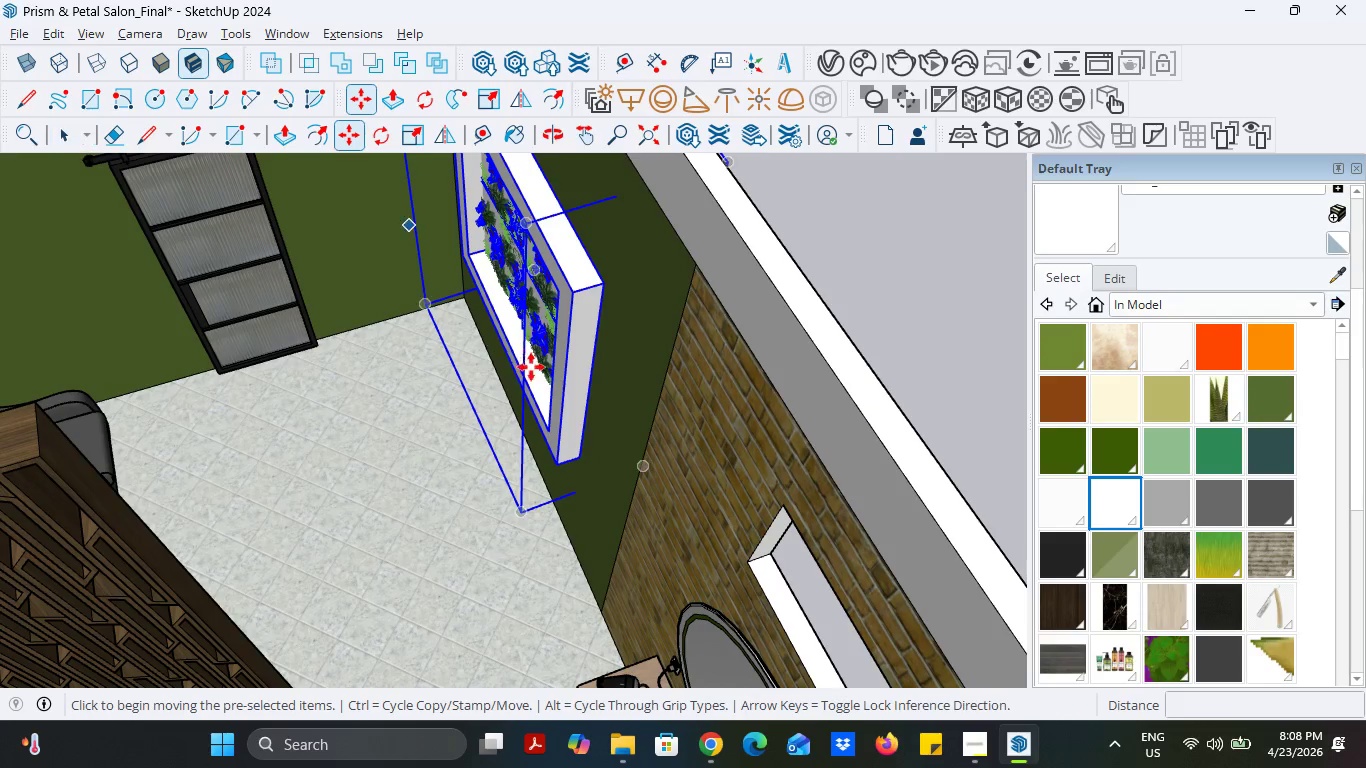 
scroll: coordinate [589, 452], scroll_direction: up, amount: 6.0
 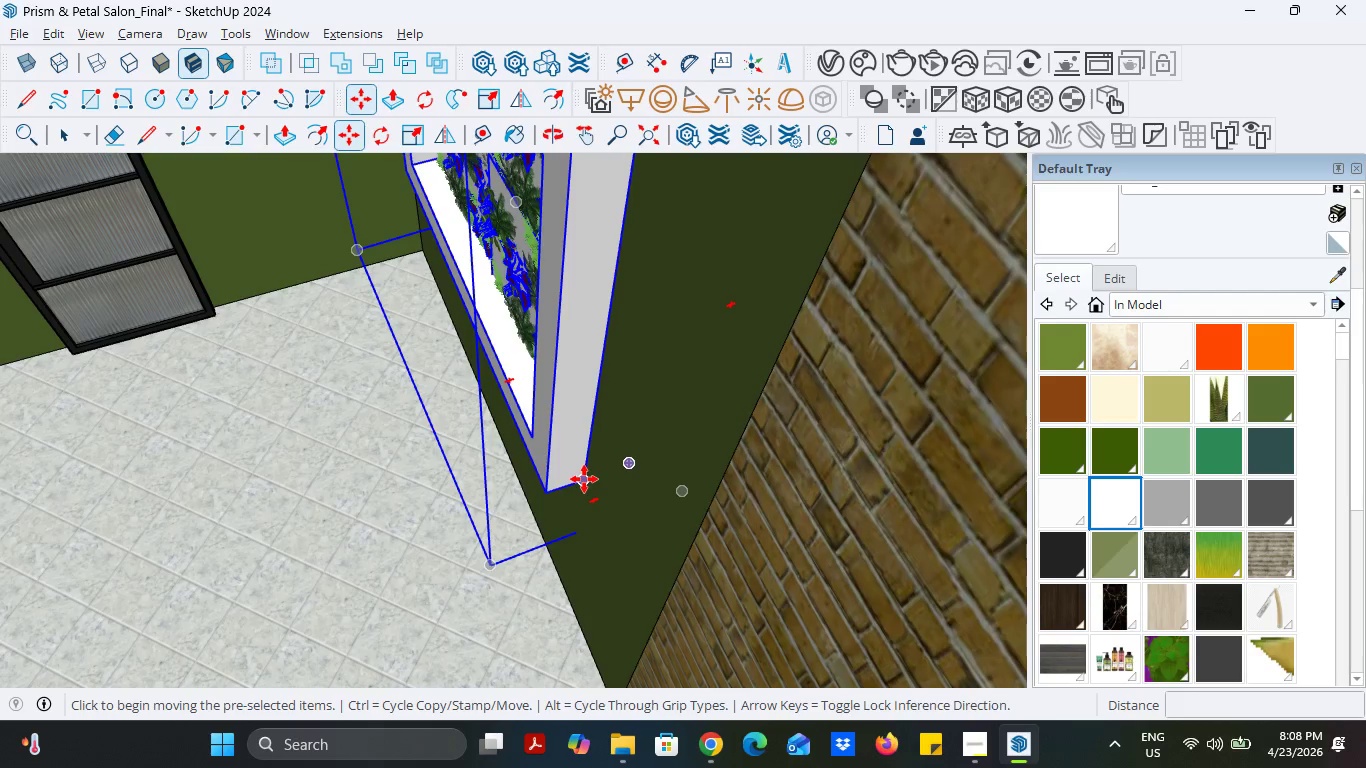 
left_click([584, 479])
 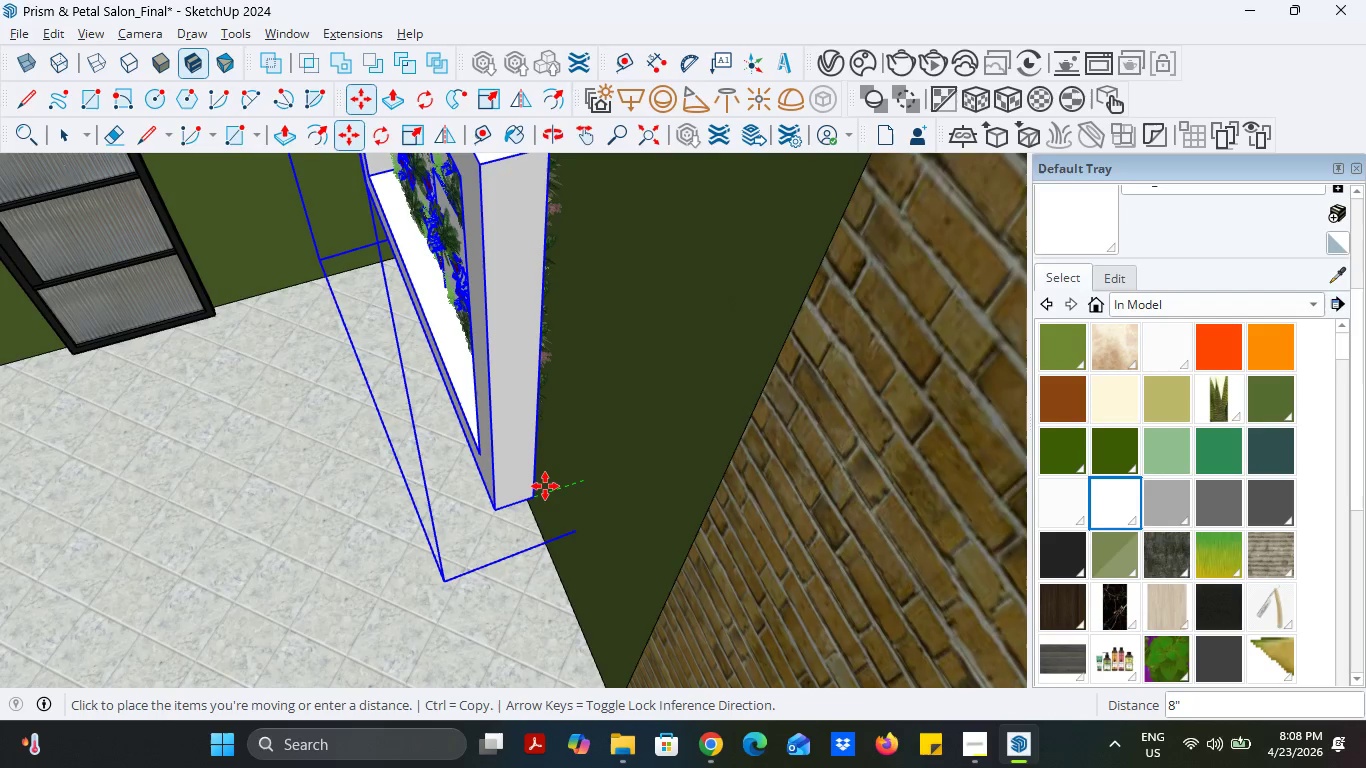 
left_click([545, 486])
 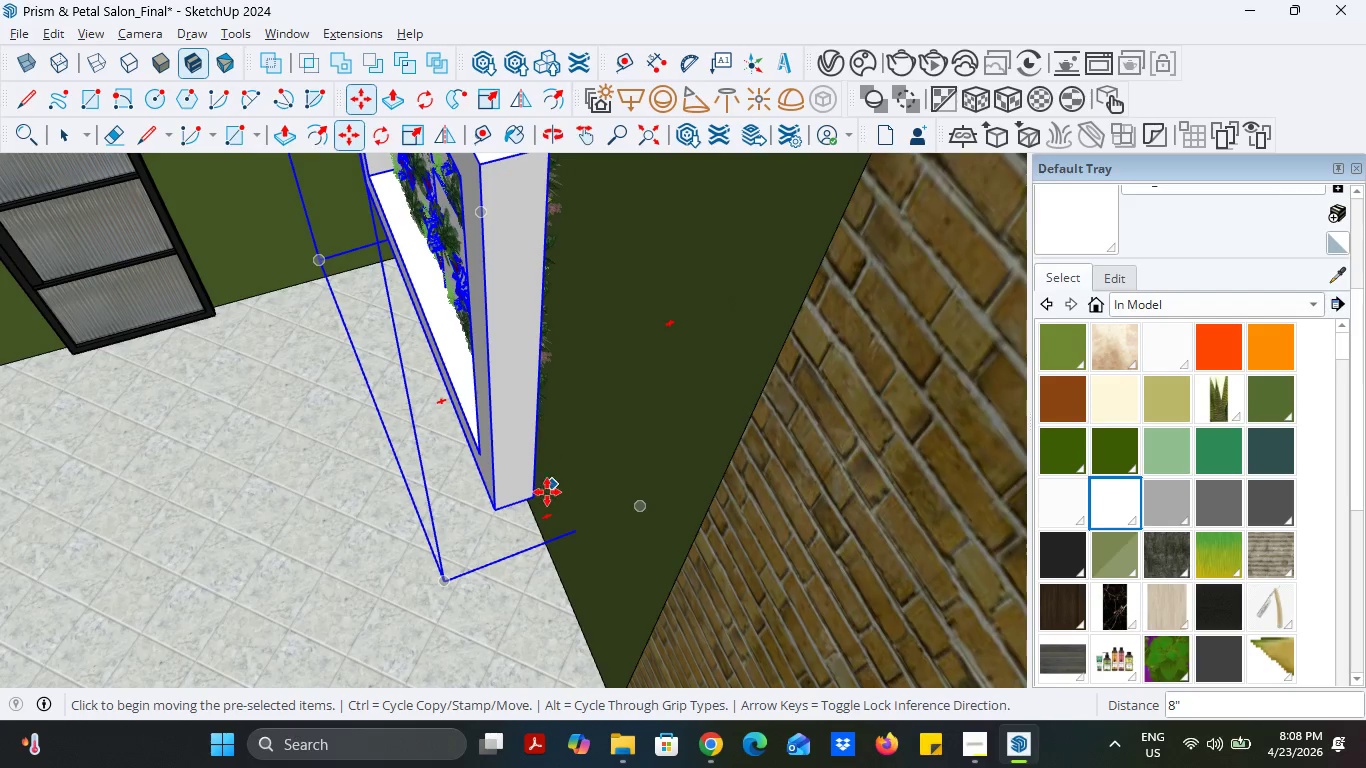 
left_click([528, 494])
 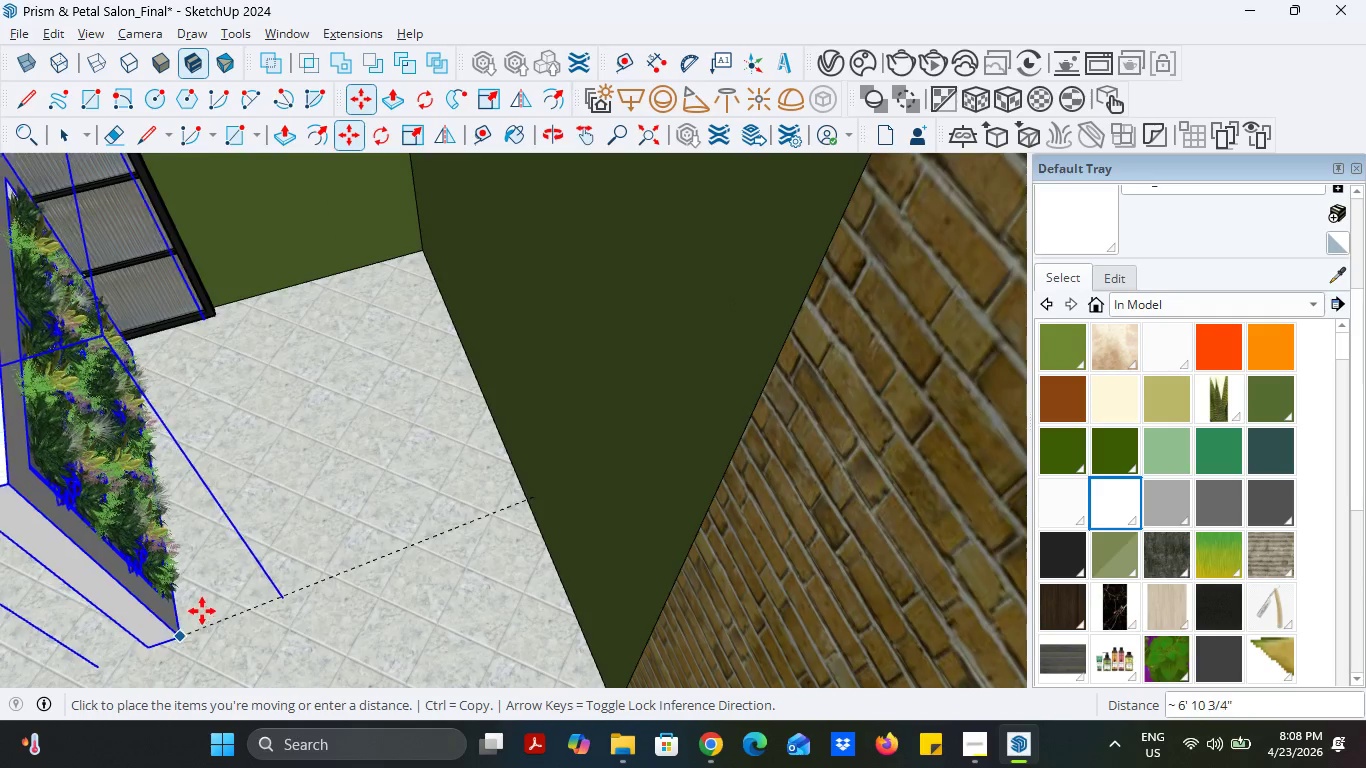 
wait(5.64)
 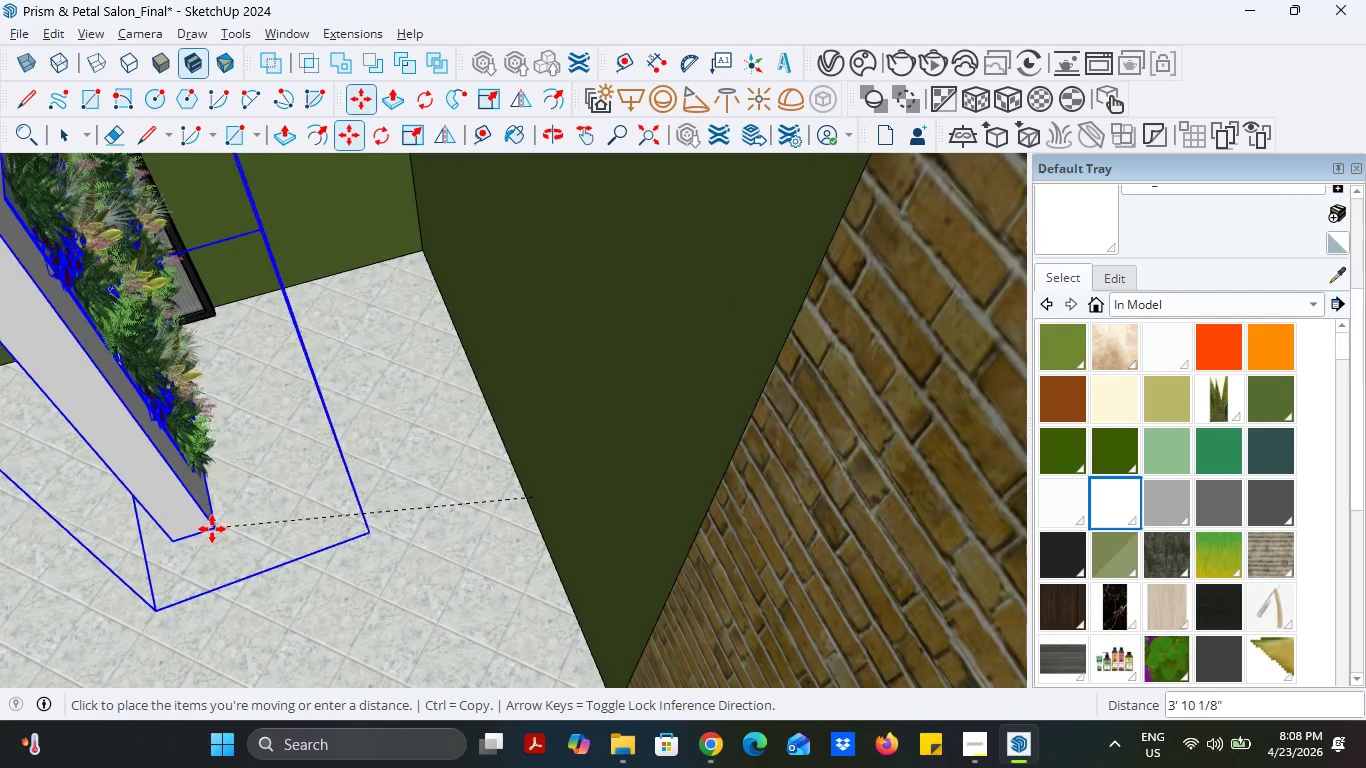 
key(Escape)
 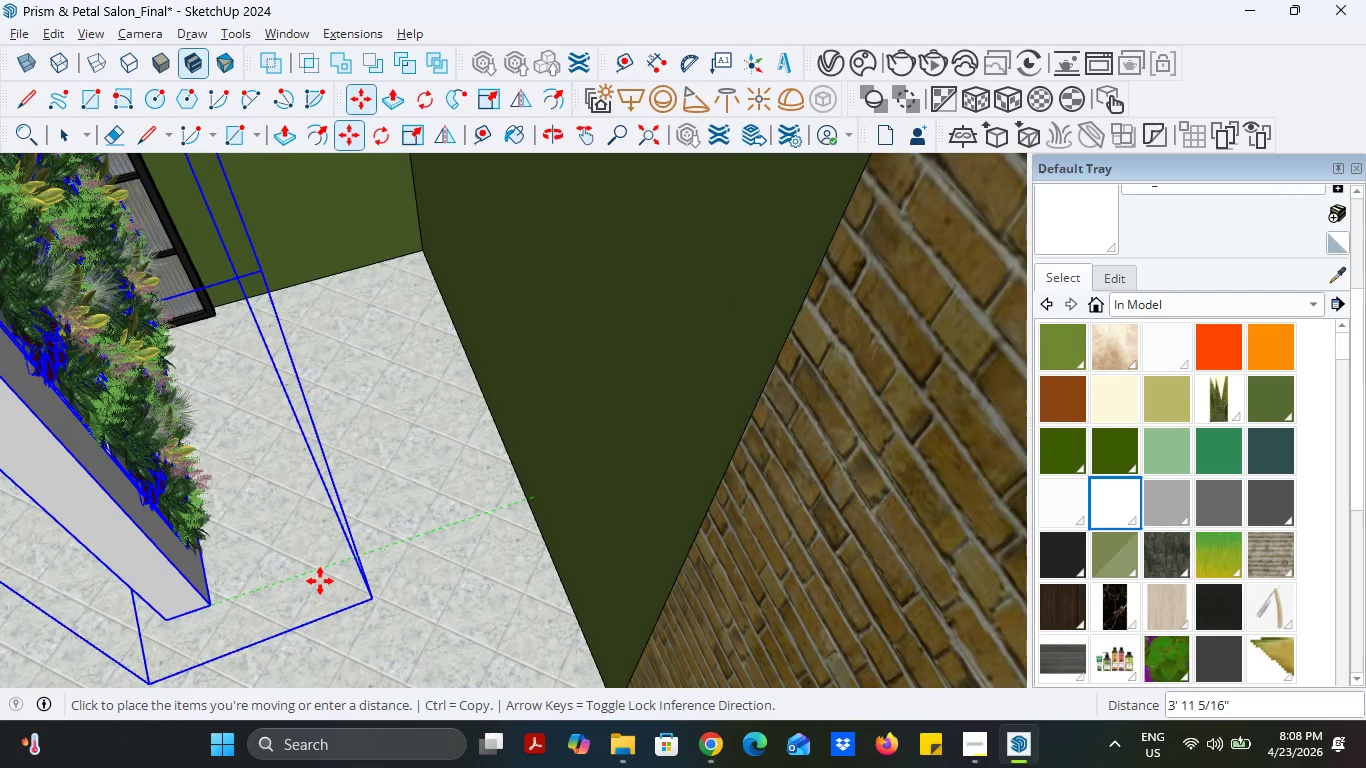 
key(Escape)
 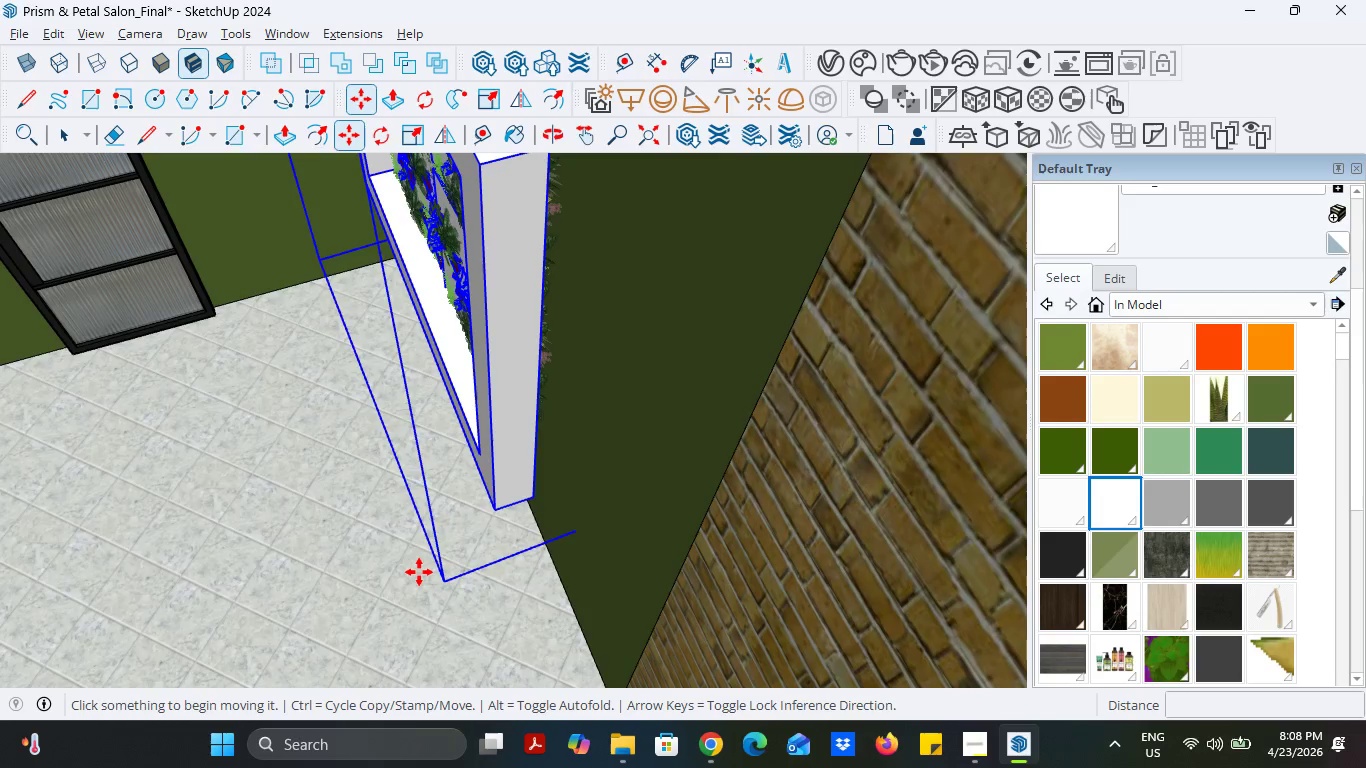 
scroll: coordinate [420, 572], scroll_direction: down, amount: 3.0
 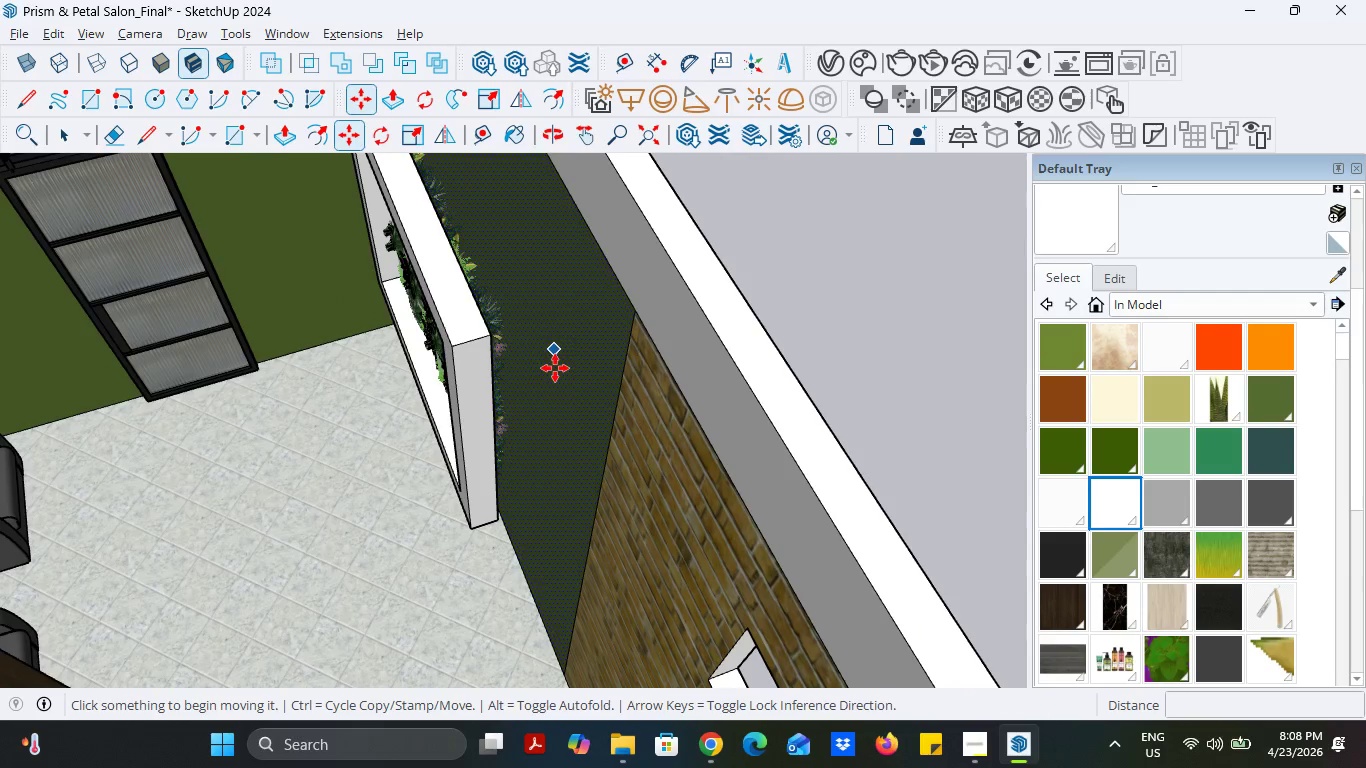 
key(Control+ControlLeft)
 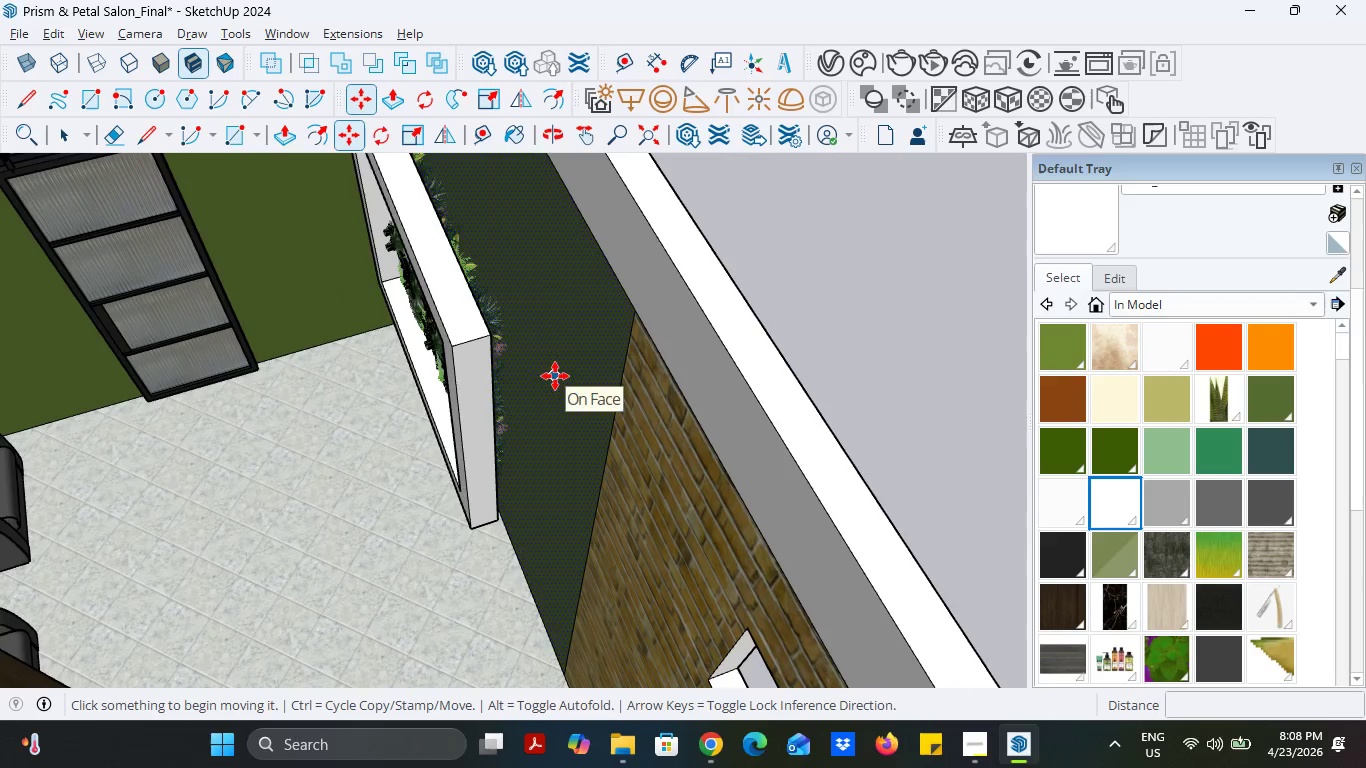 
key(Control+Z)
 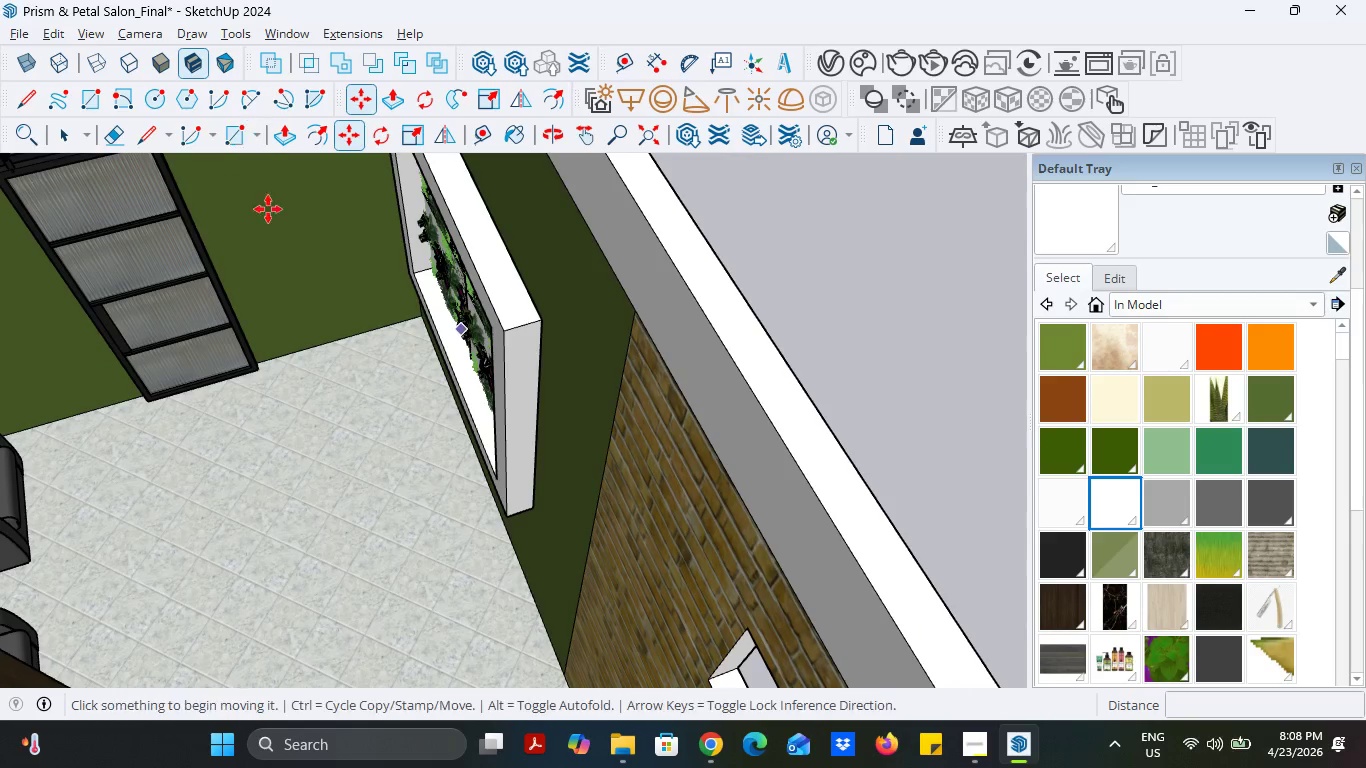 
scroll: coordinate [479, 439], scroll_direction: down, amount: 5.0
 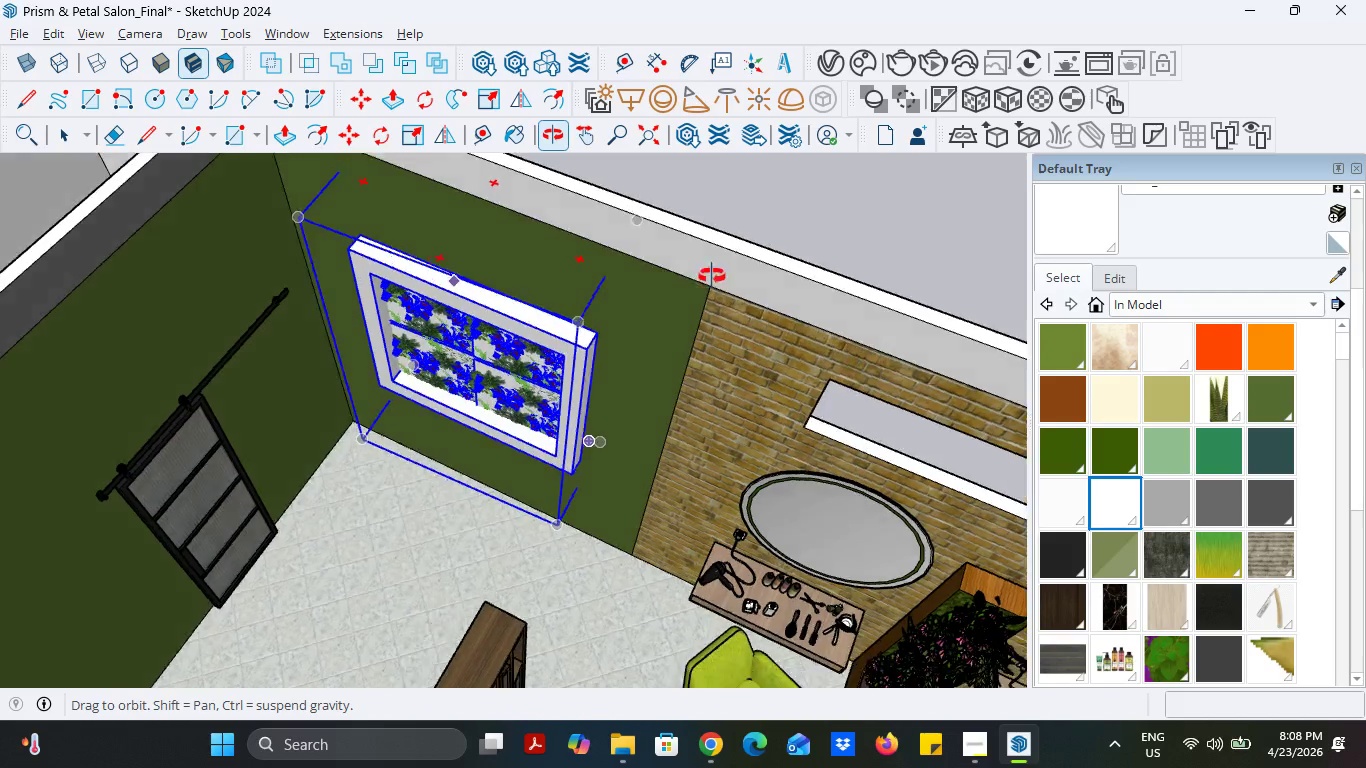 
scroll: coordinate [475, 254], scroll_direction: up, amount: 5.0
 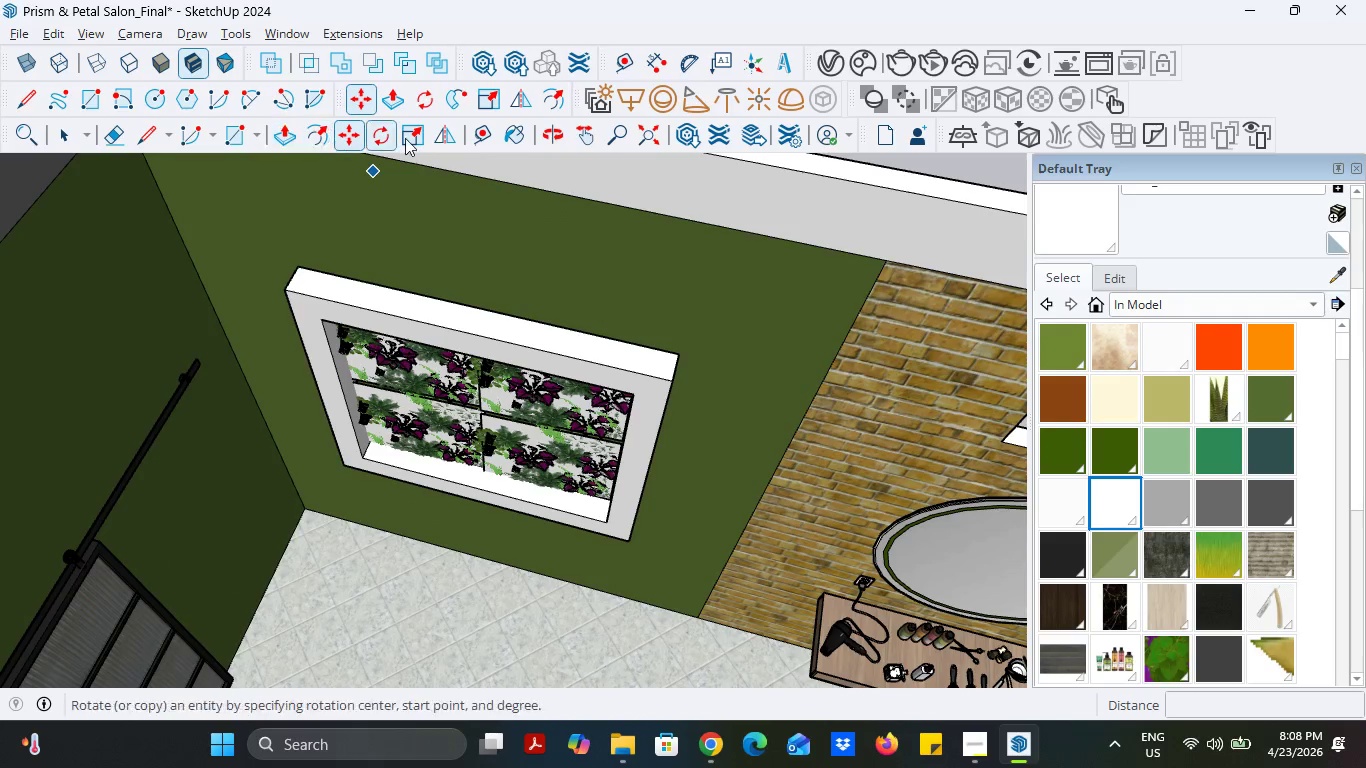 
left_click([378, 138])
 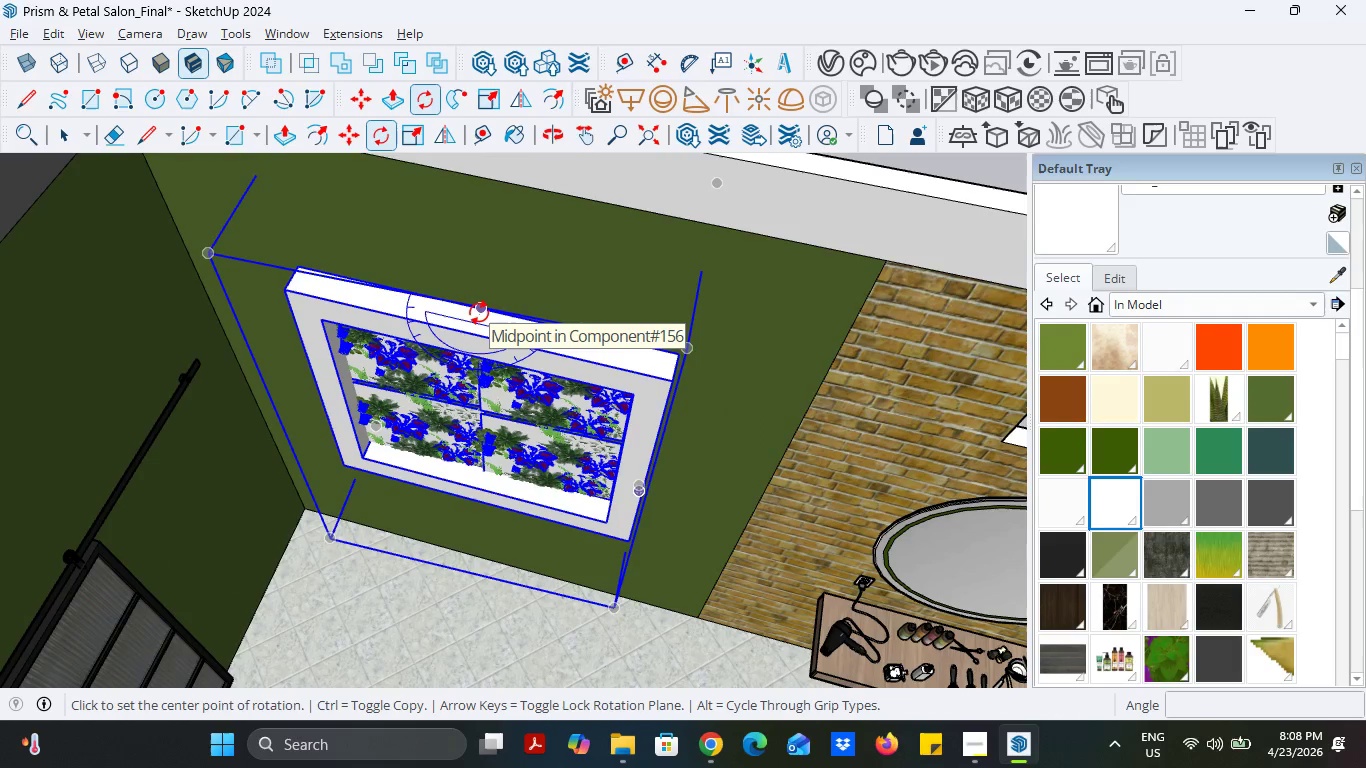 
left_click([479, 313])
 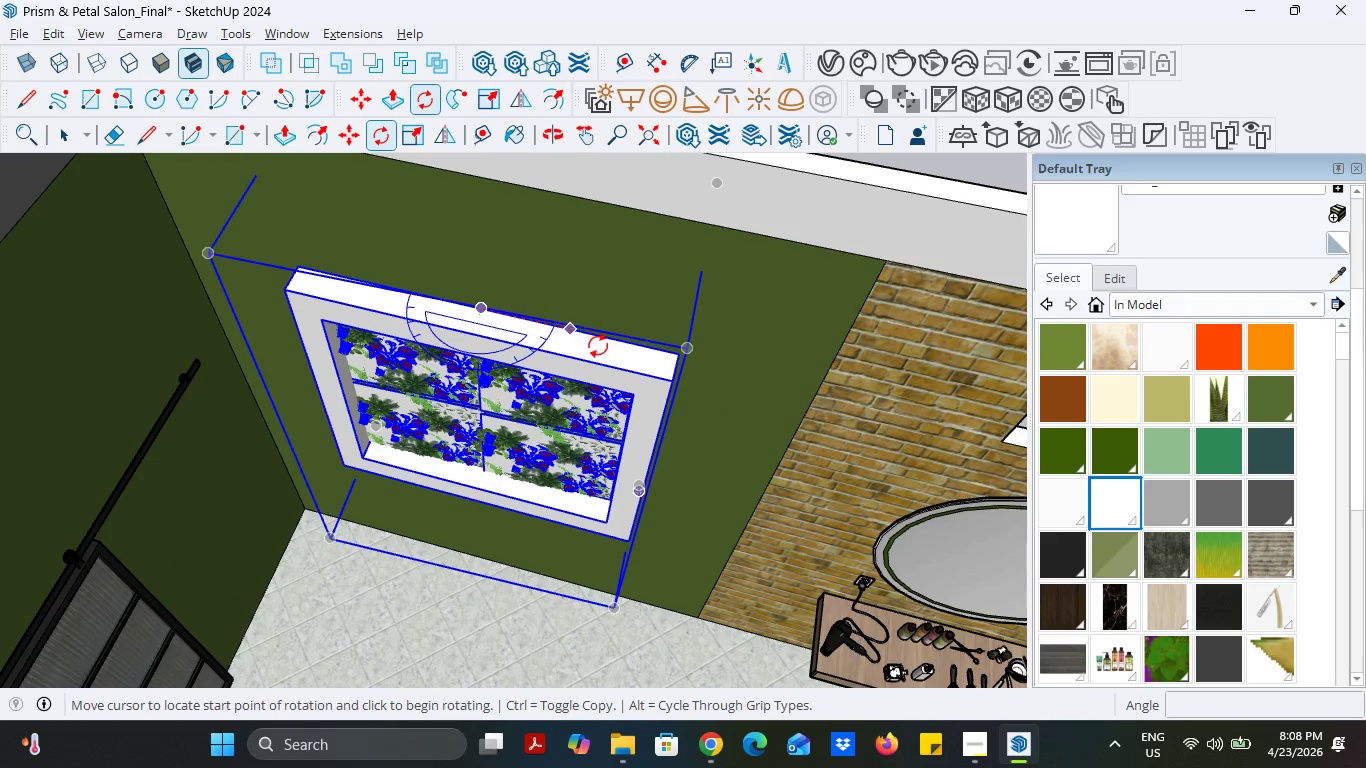 
scroll: coordinate [643, 352], scroll_direction: up, amount: 6.0
 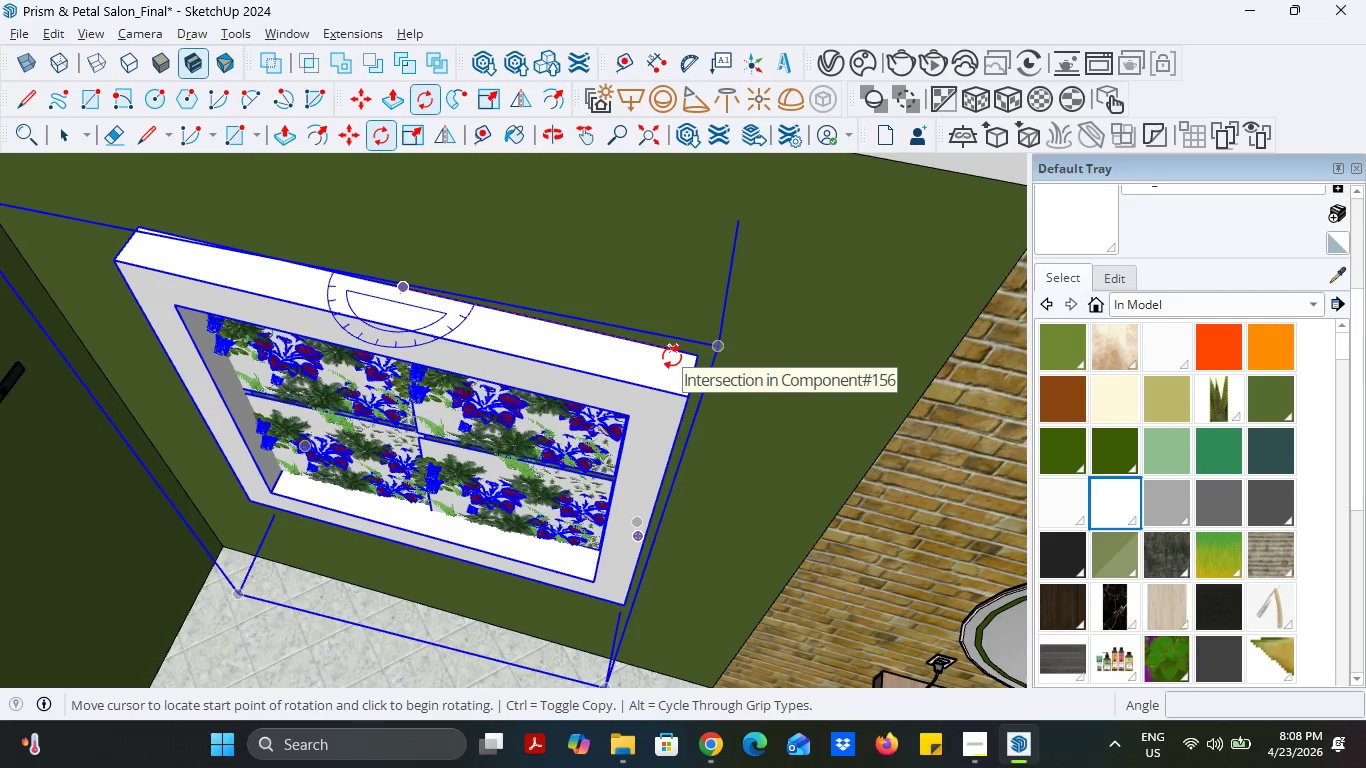 
left_click([672, 357])
 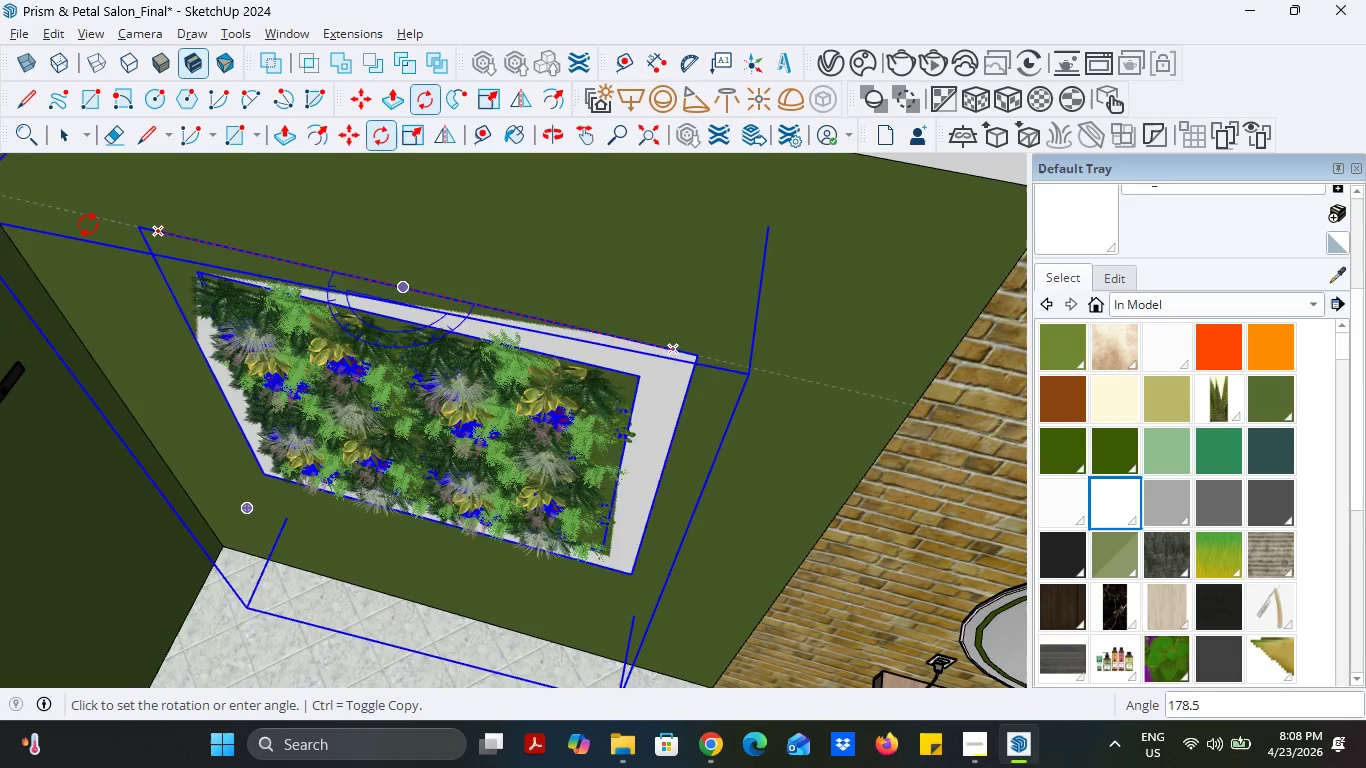 
wait(6.84)
 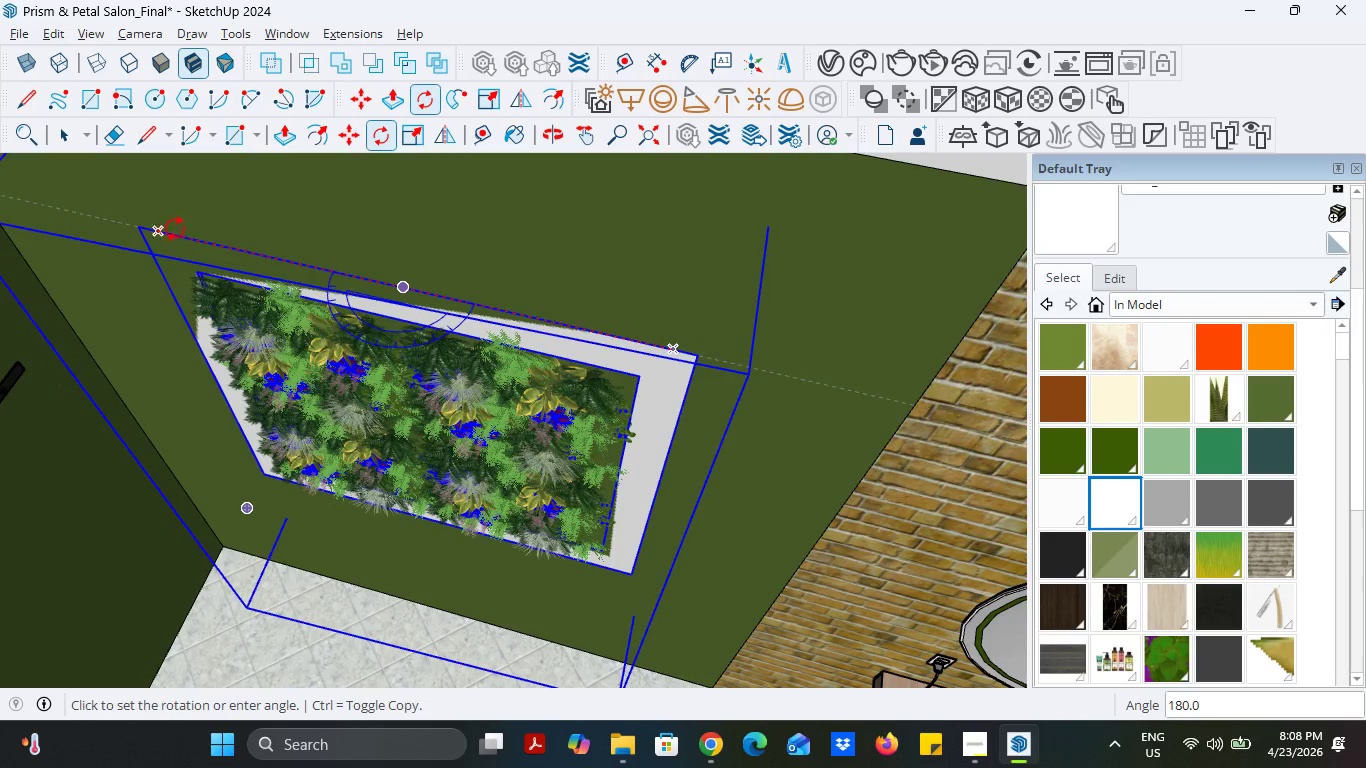 
scroll: coordinate [39, 206], scroll_direction: down, amount: 5.0
 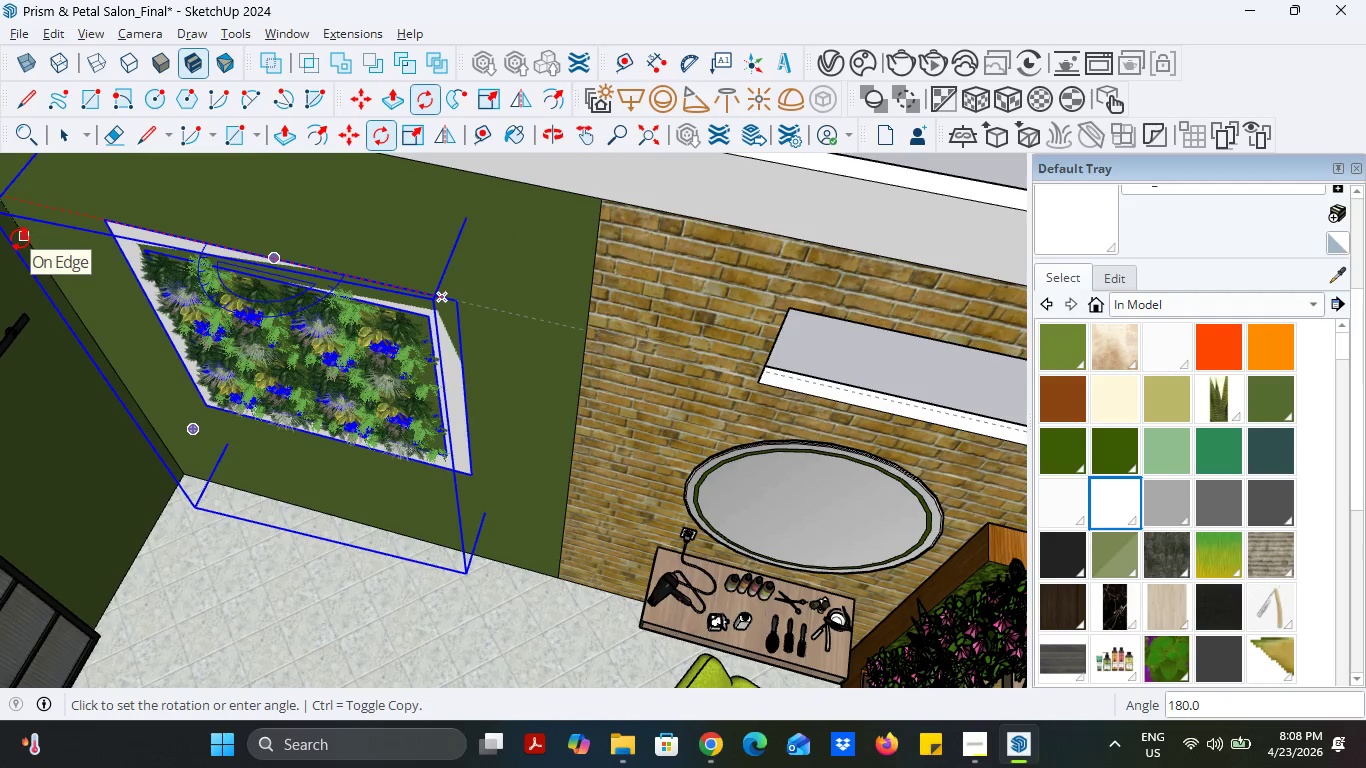 
left_click([20, 239])
 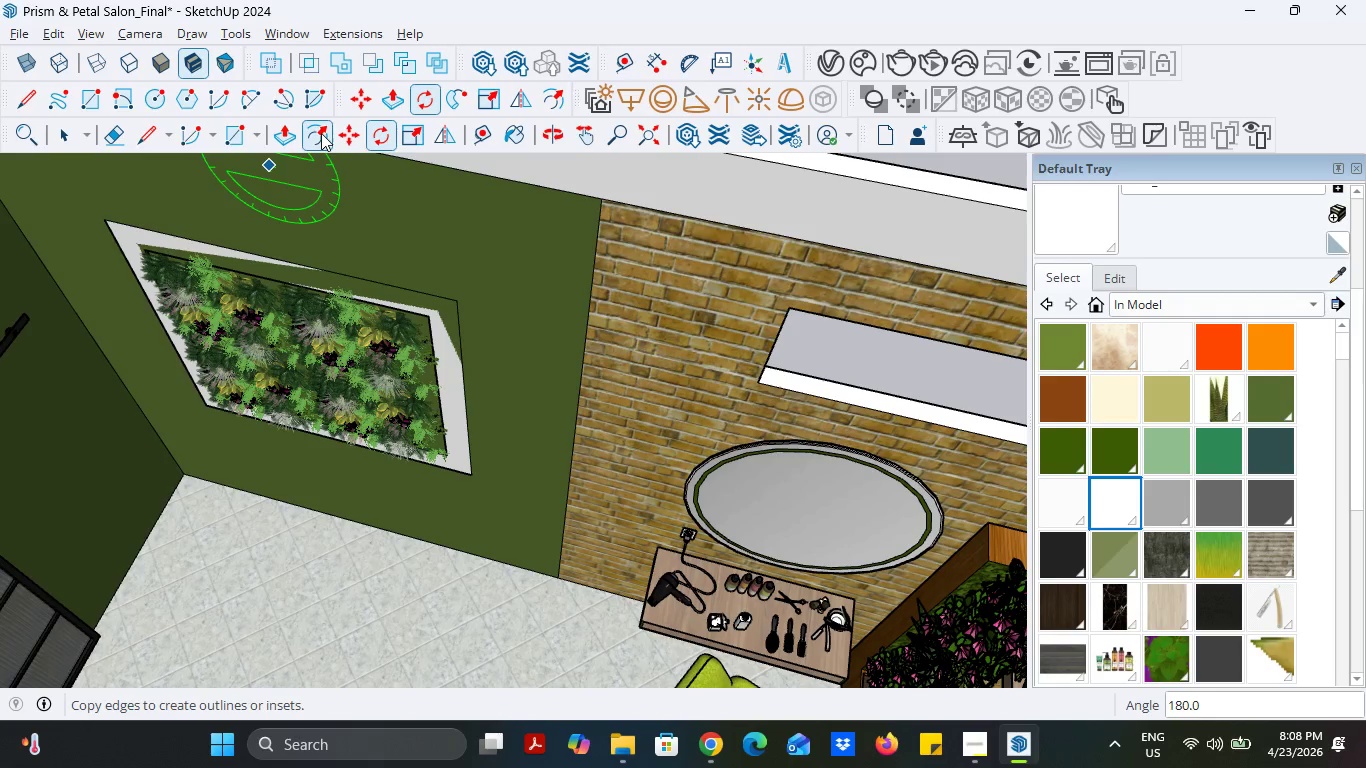 
left_click([342, 138])
 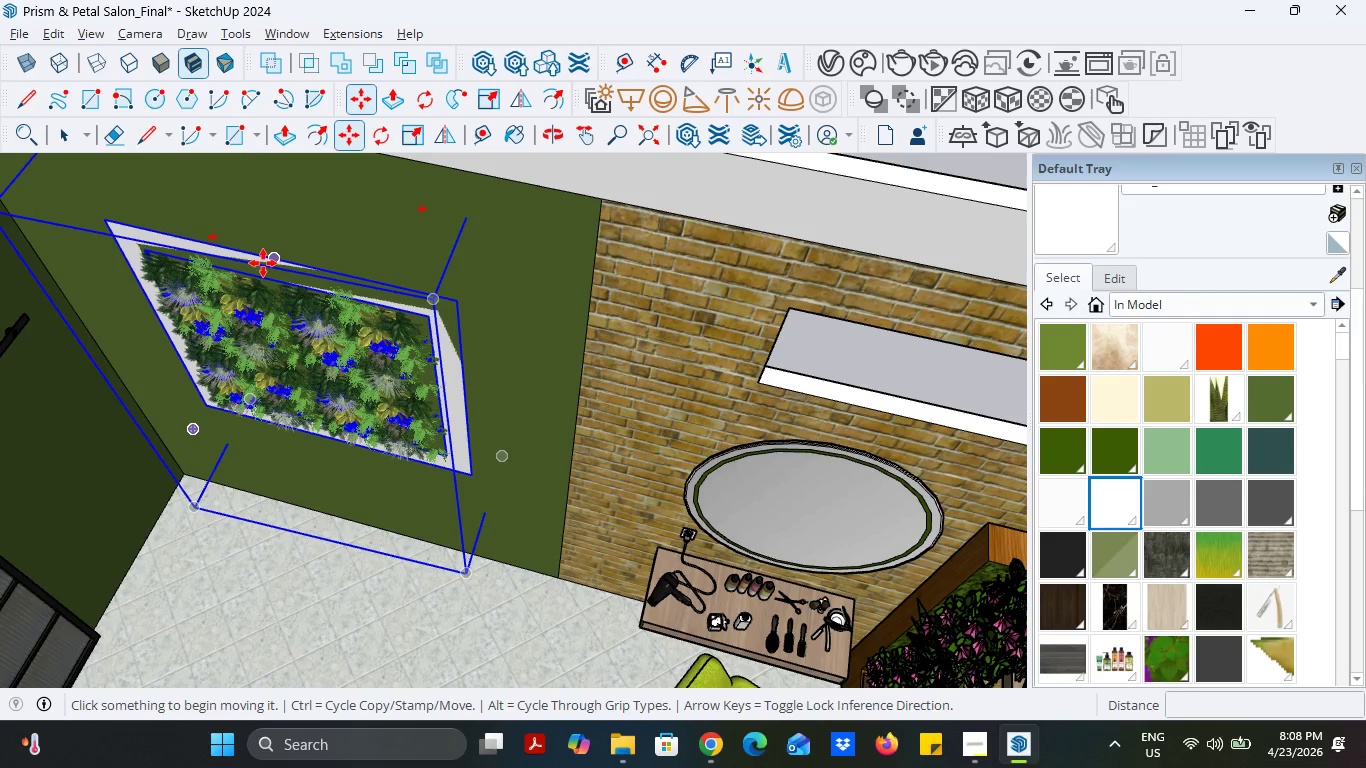 
left_click([269, 263])
 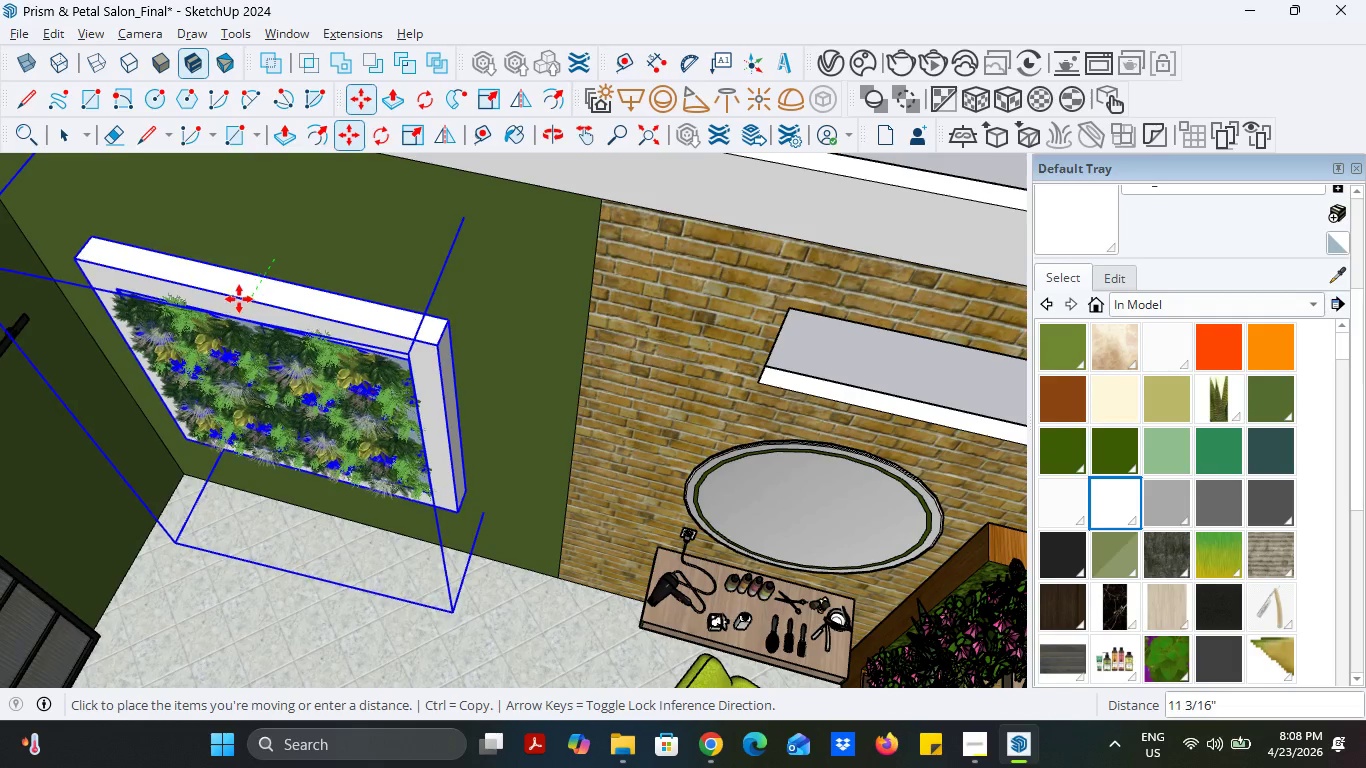 
left_click([239, 299])
 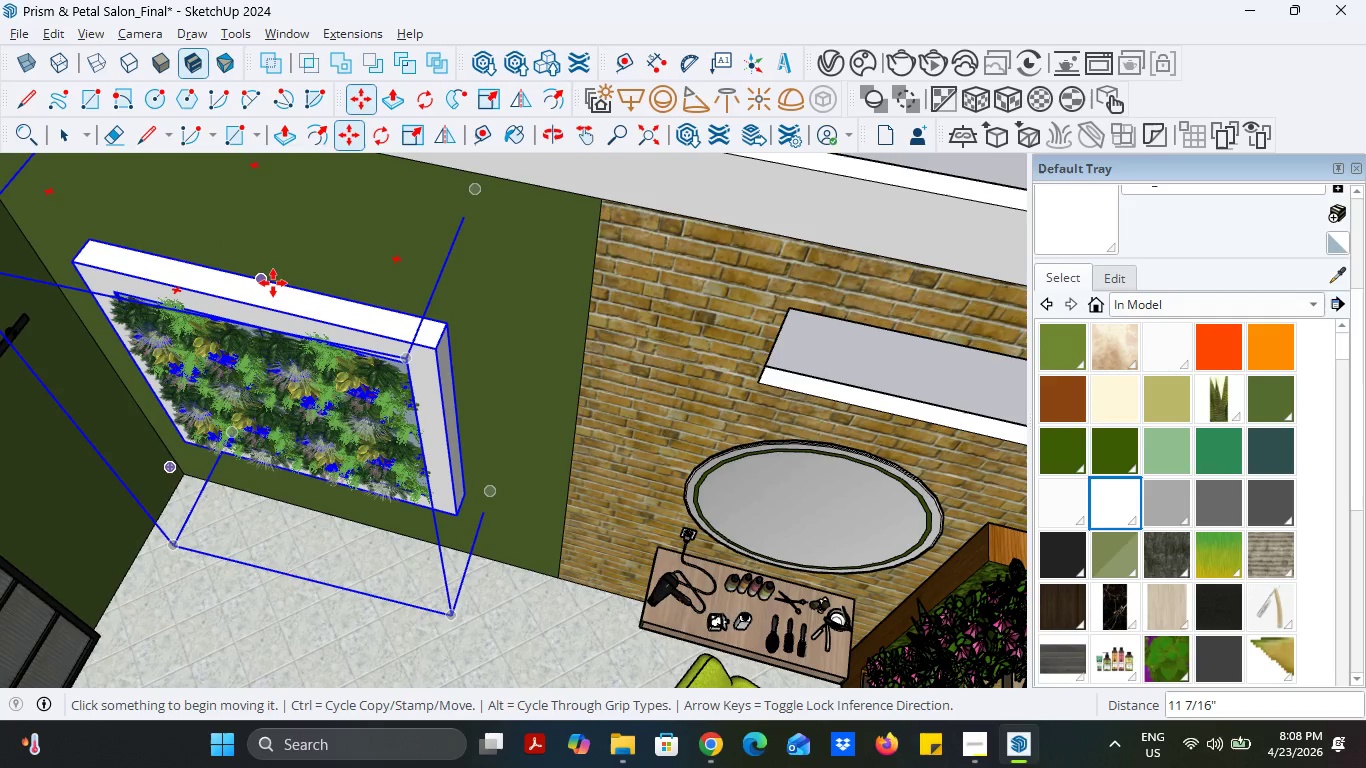 
left_click([262, 283])
 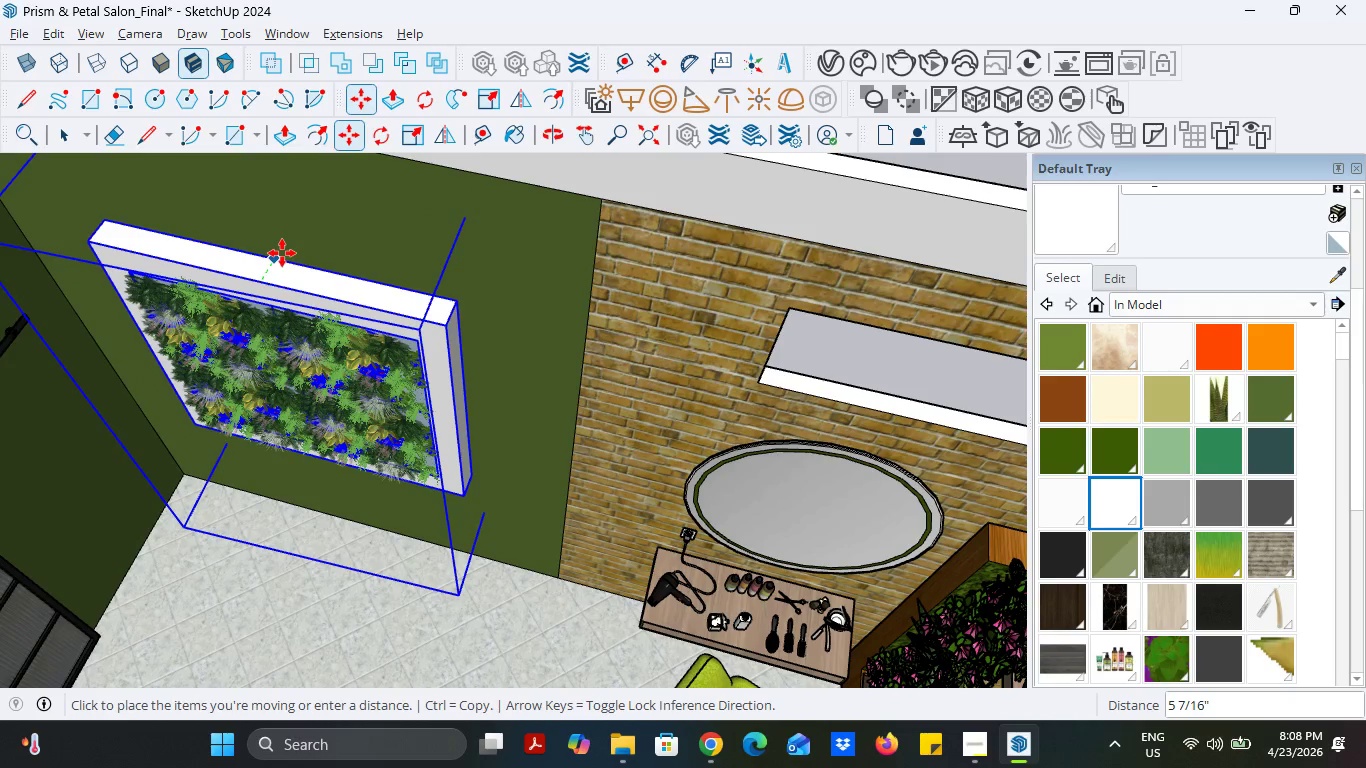 
left_click([285, 251])
 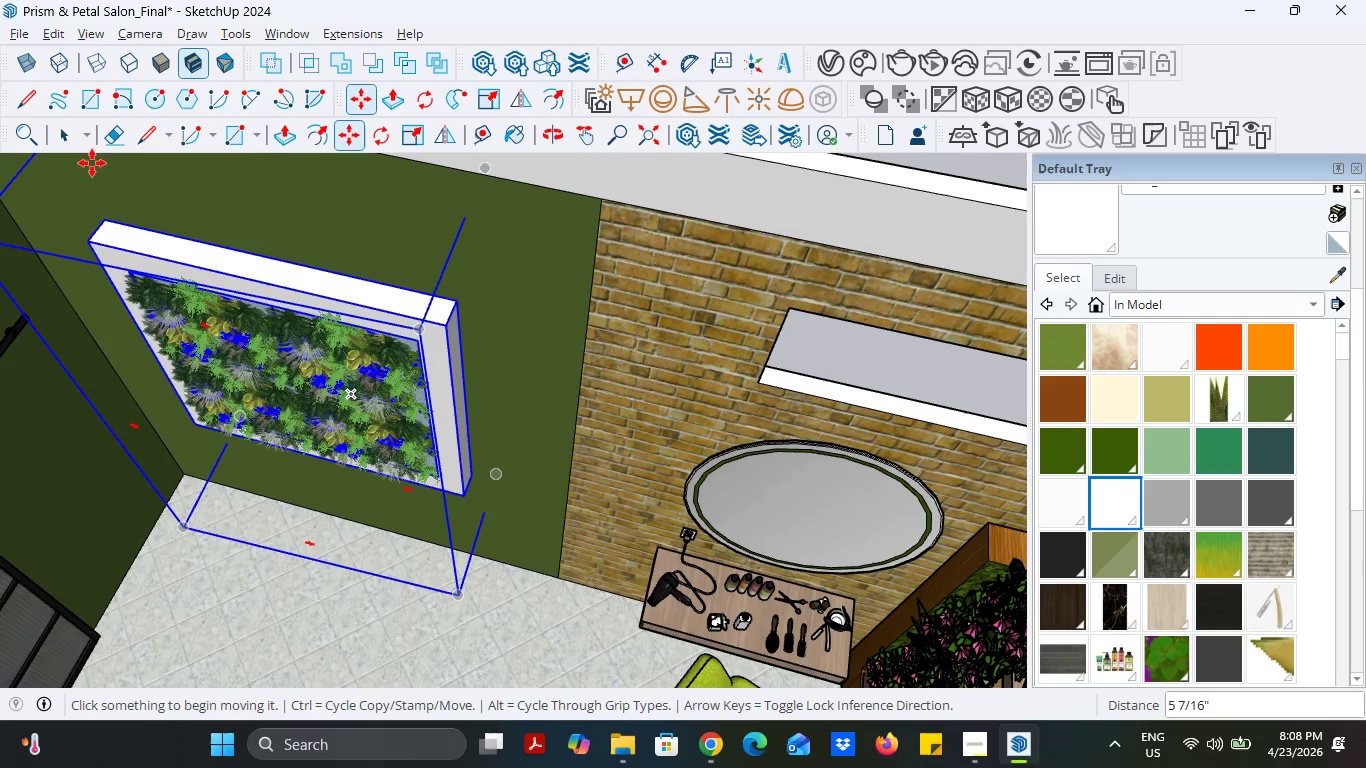 
left_click([66, 126])
 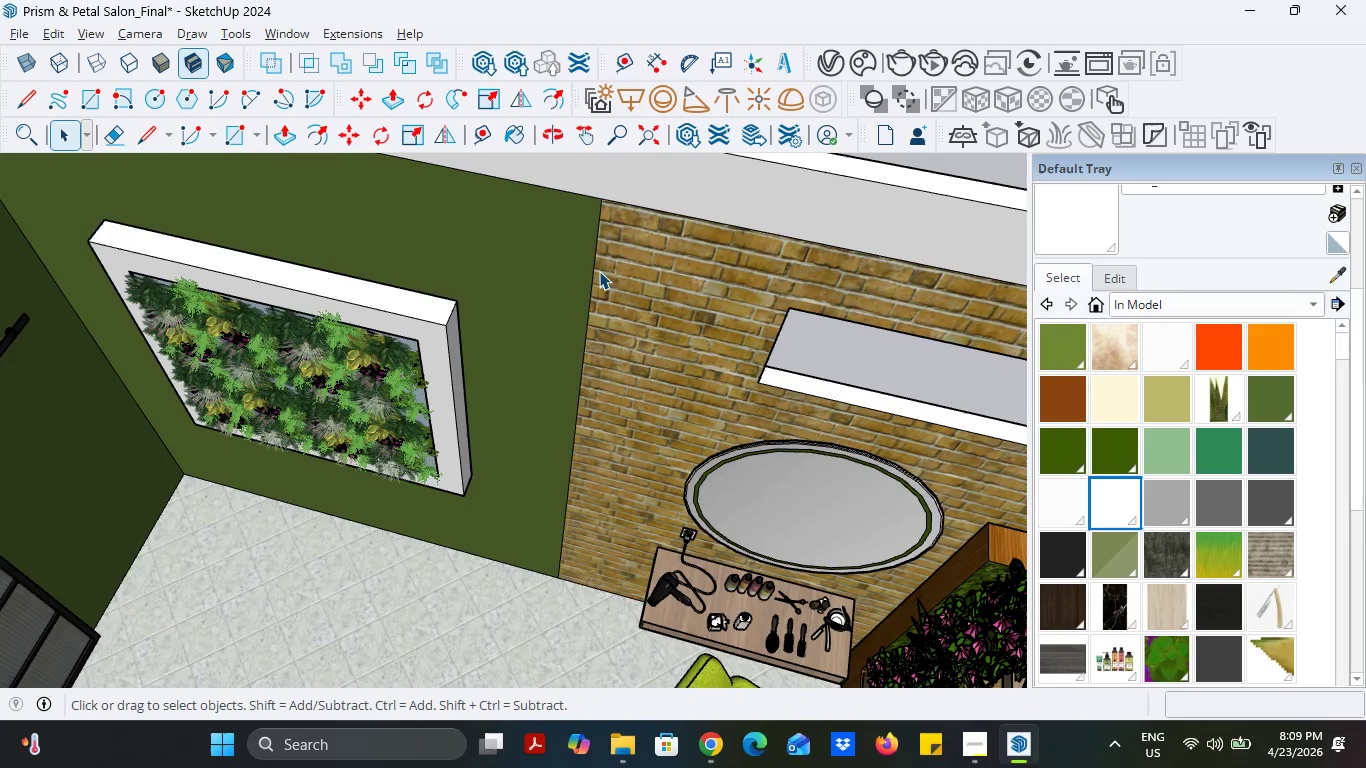 
scroll: coordinate [657, 291], scroll_direction: down, amount: 11.0
 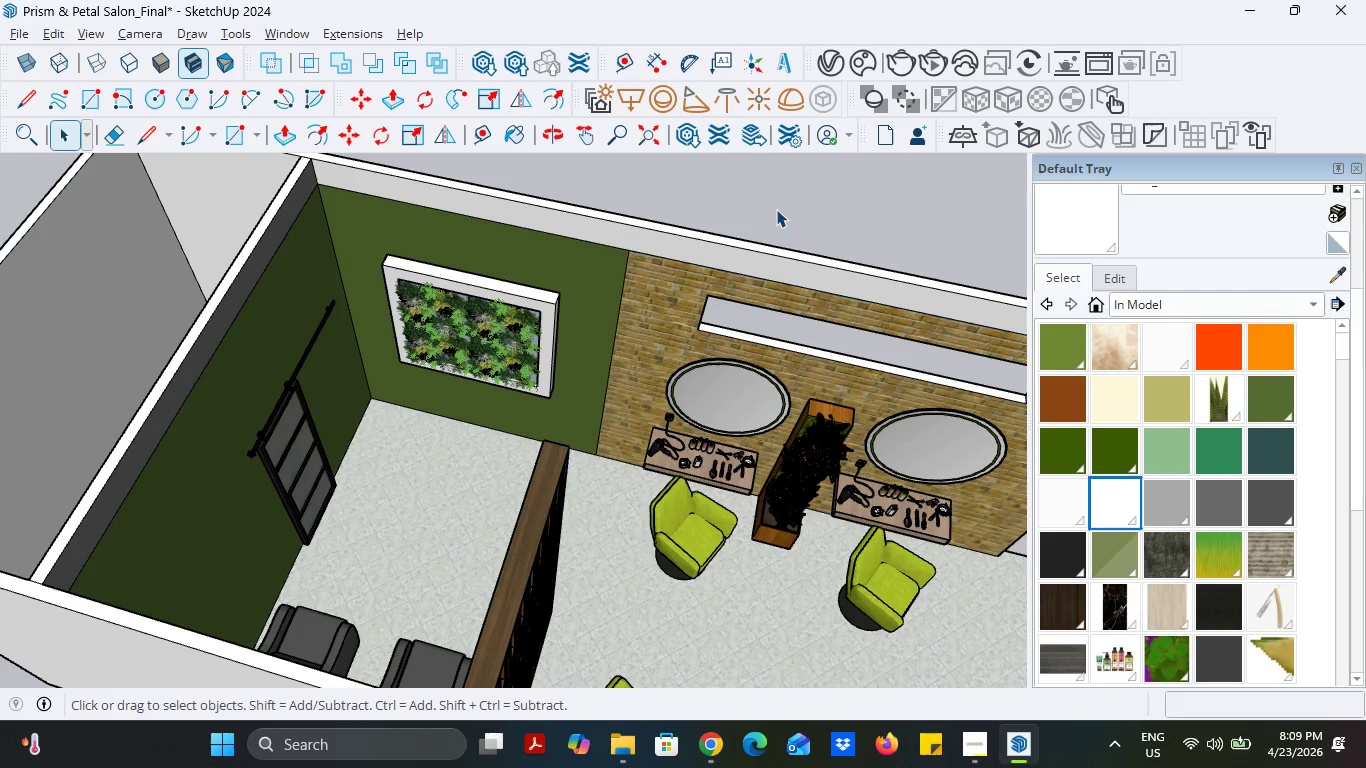 
left_click([776, 209])
 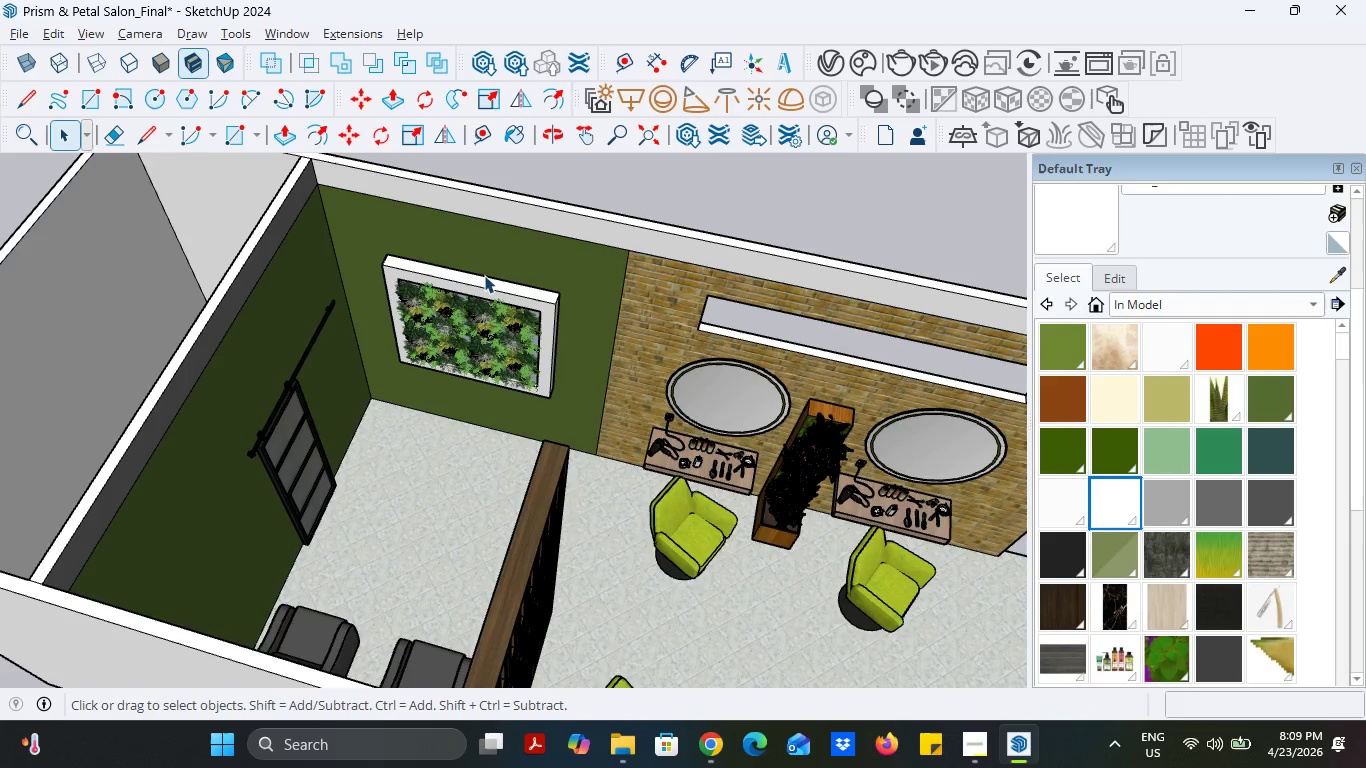 
scroll: coordinate [475, 308], scroll_direction: up, amount: 17.0
 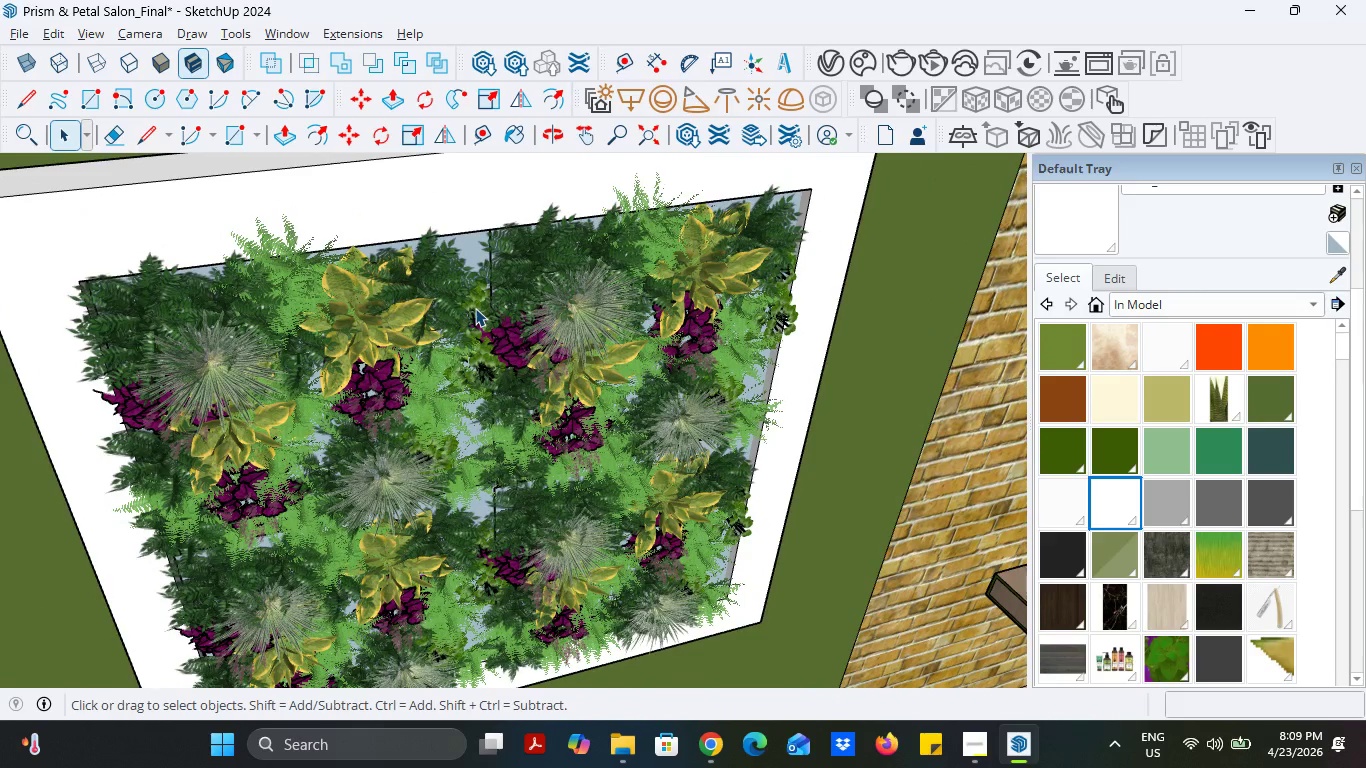 
scroll: coordinate [458, 321], scroll_direction: down, amount: 18.0
 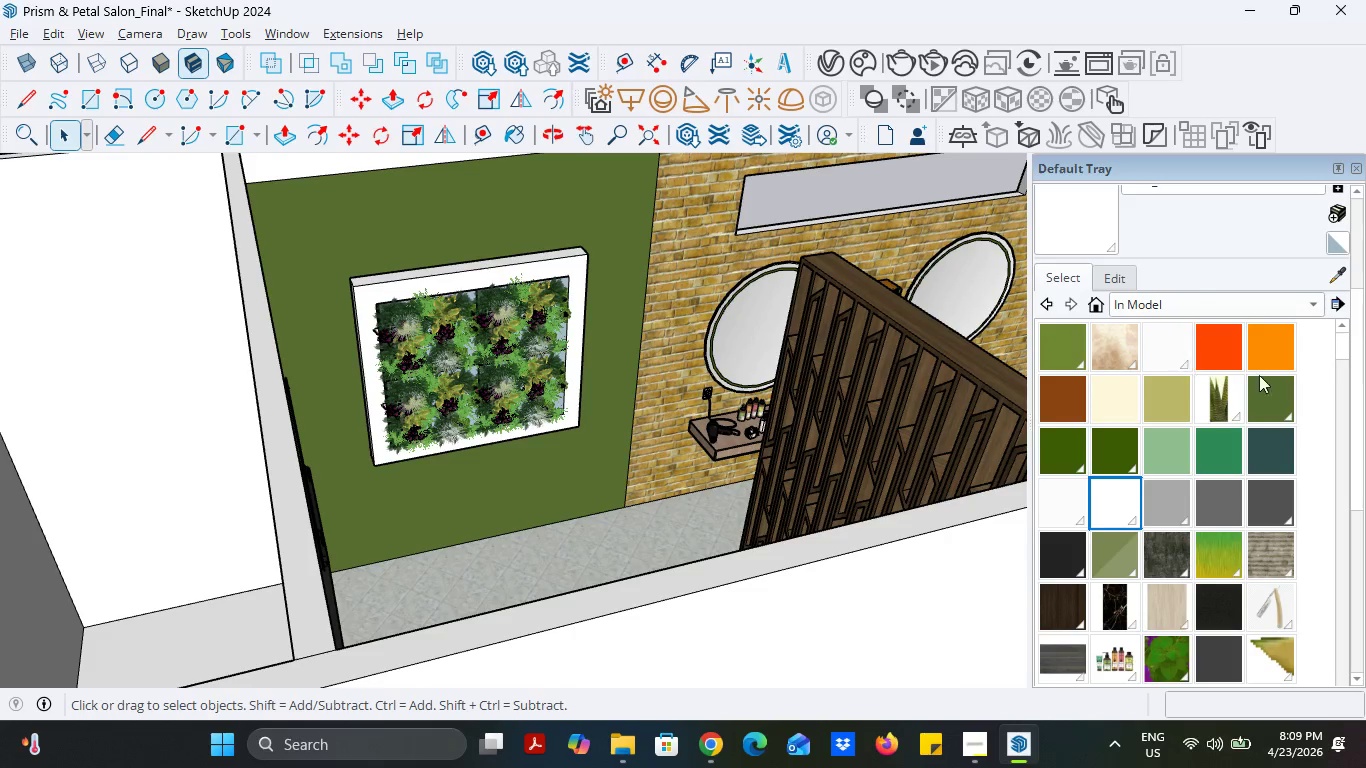 
left_click([1272, 358])
 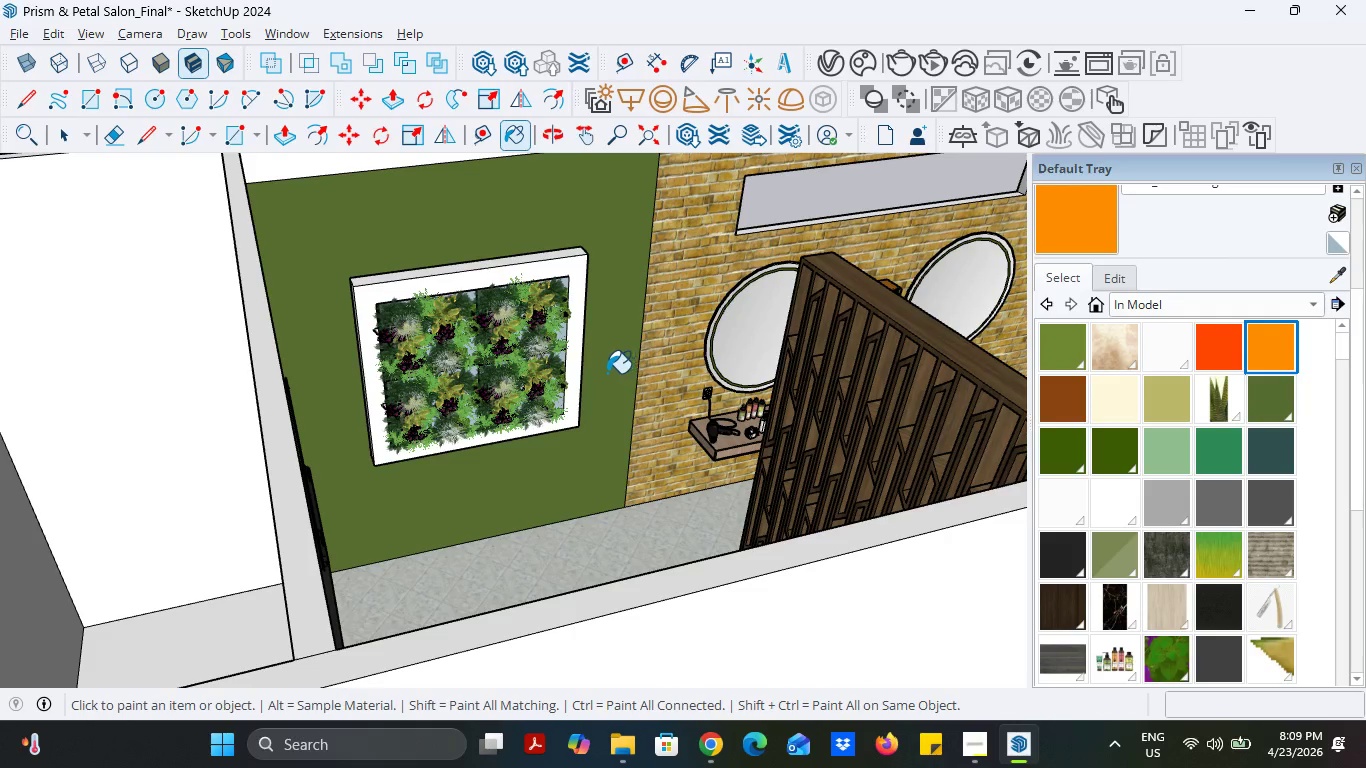 
left_click([602, 373])
 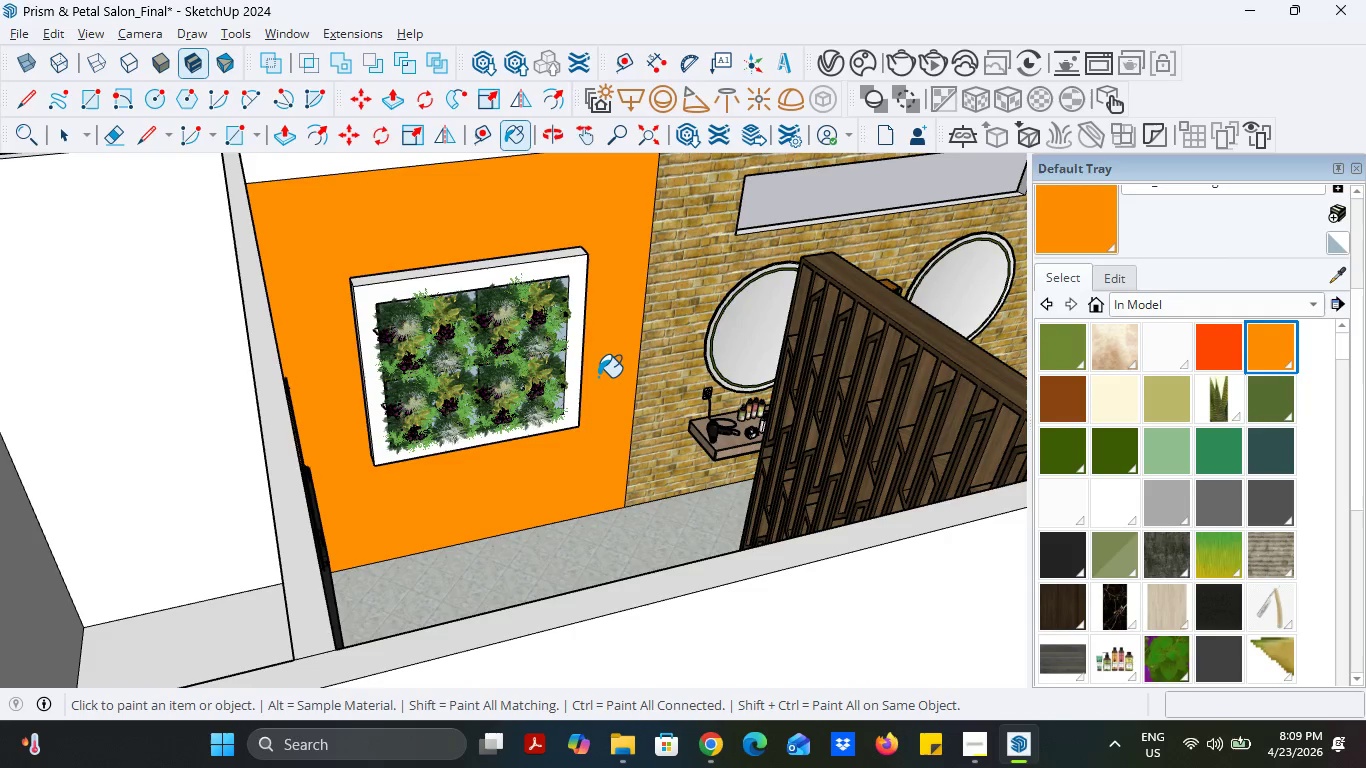 
scroll: coordinate [593, 386], scroll_direction: down, amount: 6.0
 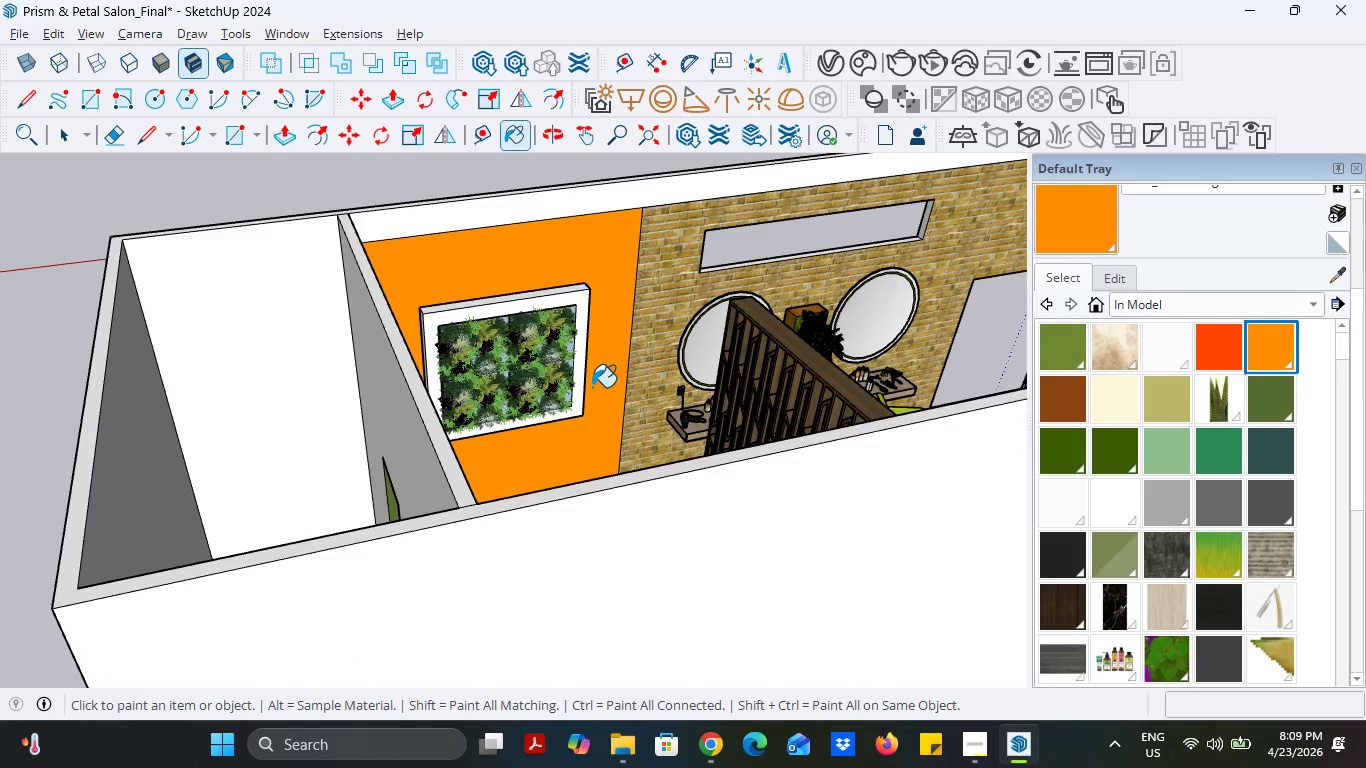 
key(Control+Z)
 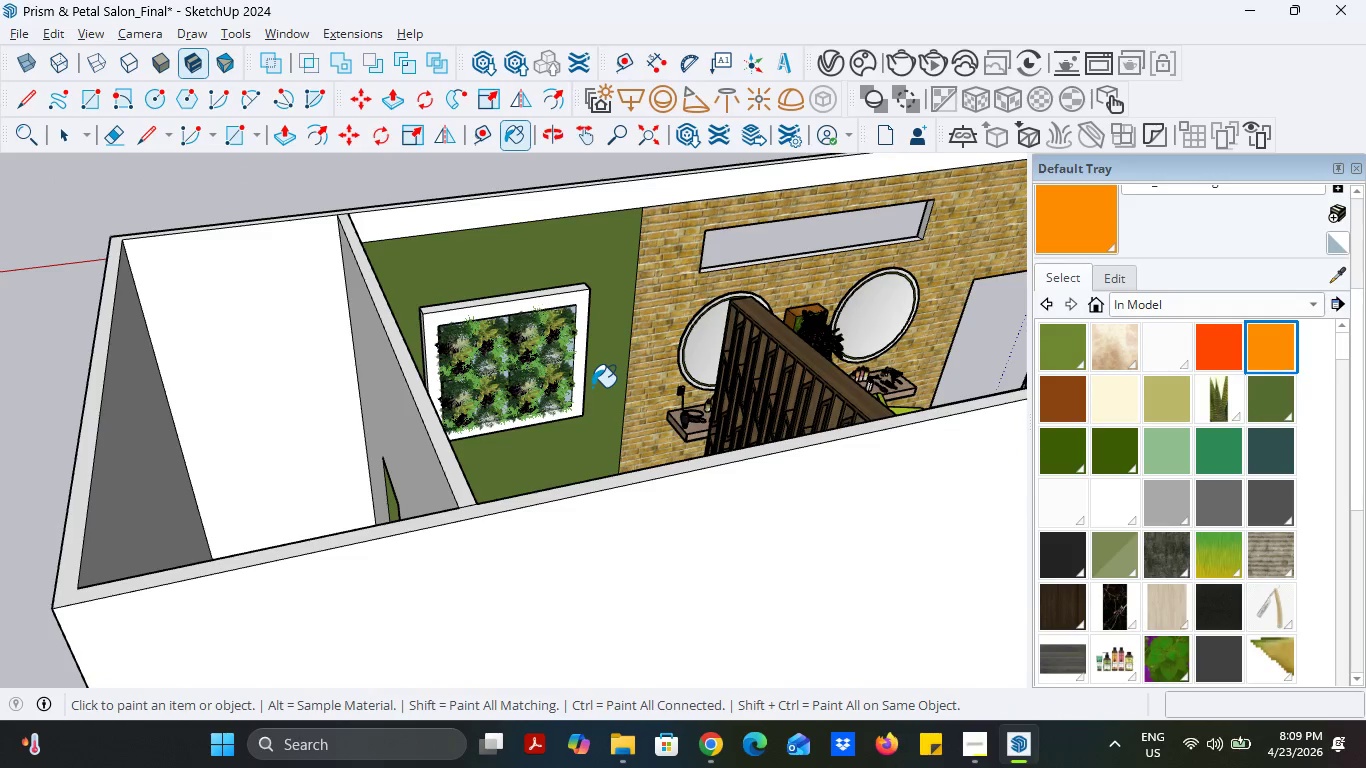 
scroll: coordinate [573, 359], scroll_direction: down, amount: 3.0
 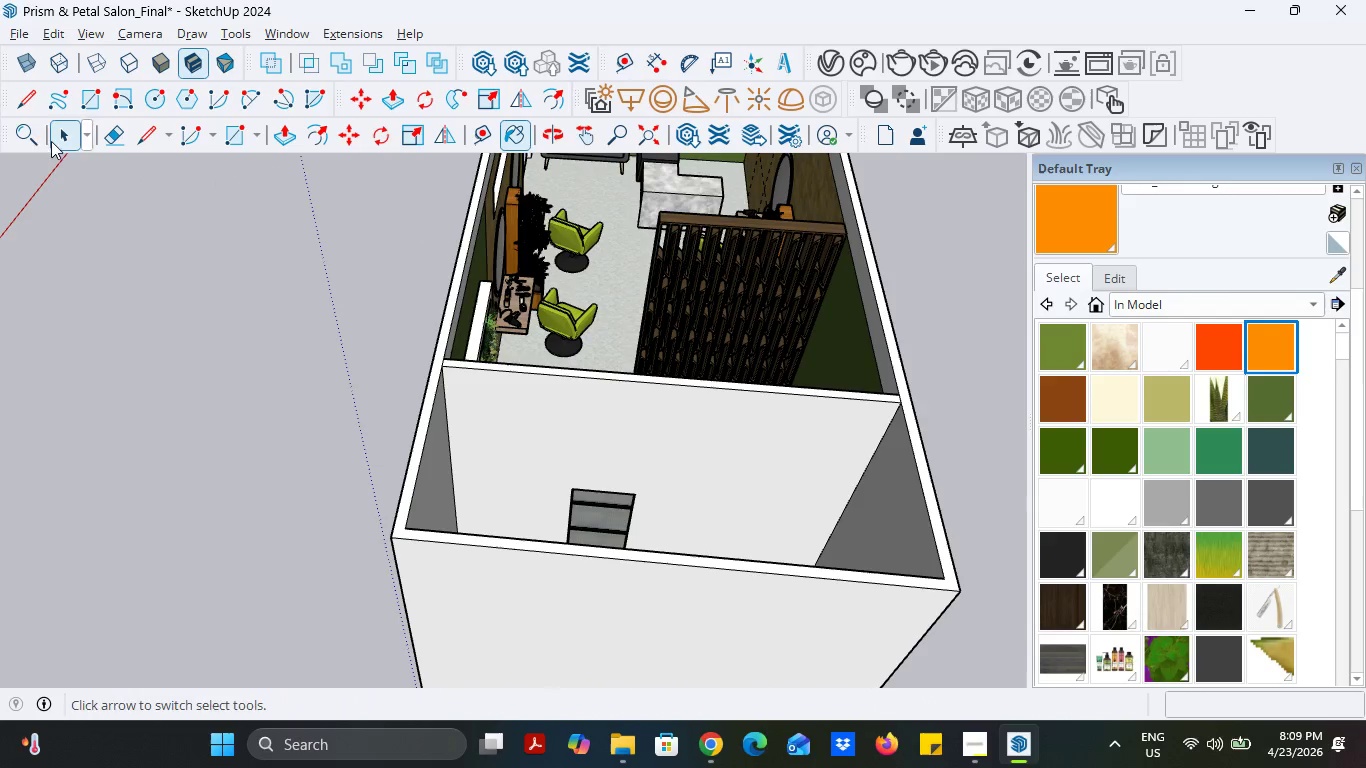 
double_click([106, 206])
 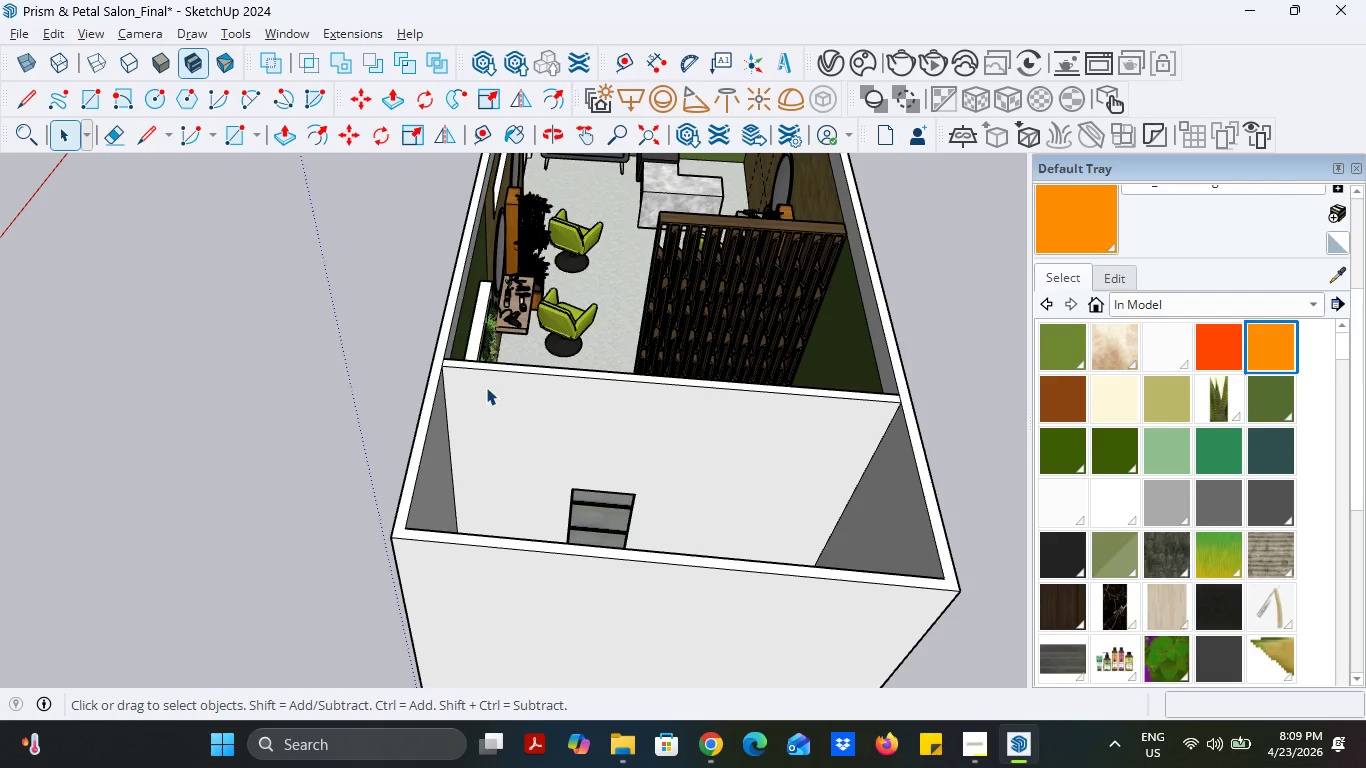 
scroll: coordinate [689, 336], scroll_direction: down, amount: 10.0
 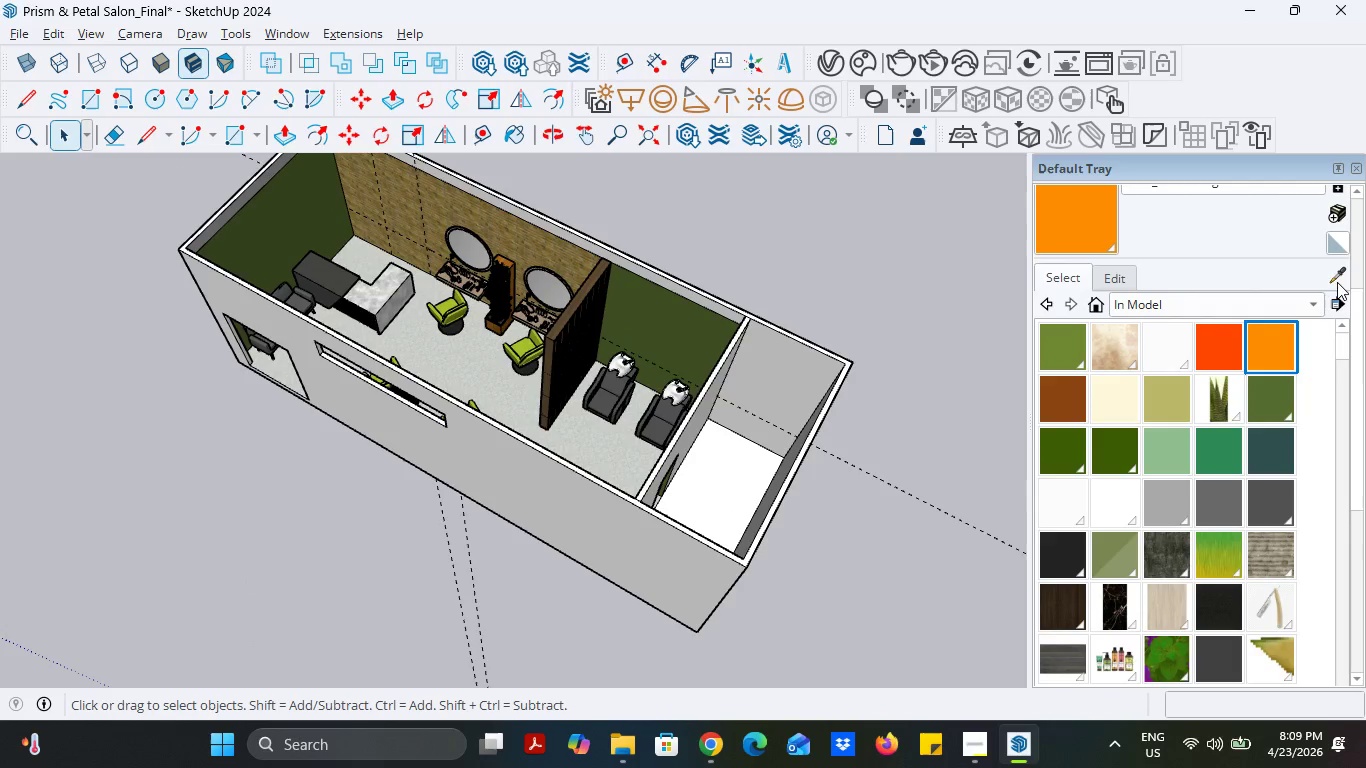 
left_click([1344, 282])
 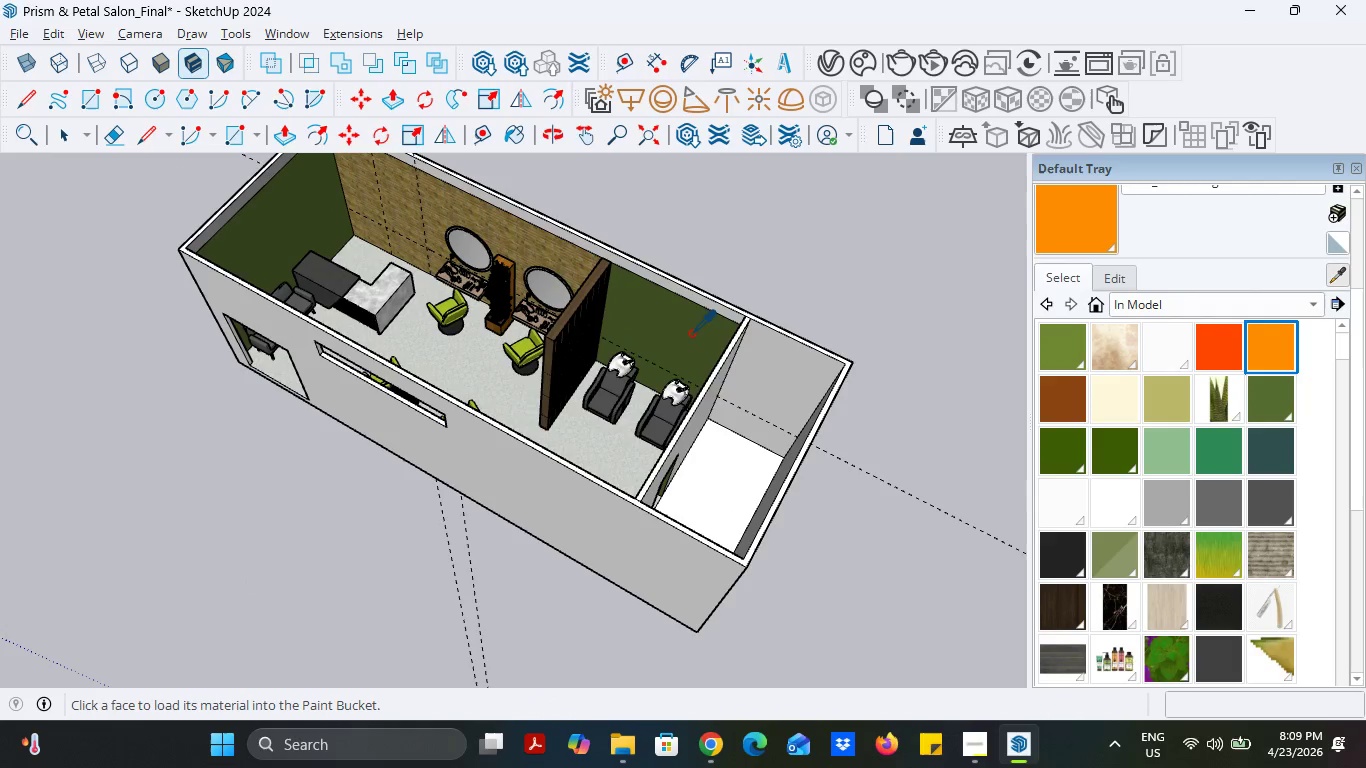 
left_click([683, 329])
 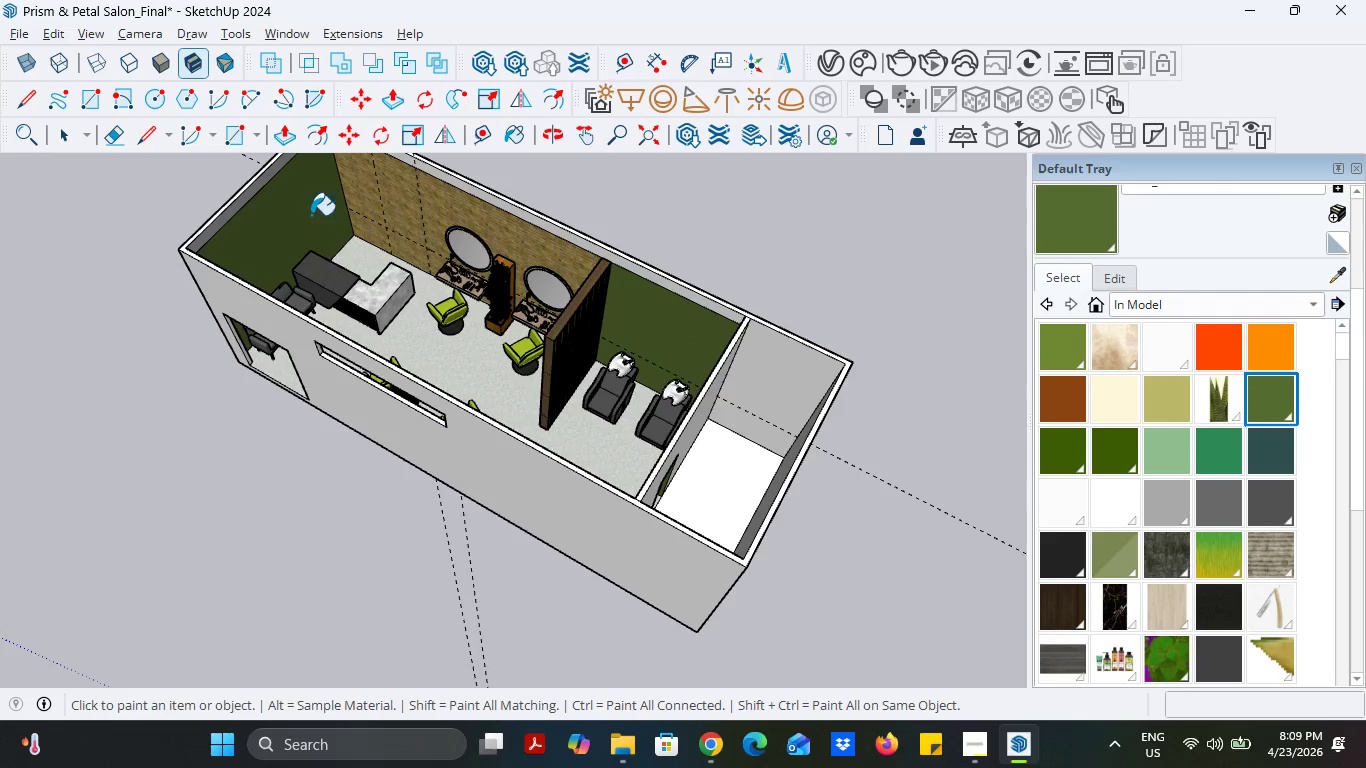 
left_click([307, 214])
 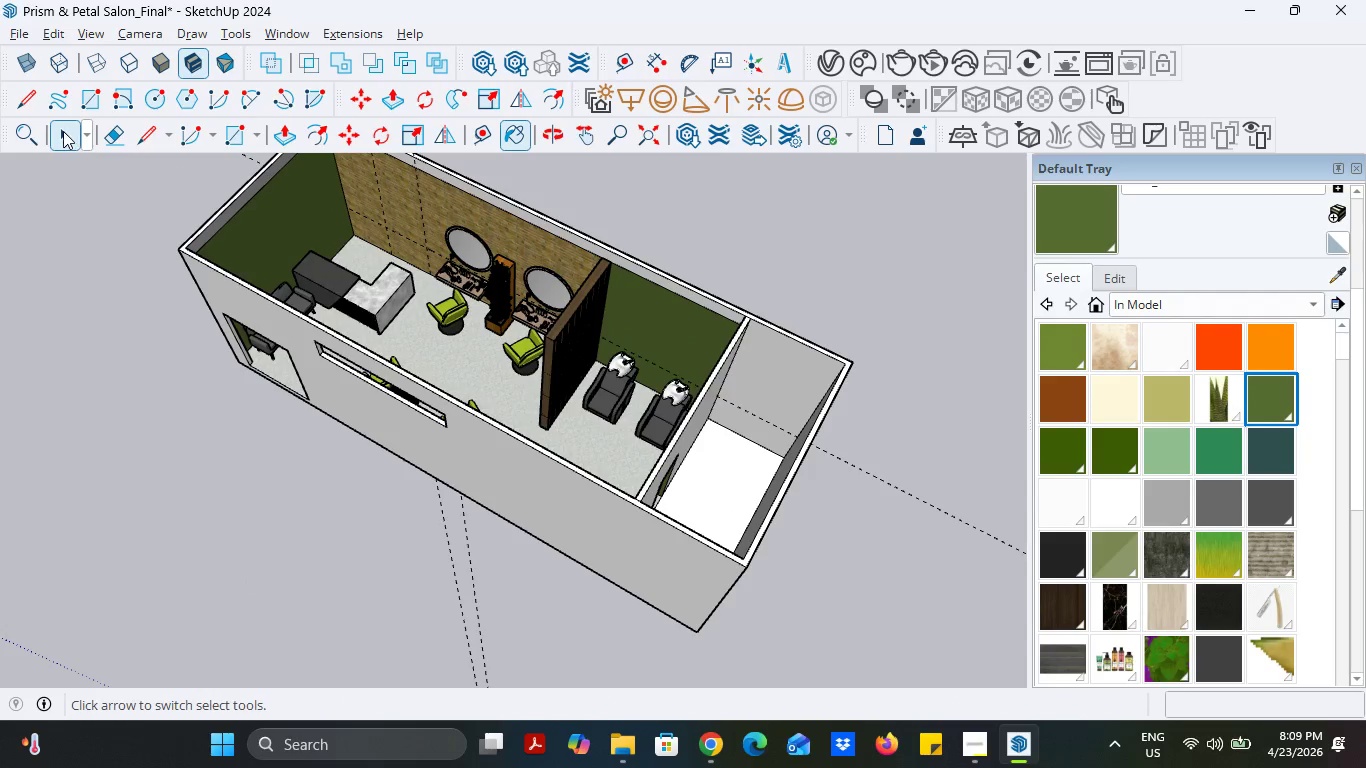 
double_click([77, 247])
 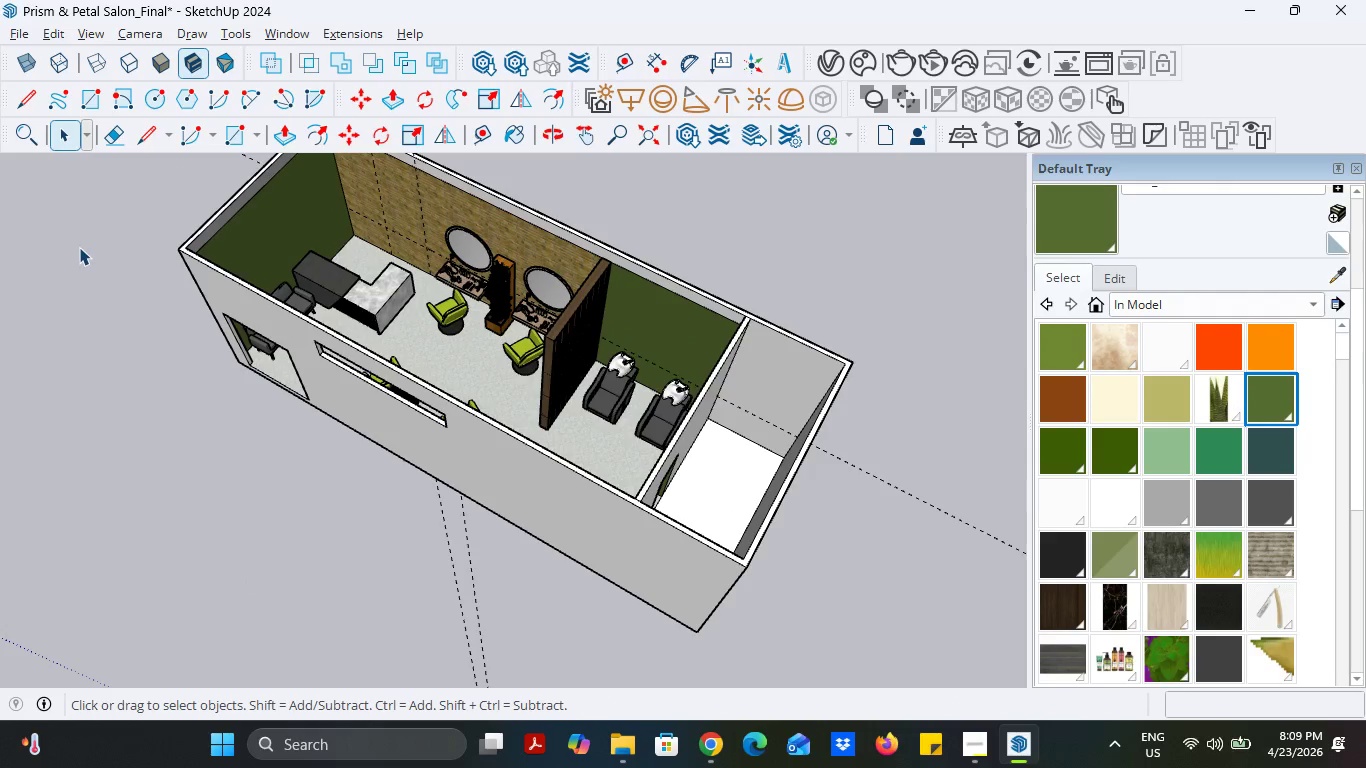 
scroll: coordinate [545, 297], scroll_direction: up, amount: 12.0
 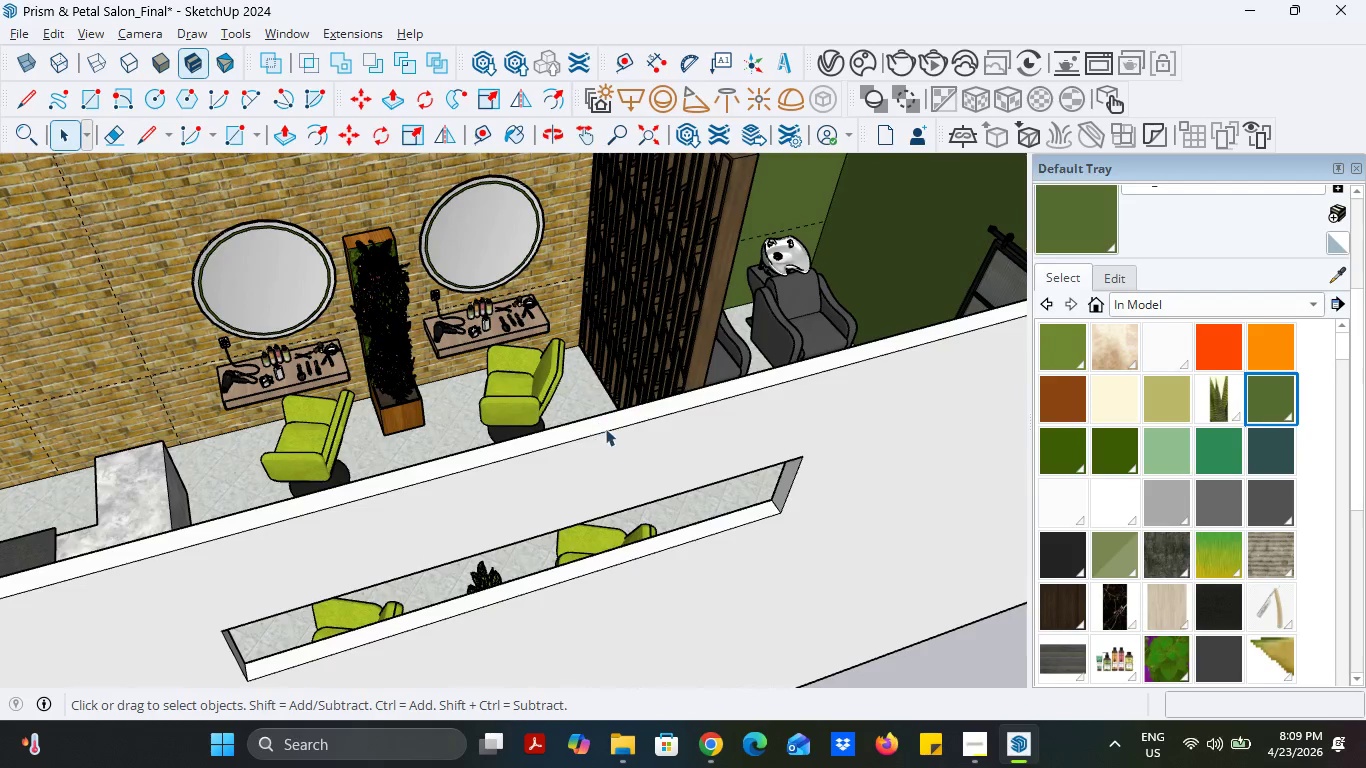 
scroll: coordinate [548, 438], scroll_direction: down, amount: 10.0
 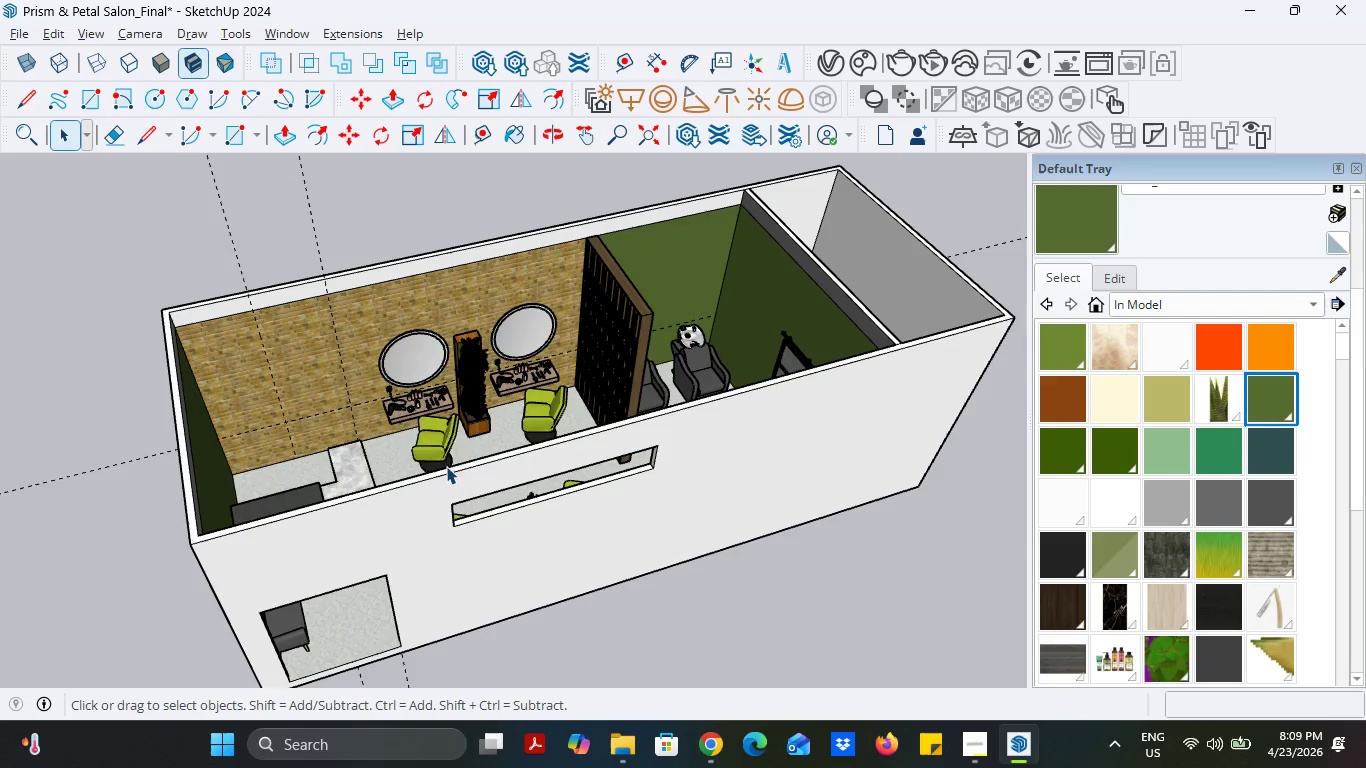 
scroll: coordinate [587, 441], scroll_direction: up, amount: 17.0
 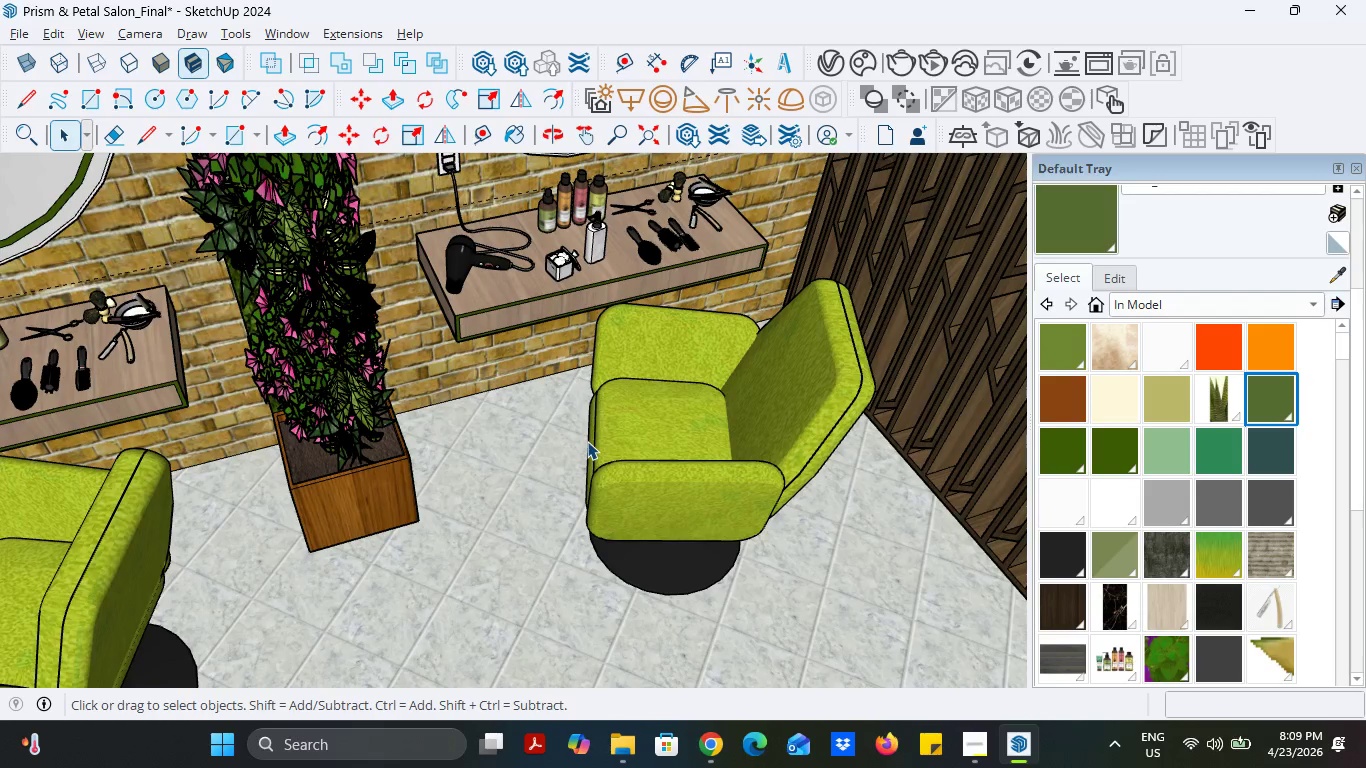 
scroll: coordinate [587, 441], scroll_direction: down, amount: 6.0
 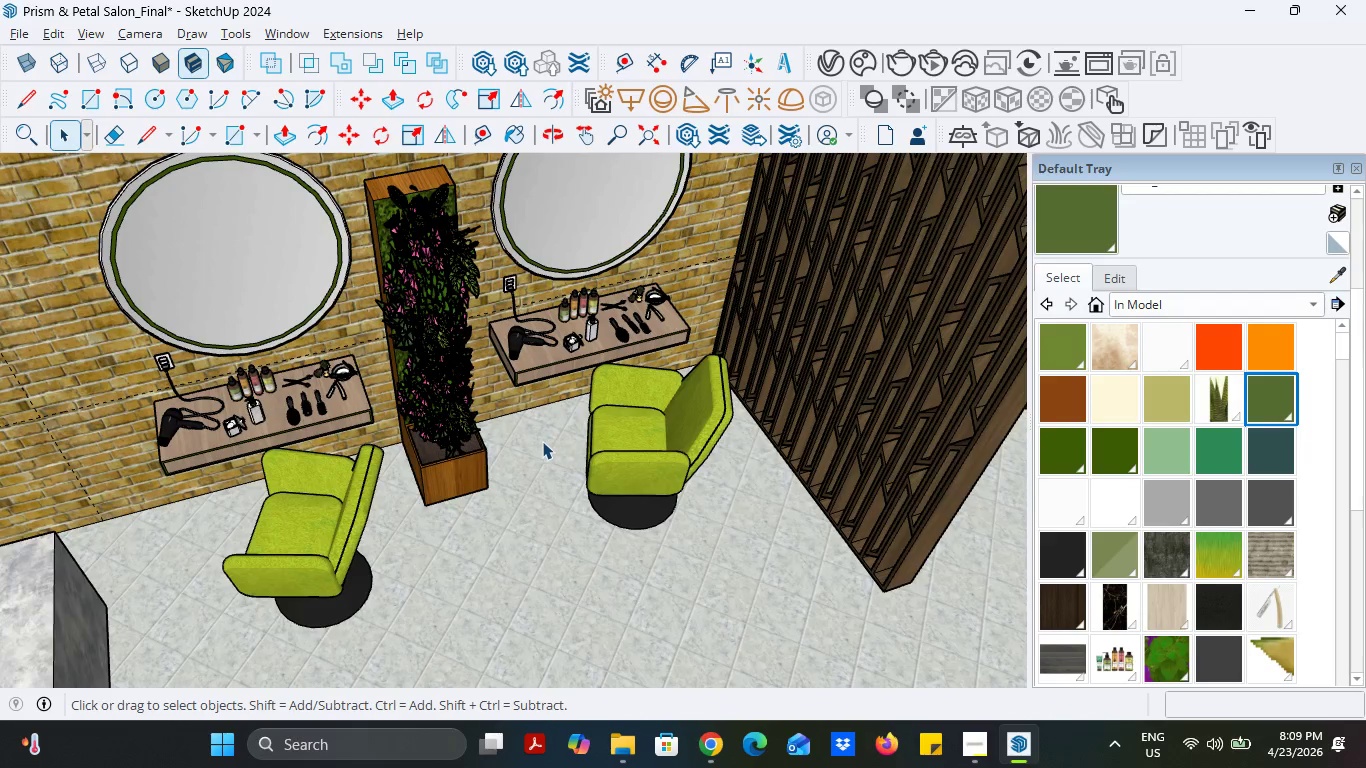 
scroll: coordinate [538, 441], scroll_direction: up, amount: 5.0
 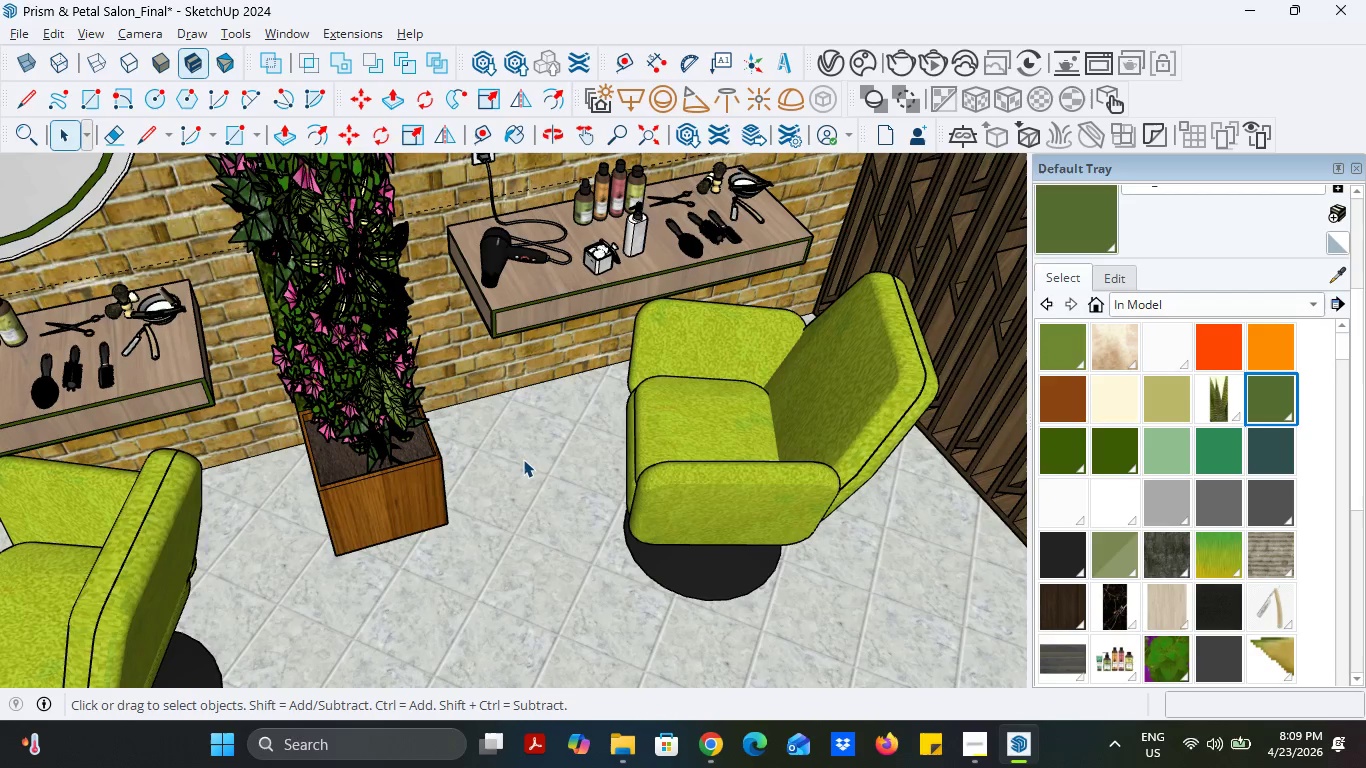 
scroll: coordinate [540, 473], scroll_direction: down, amount: 8.0
 